 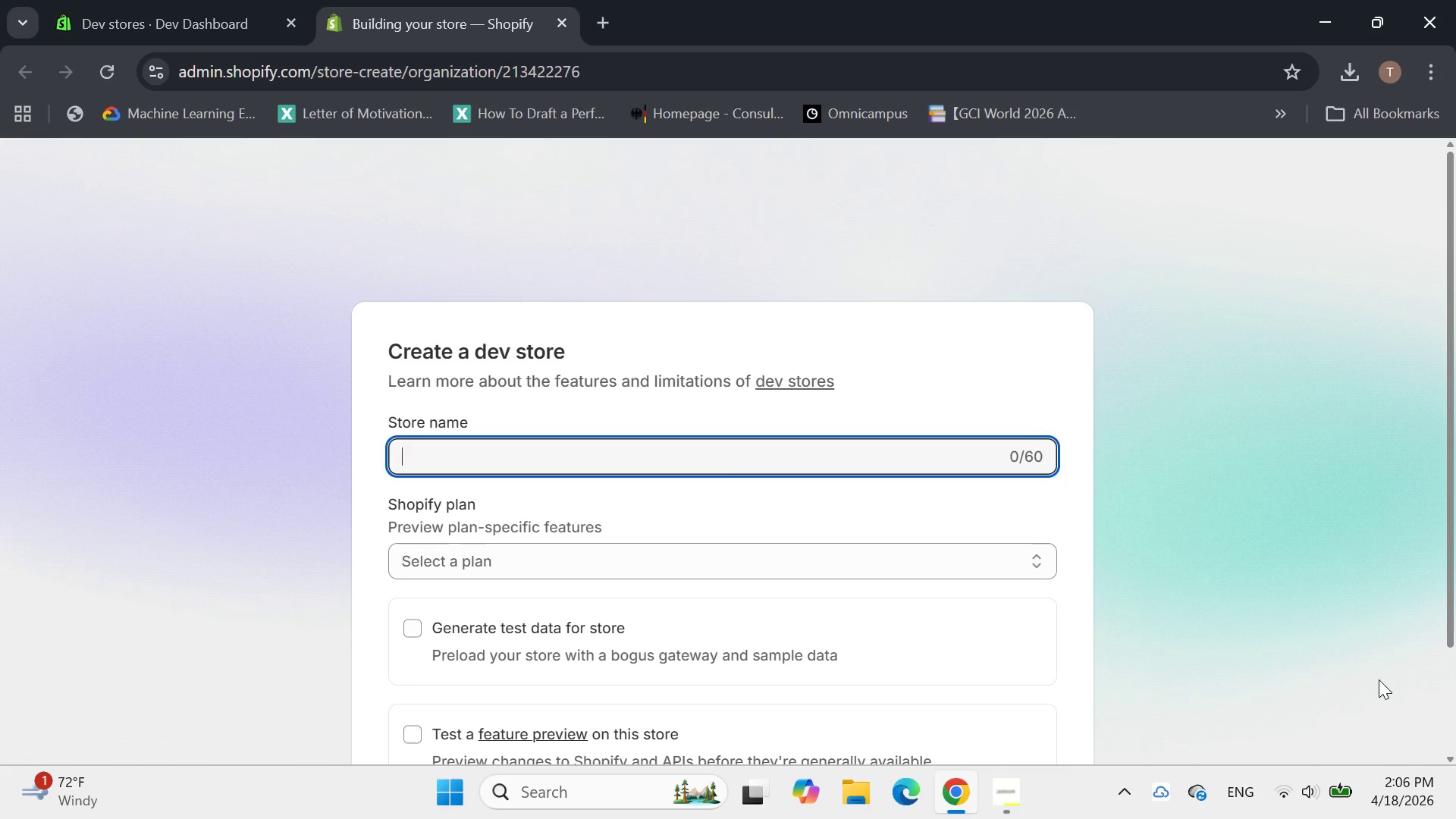 
type(Pearl and Post-Op )
 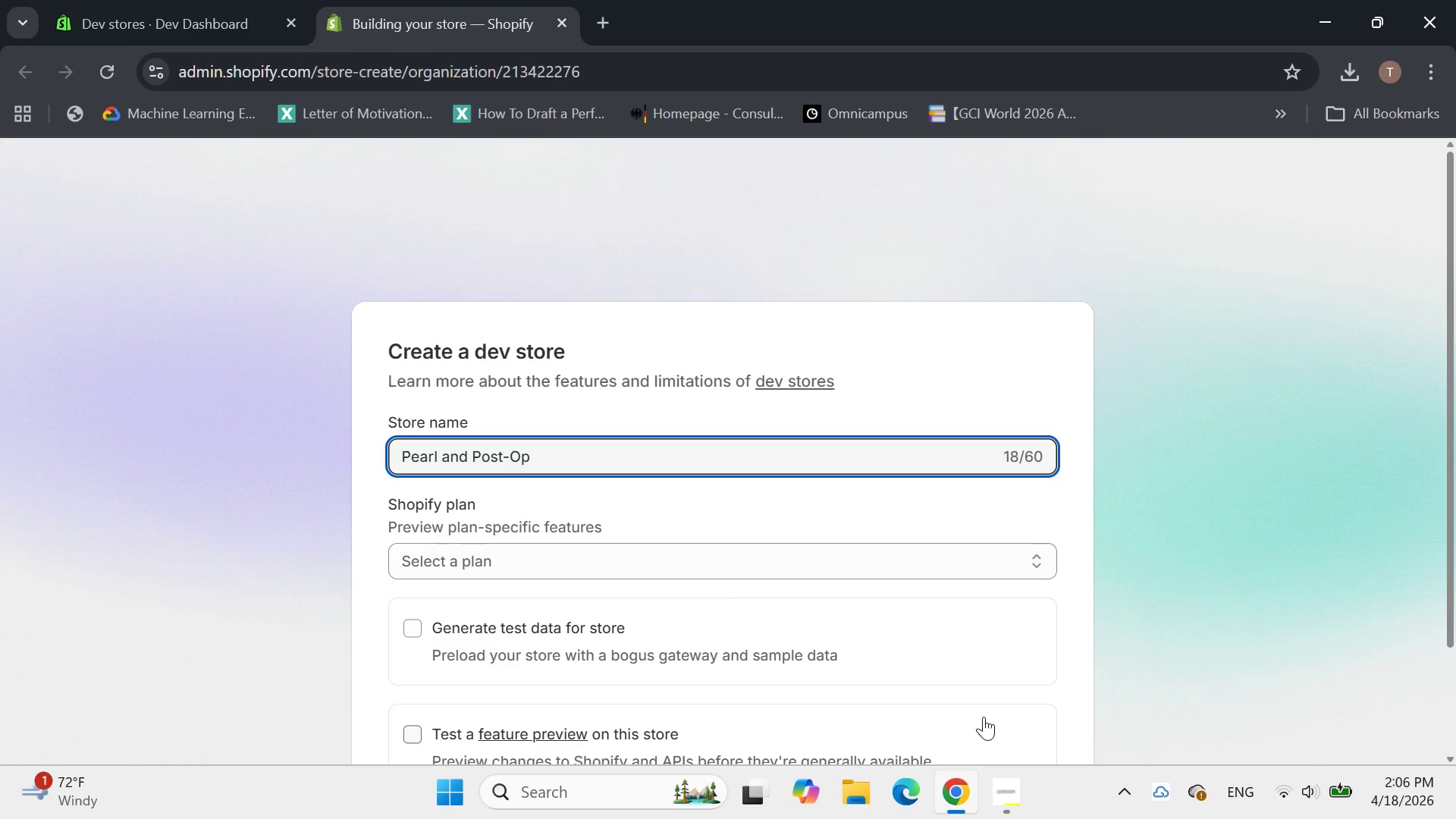 
left_click([708, 559])
 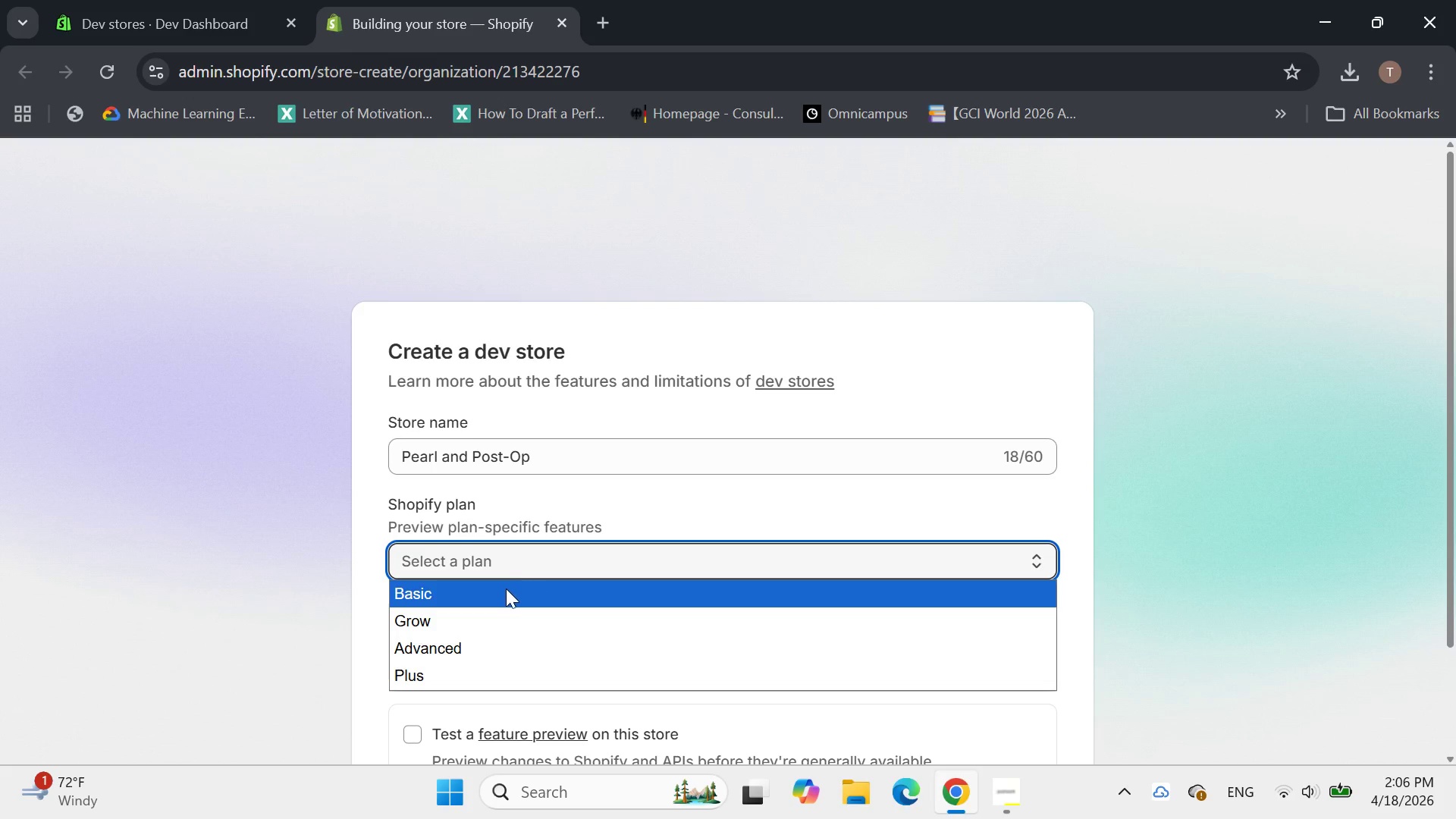 
left_click([497, 589])
 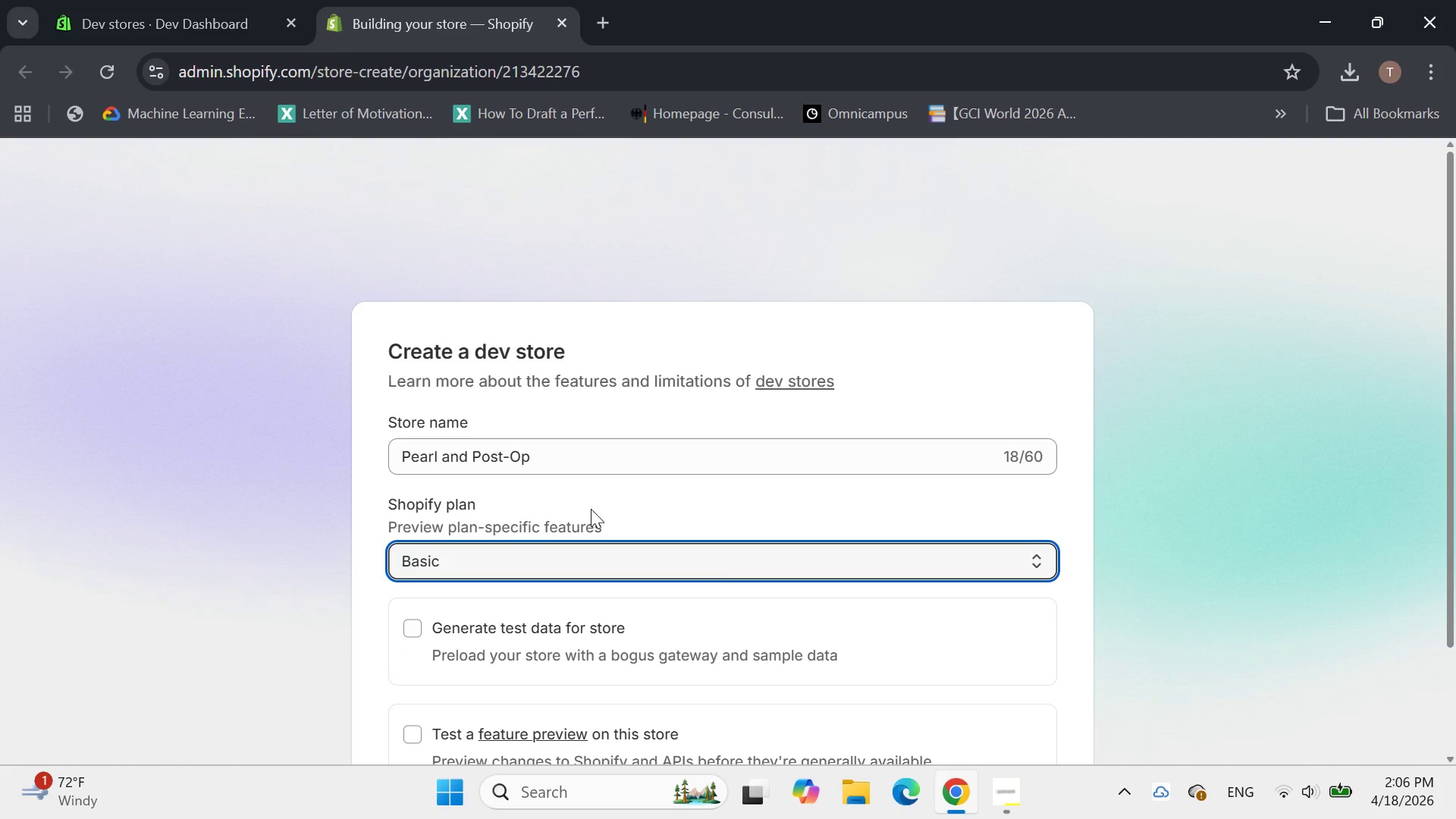 
scroll: coordinate [662, 485], scroll_direction: down, amount: 7.0
 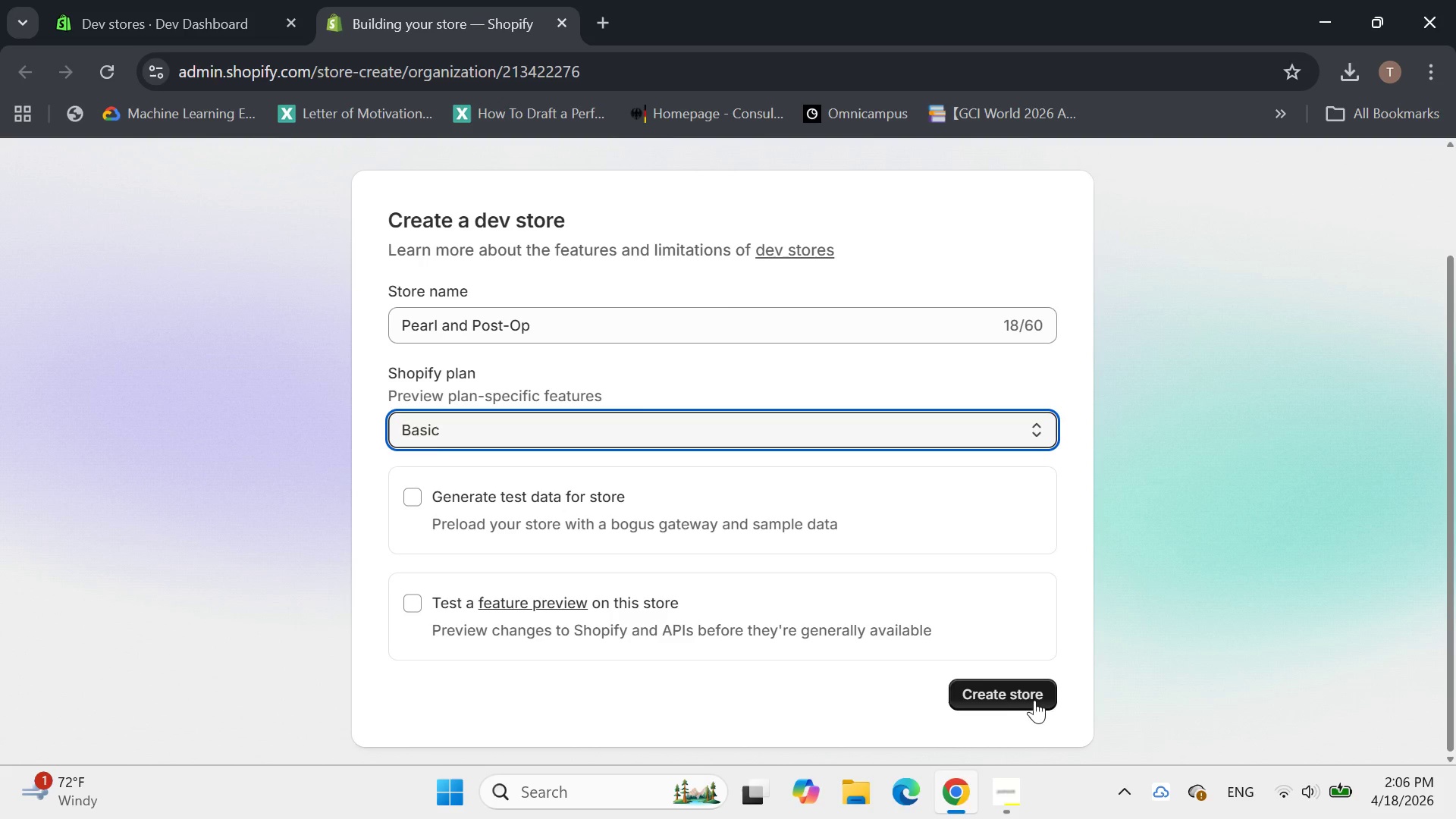 
left_click([1006, 698])
 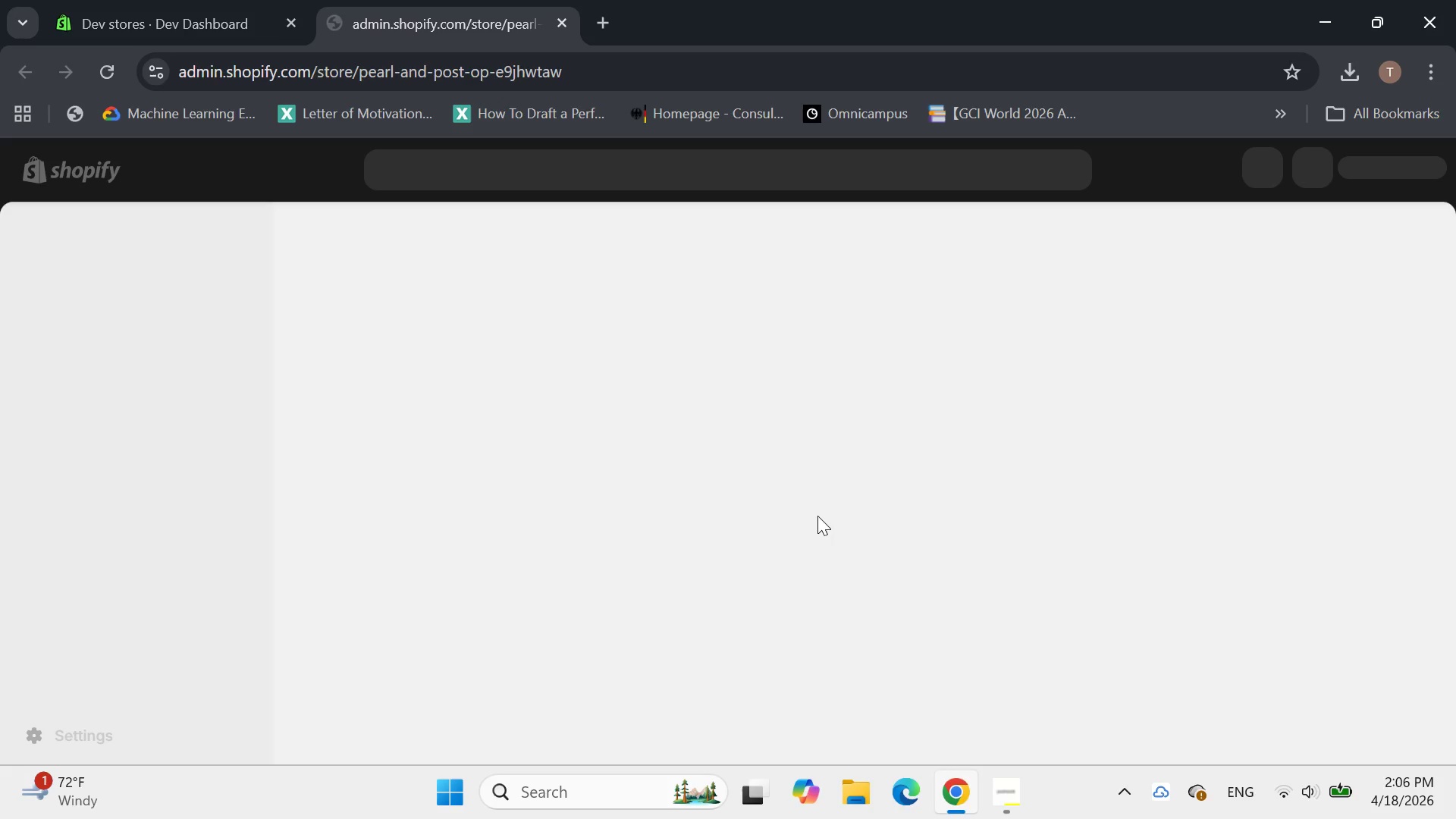 
wait(16.89)
 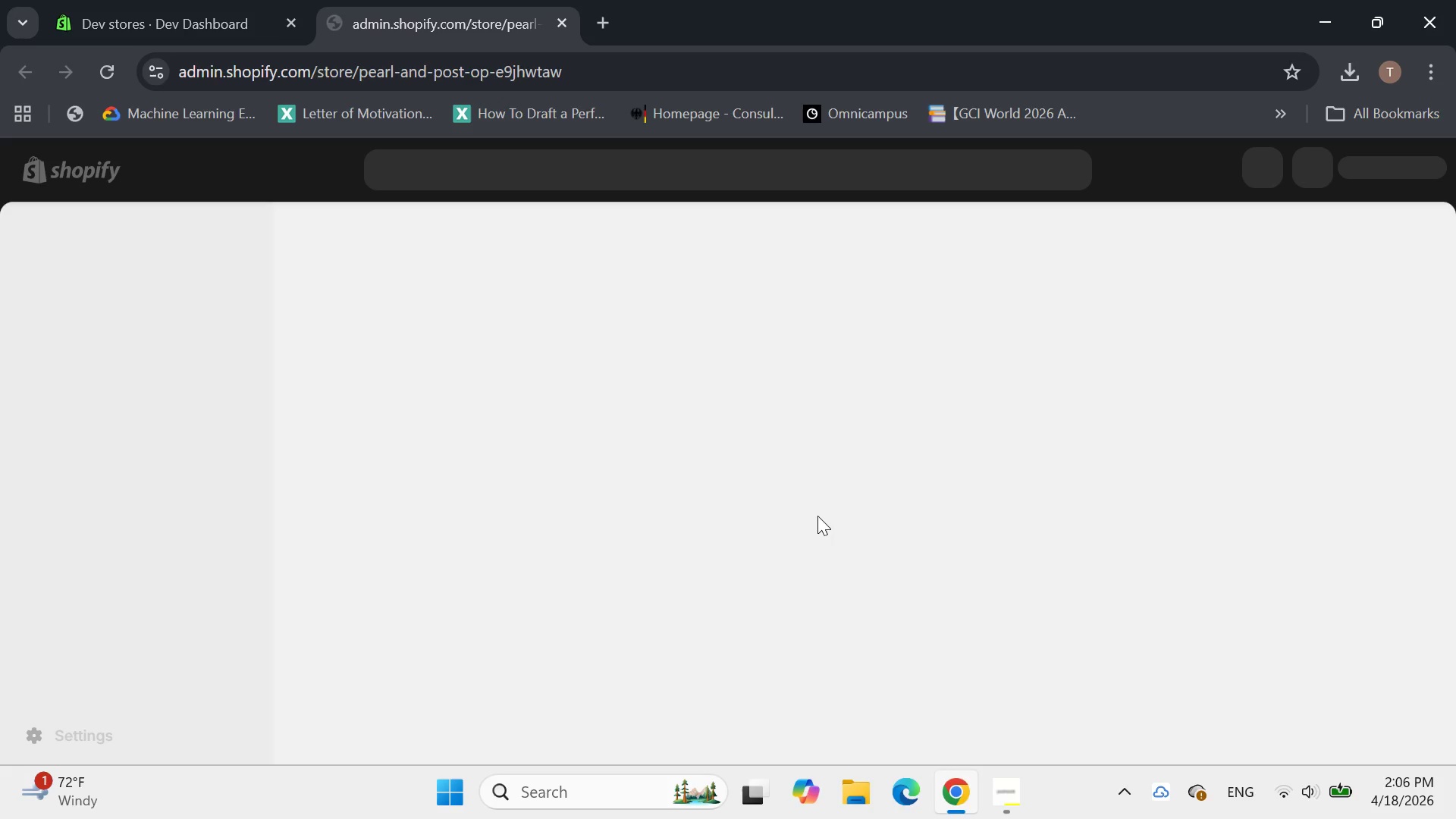 
scroll: coordinate [809, 470], scroll_direction: down, amount: 1.0
 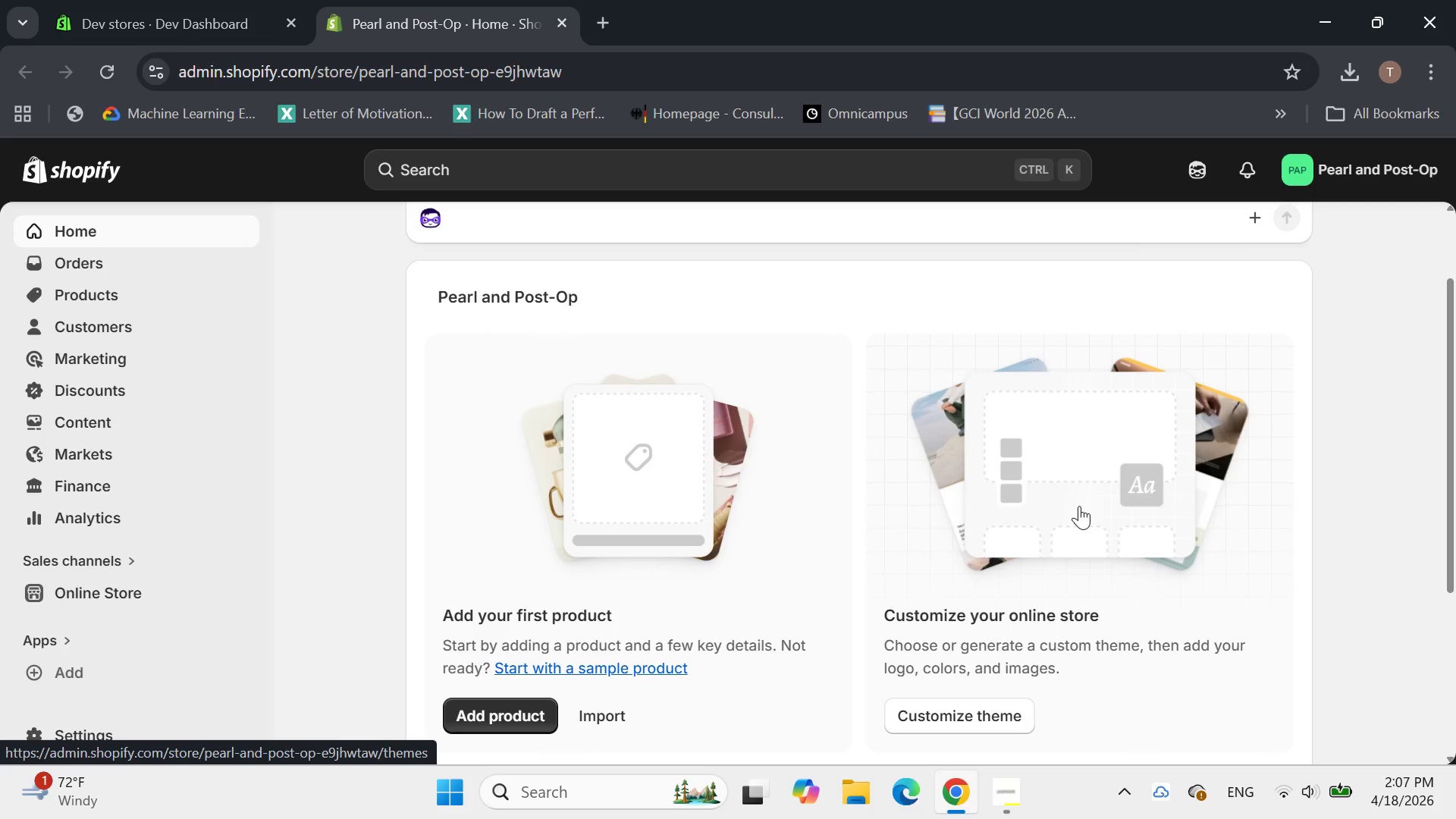 
left_click([1079, 506])
 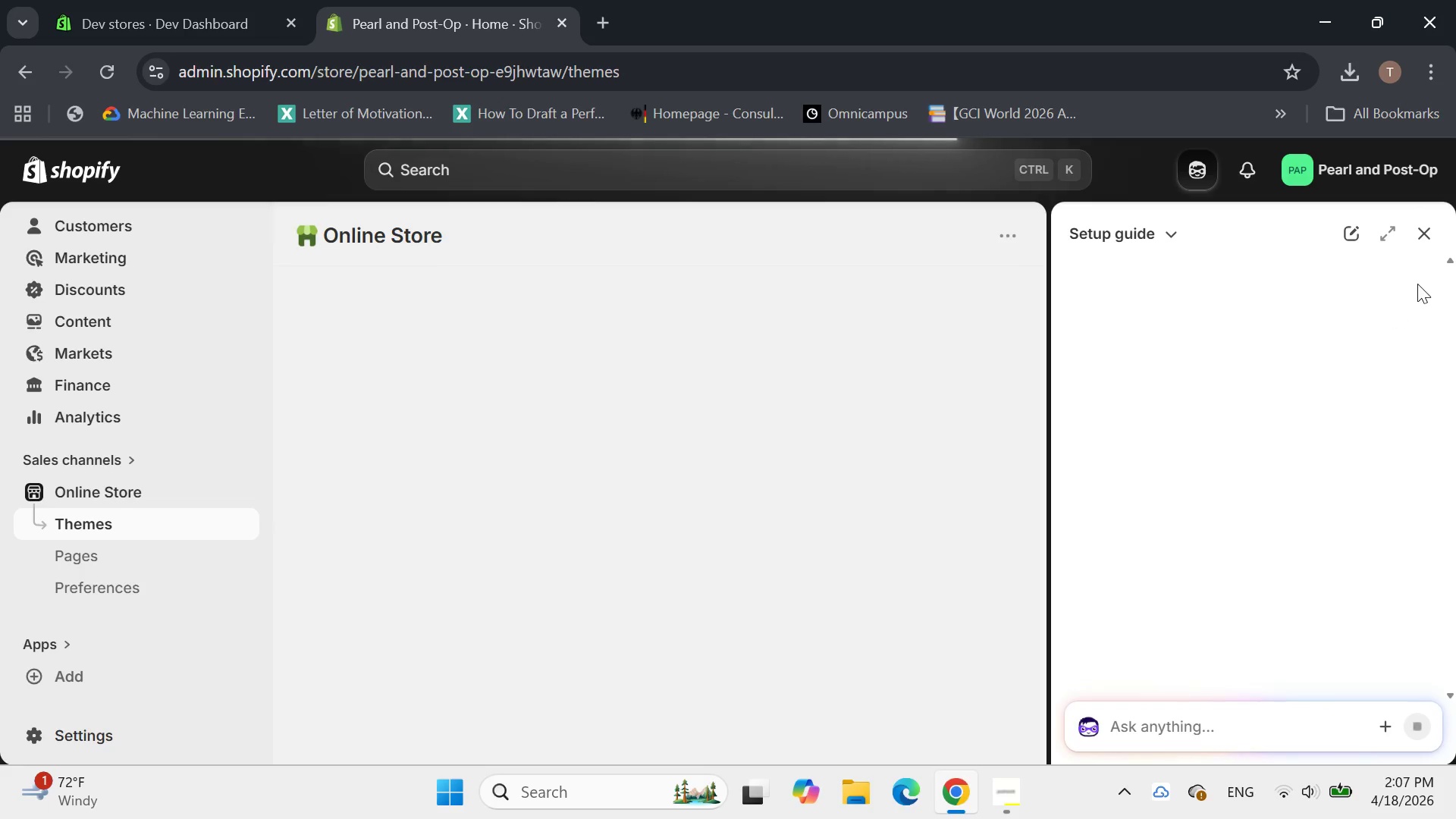 
left_click([1429, 225])
 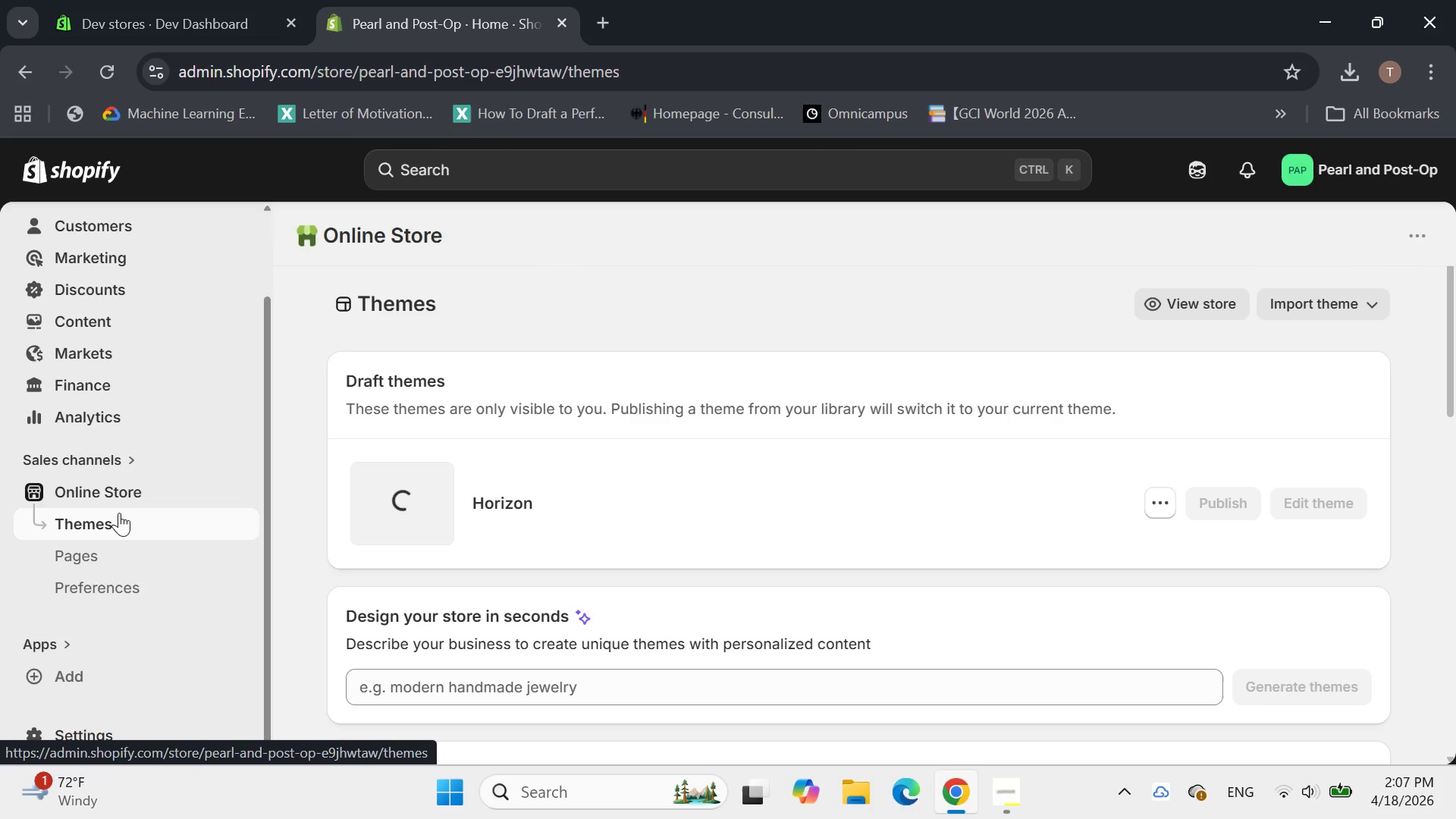 
scroll: coordinate [1061, 497], scroll_direction: down, amount: 7.0
 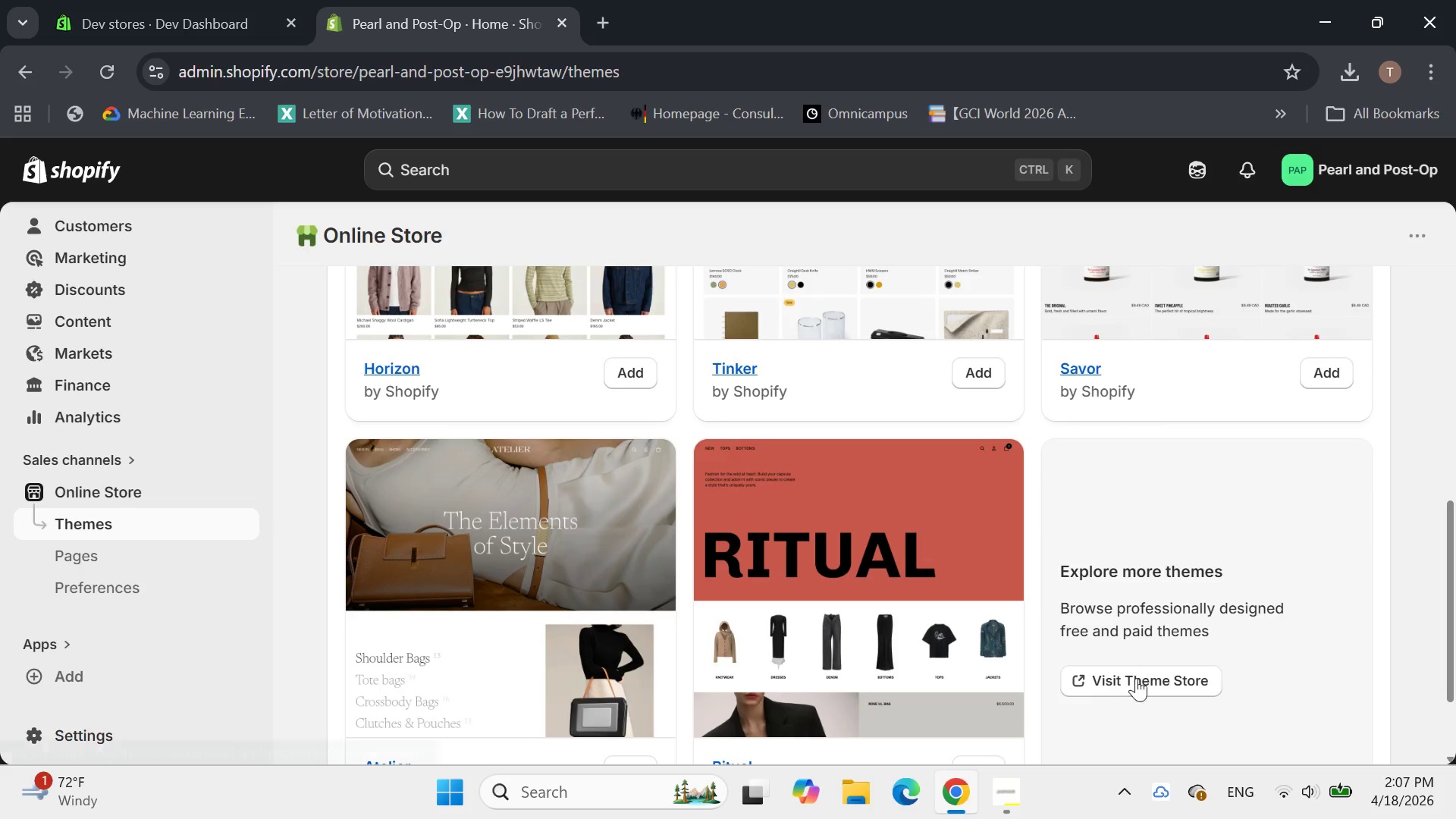 
left_click([1133, 684])
 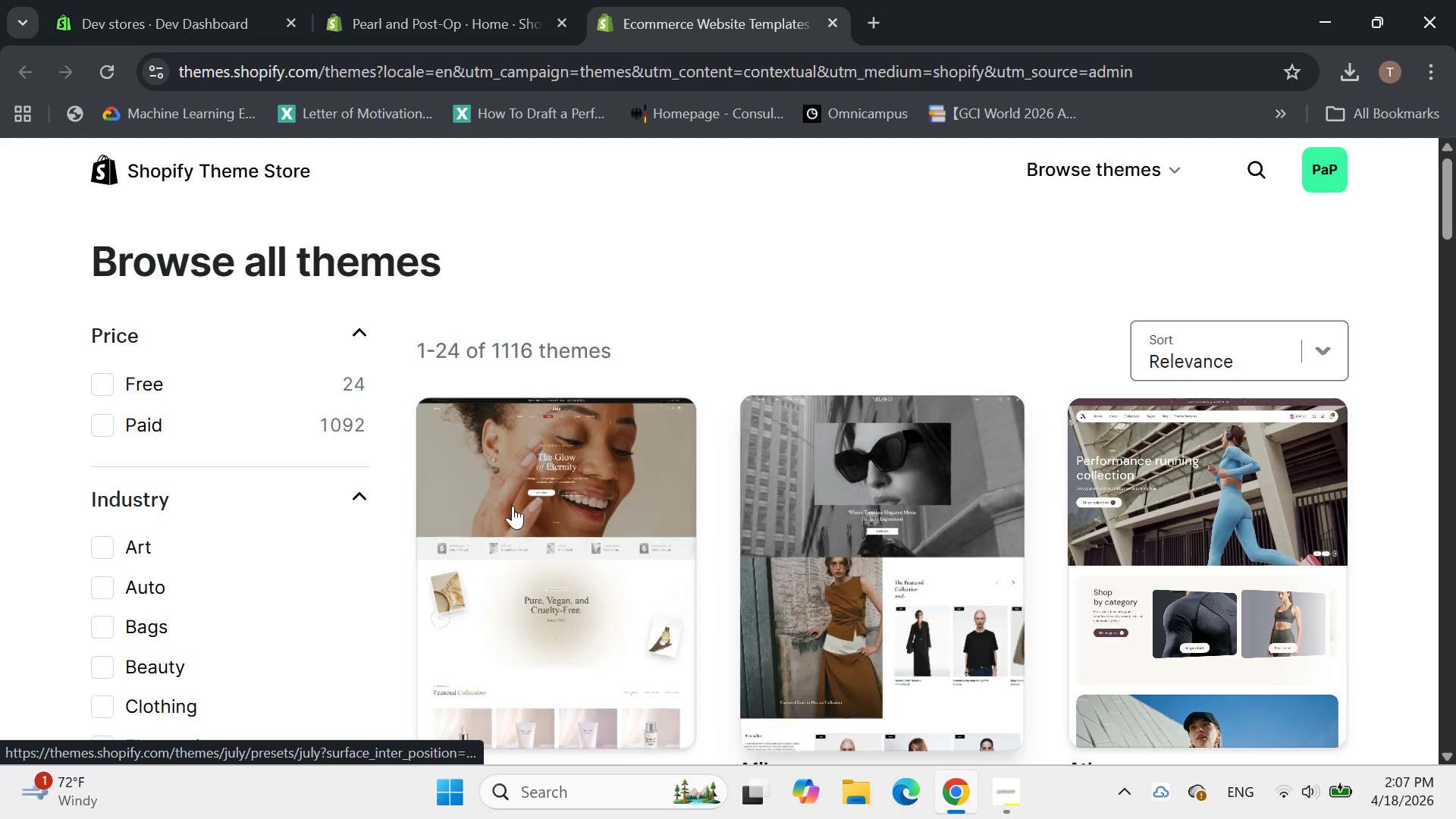 
left_click([1247, 168])
 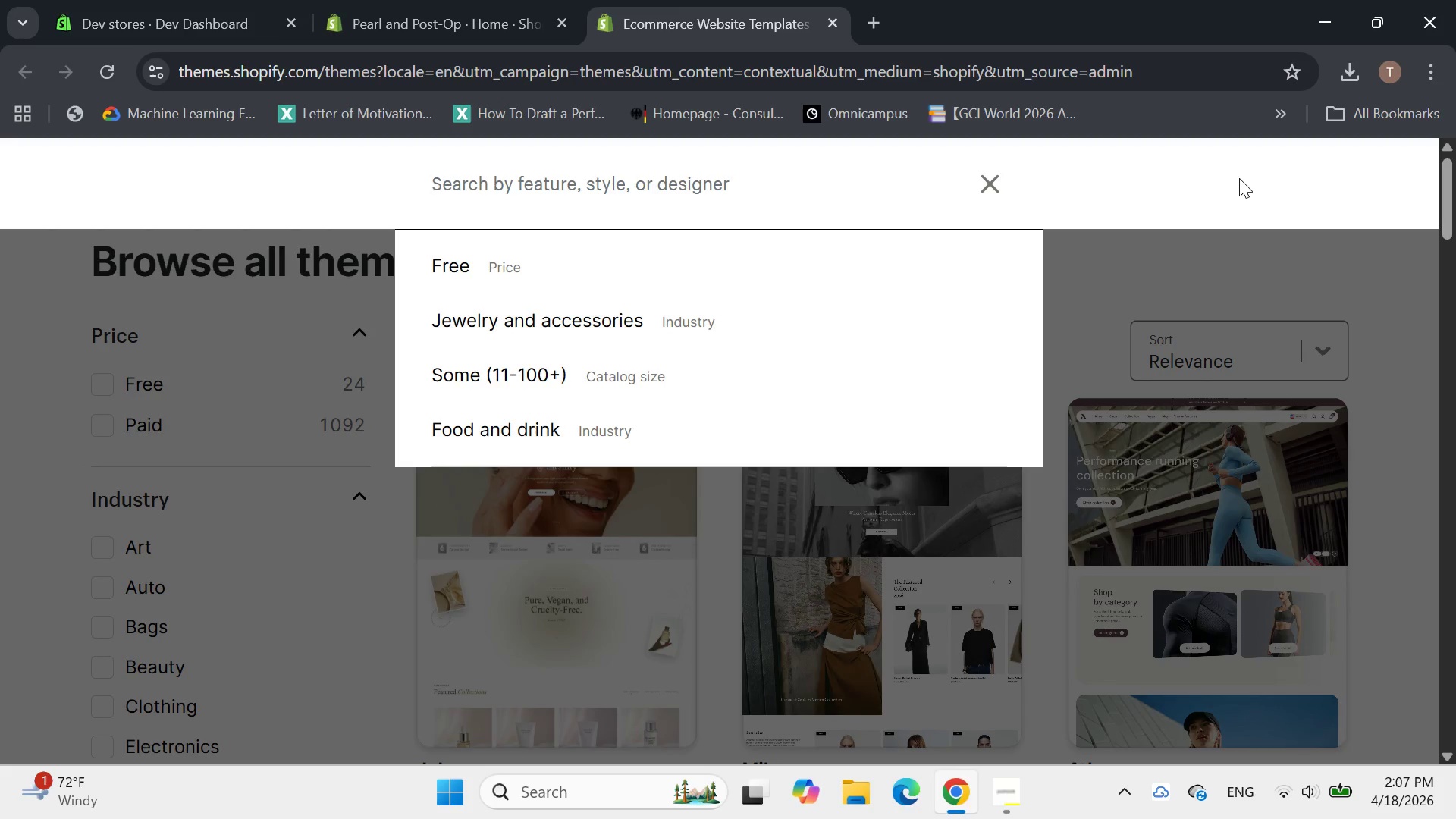 
type(dawn)
 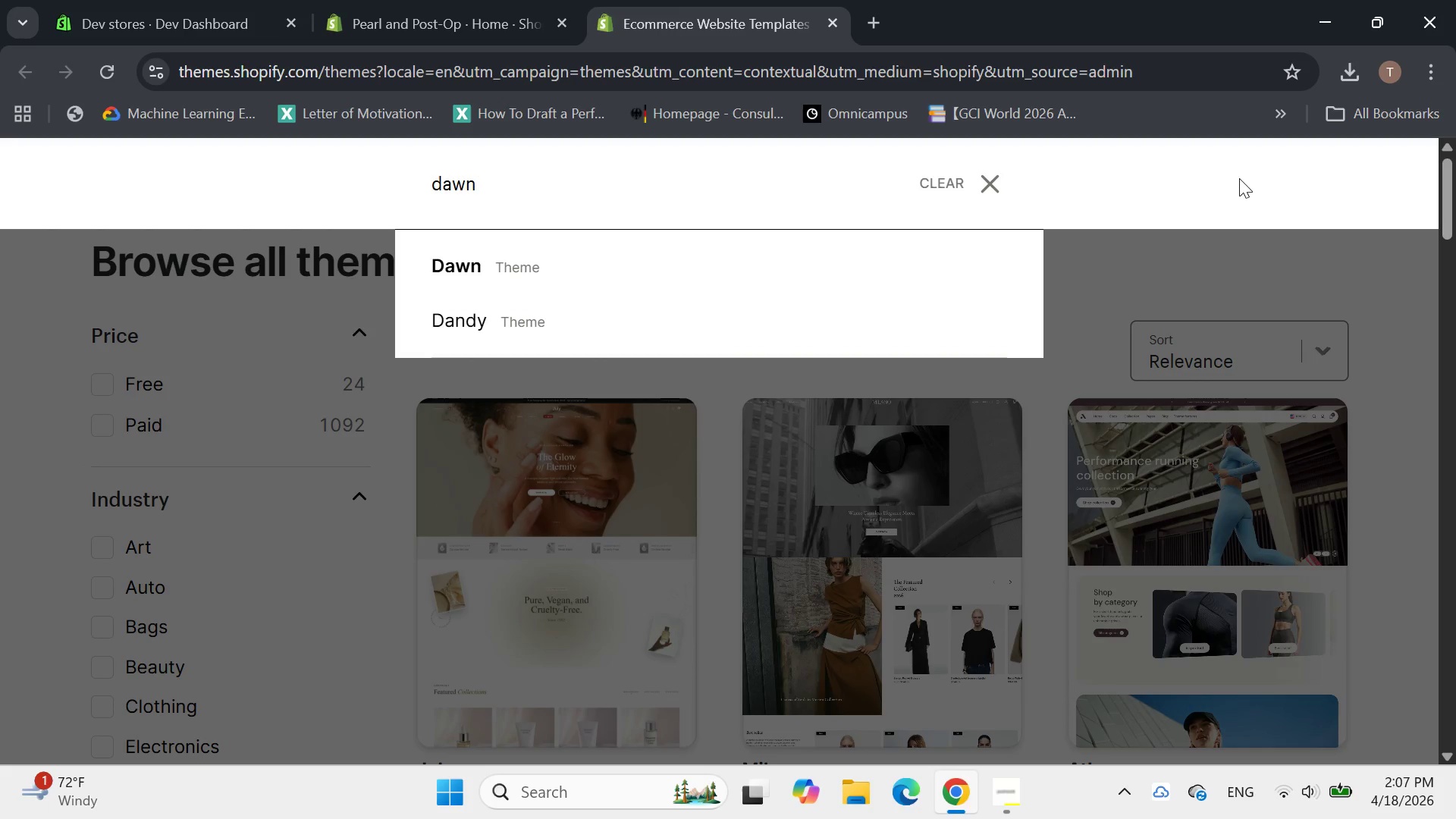 
key(Enter)
 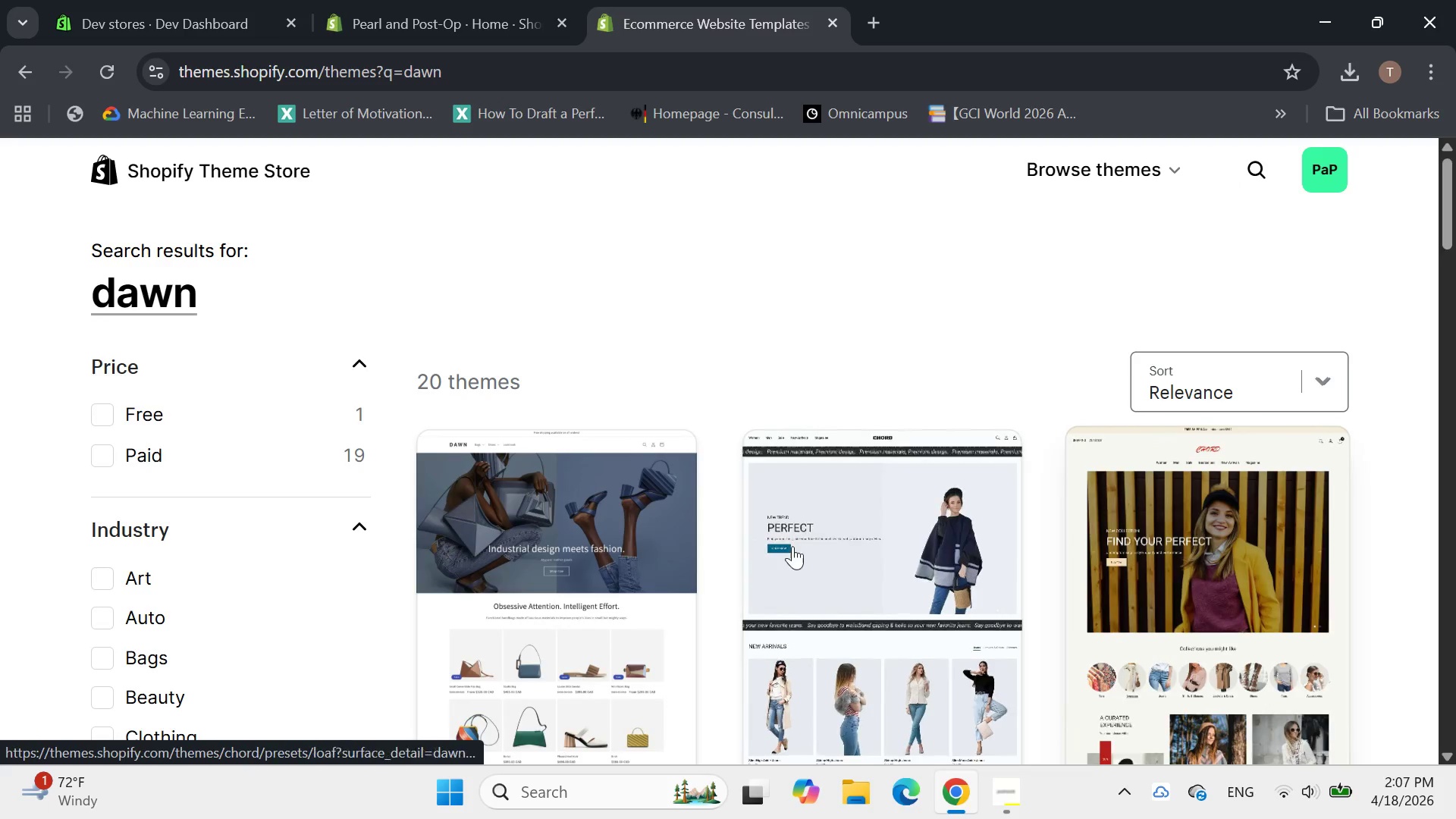 
left_click([605, 507])
 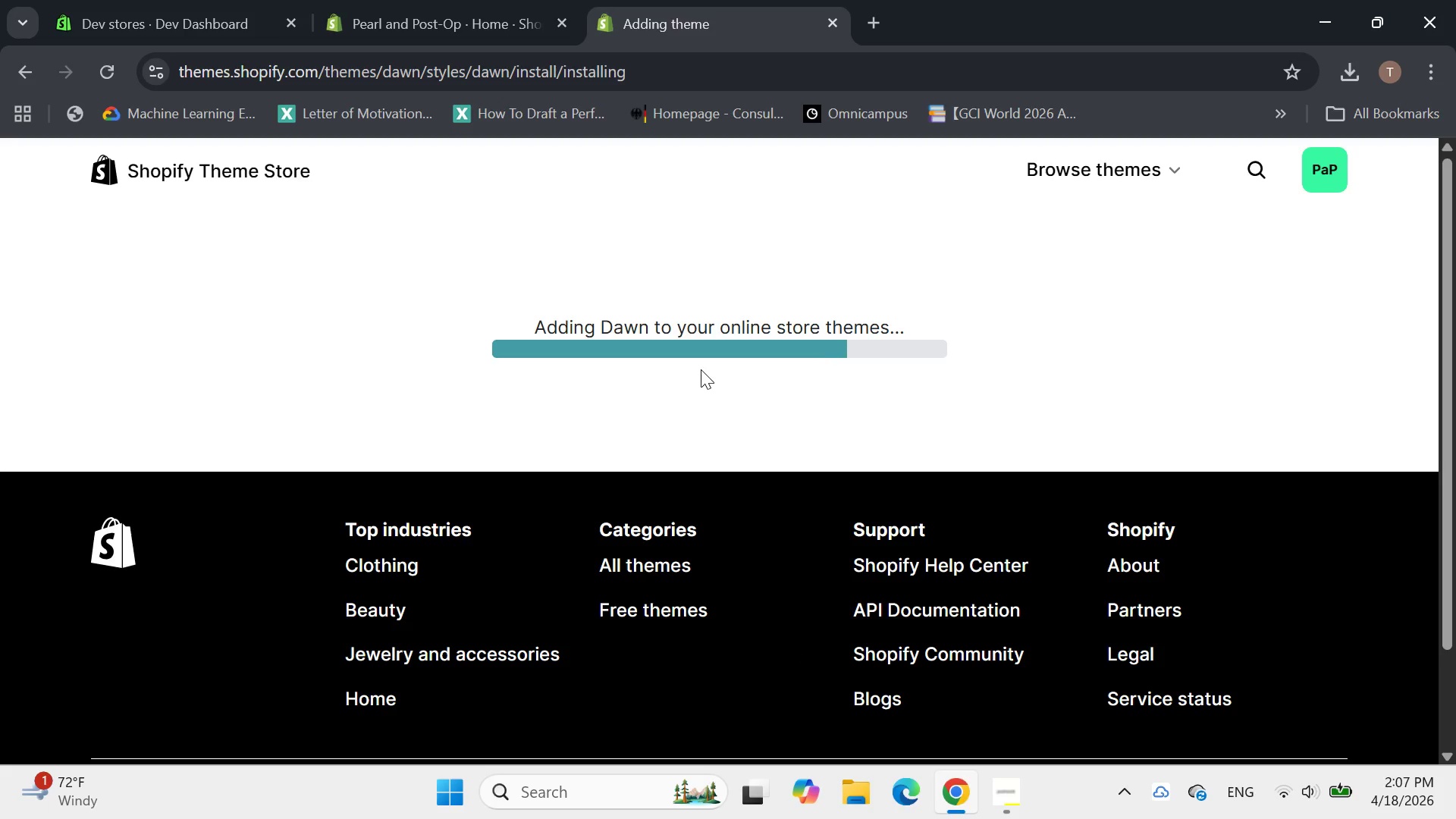 
wait(12.07)
 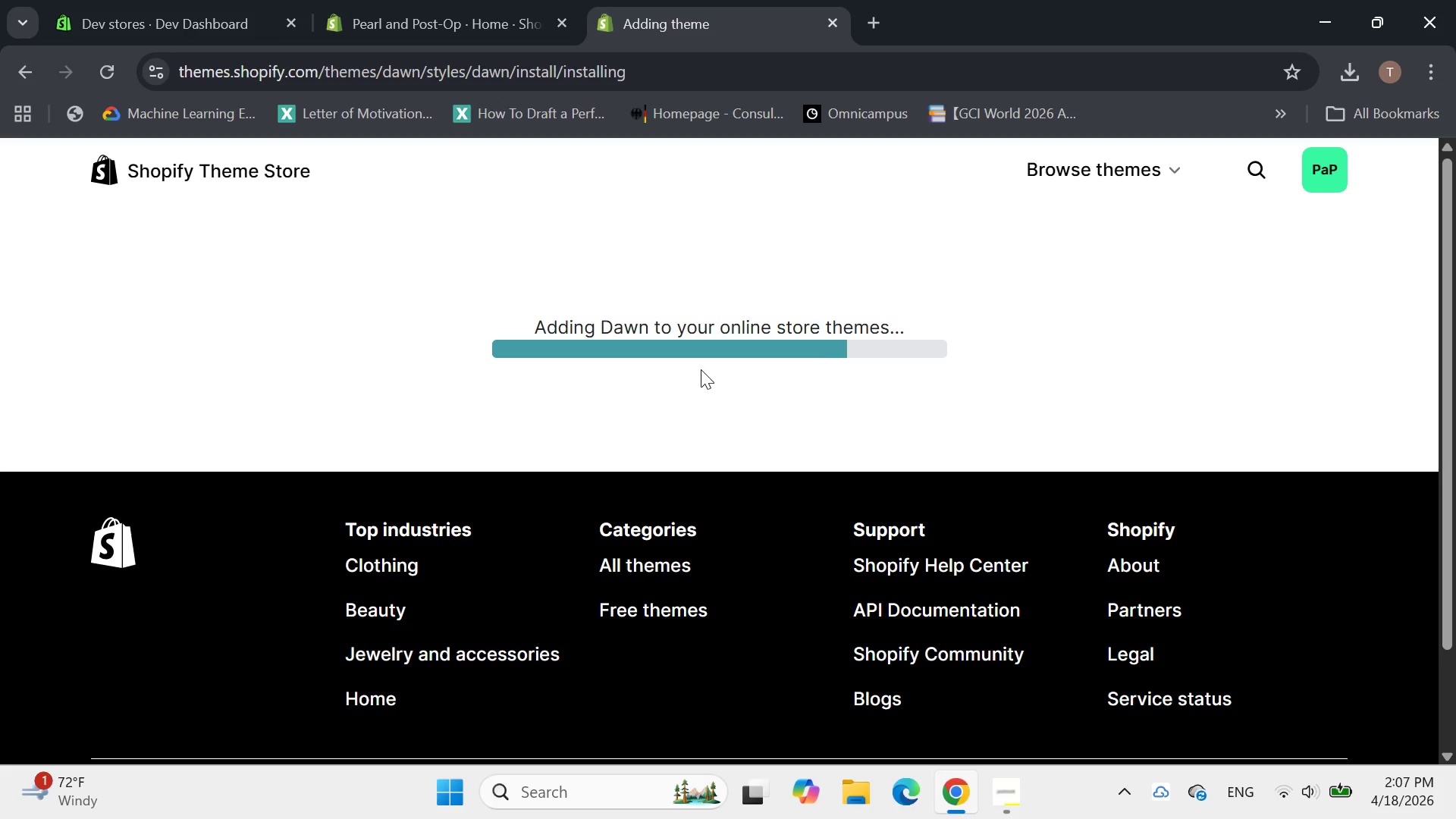 
mouse_move([510, 30])
 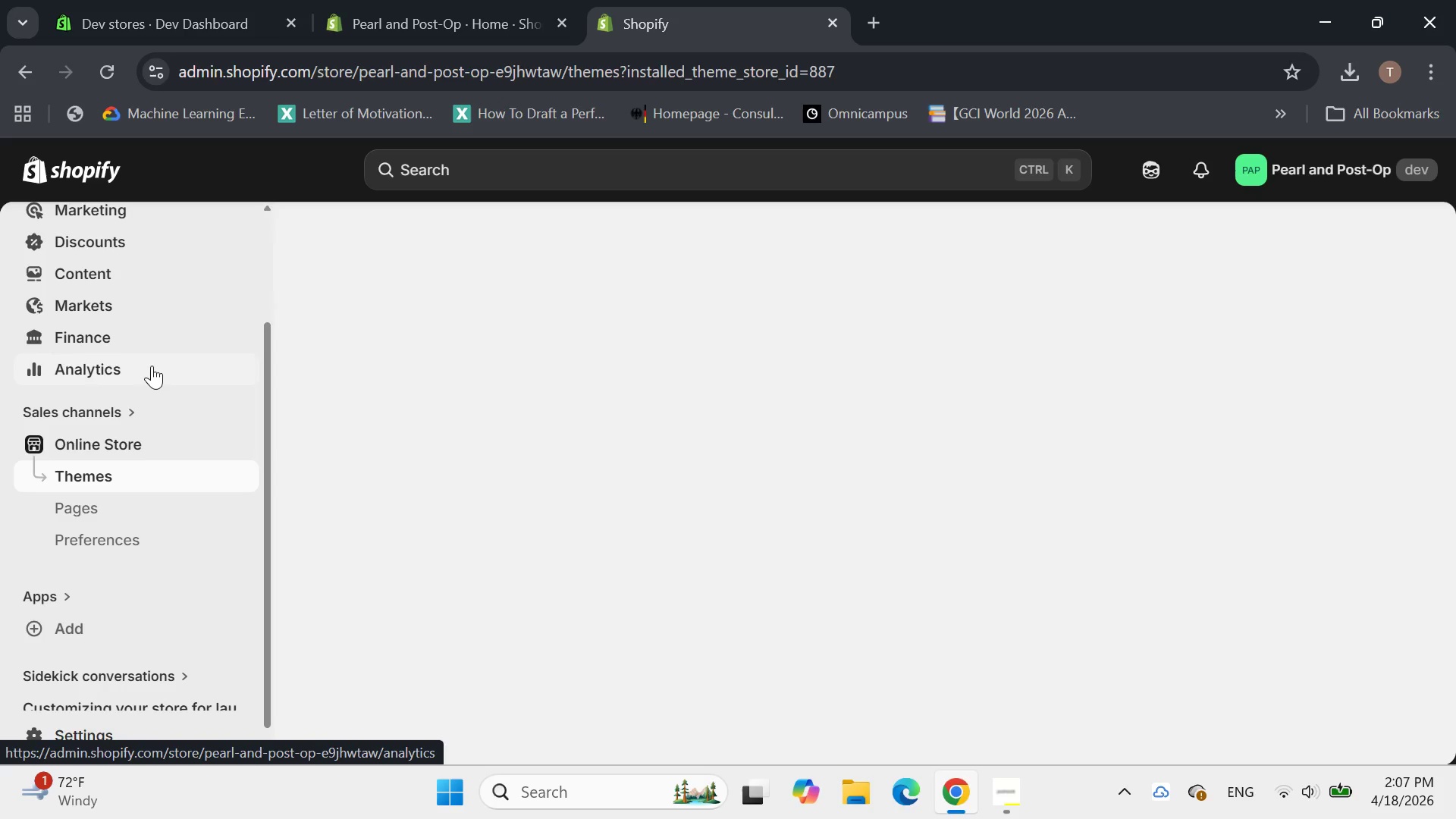 
scroll: coordinate [151, 328], scroll_direction: up, amount: 4.0
 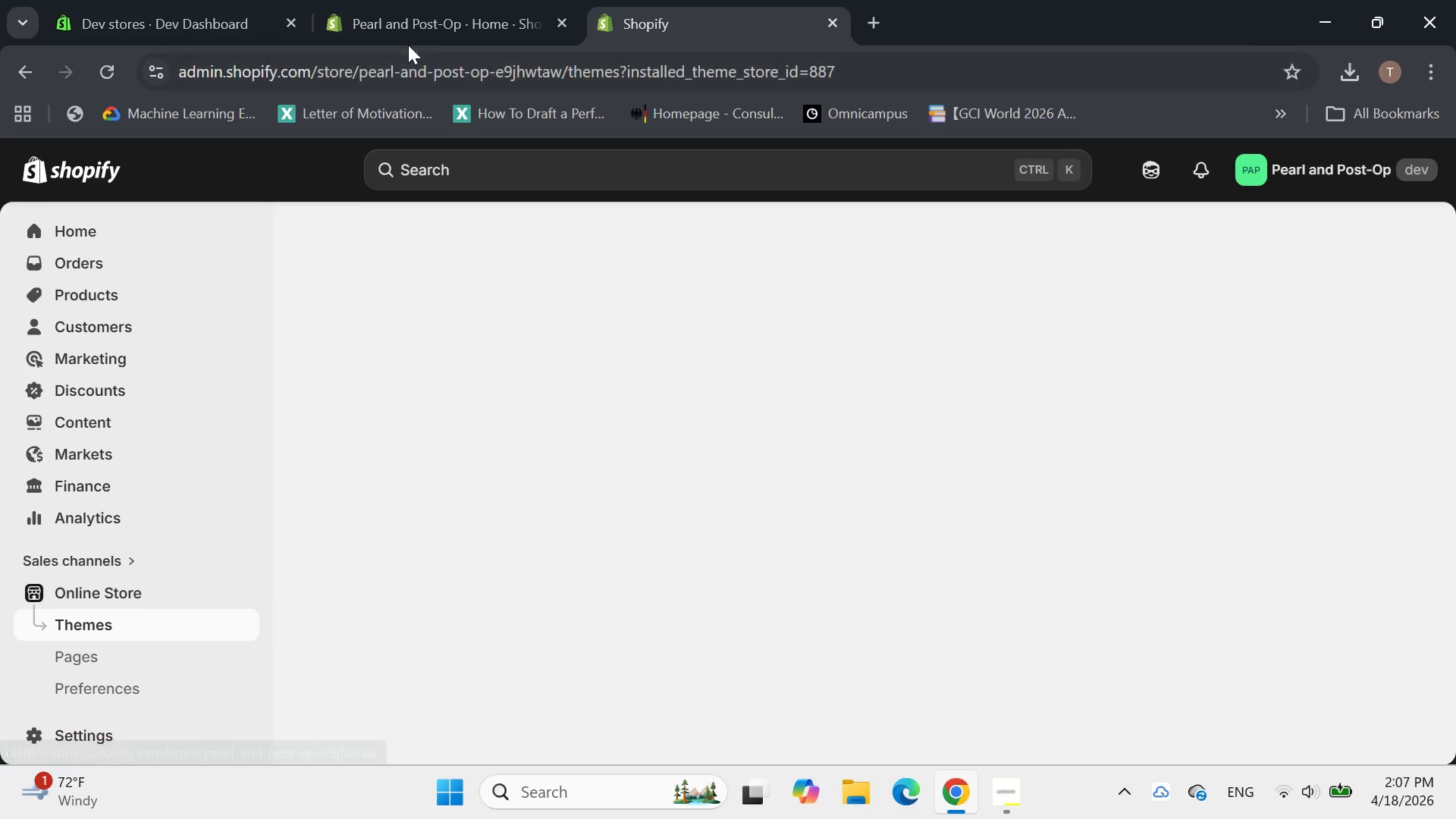 
left_click([524, 0])
 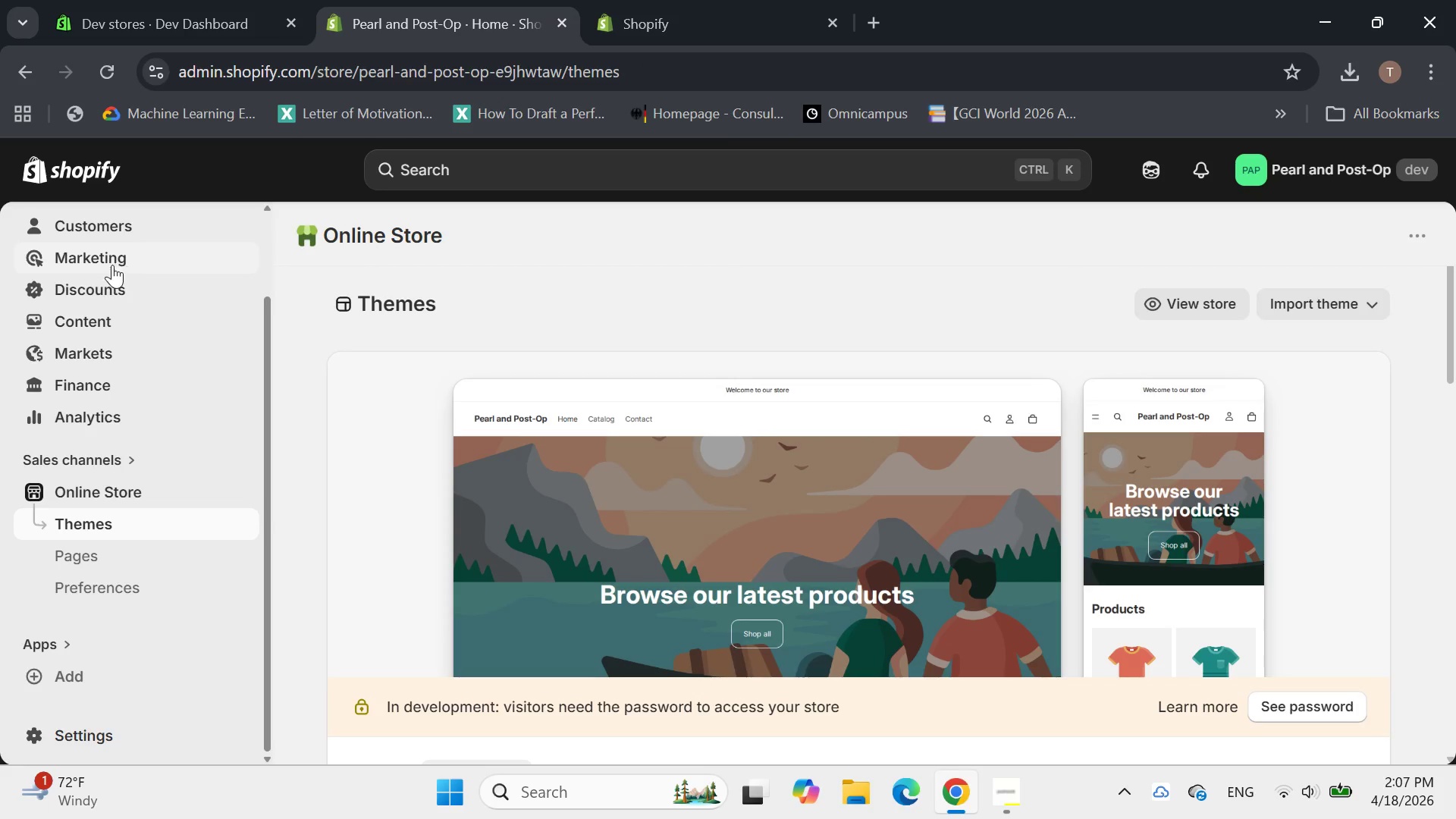 
scroll: coordinate [103, 271], scroll_direction: up, amount: 4.0
 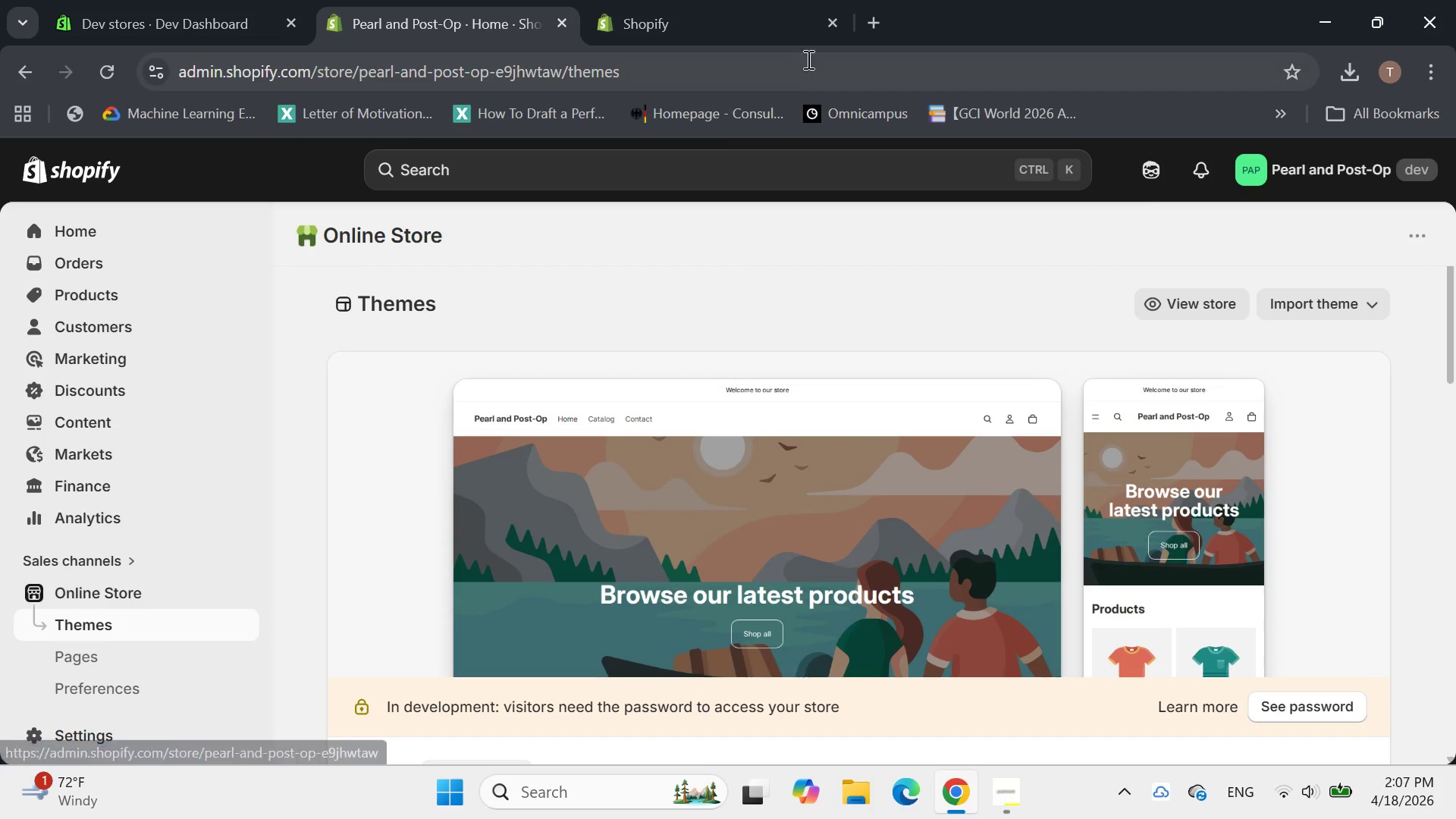 
left_click([767, 31])
 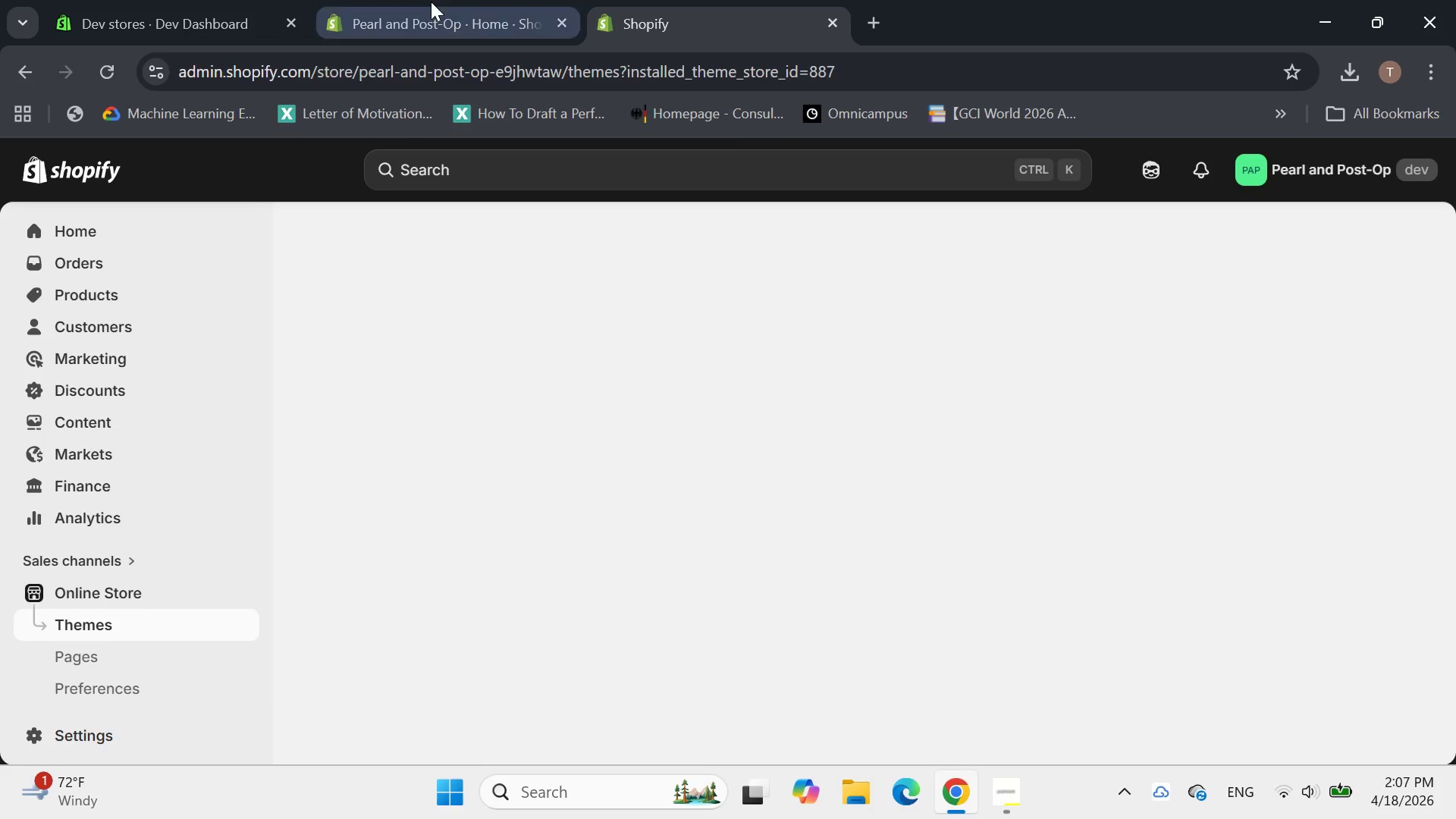 
left_click([429, 3])
 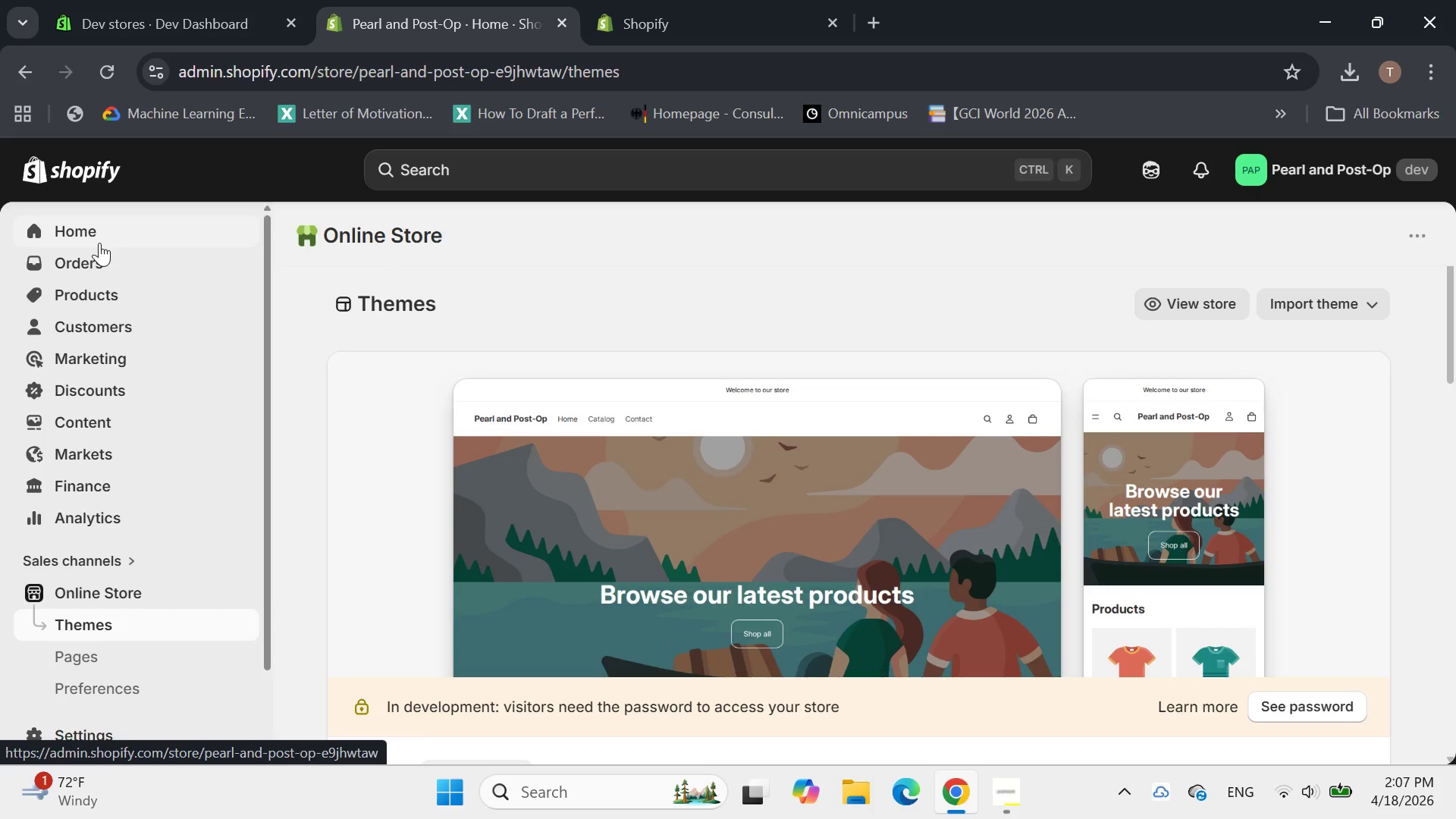 
left_click([95, 300])
 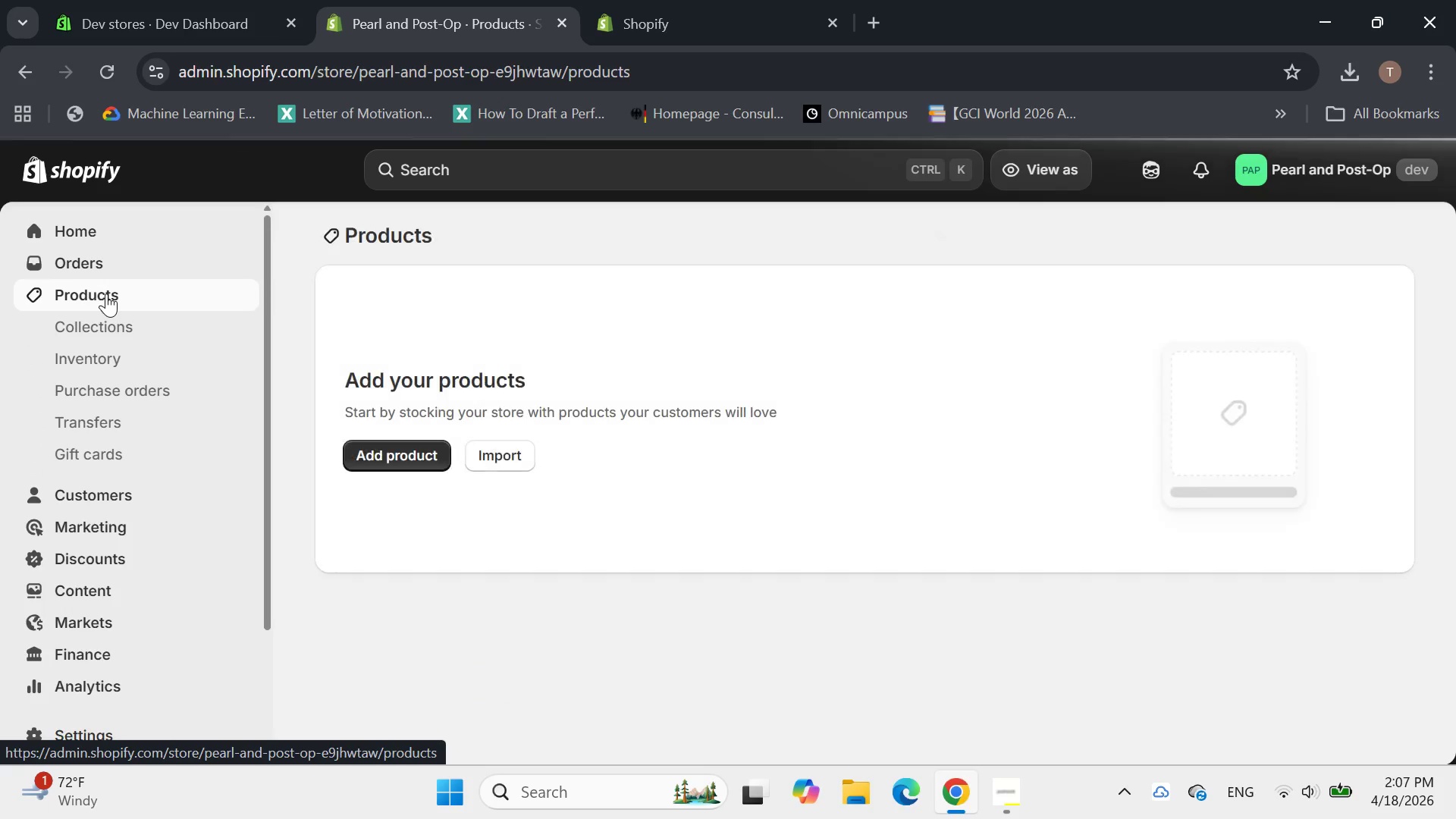 
left_click([106, 293])
 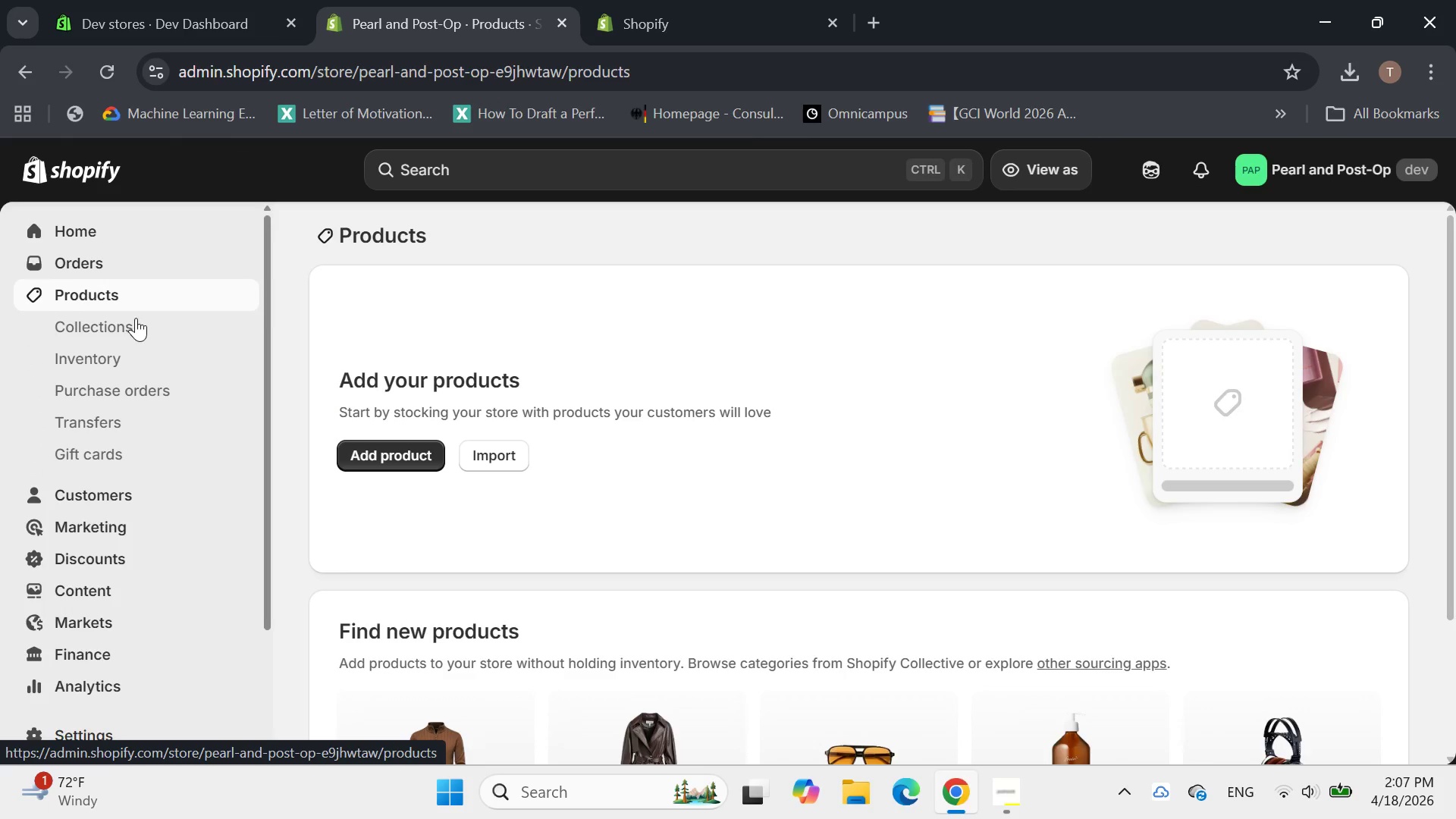 
scroll: coordinate [138, 310], scroll_direction: down, amount: 5.0
 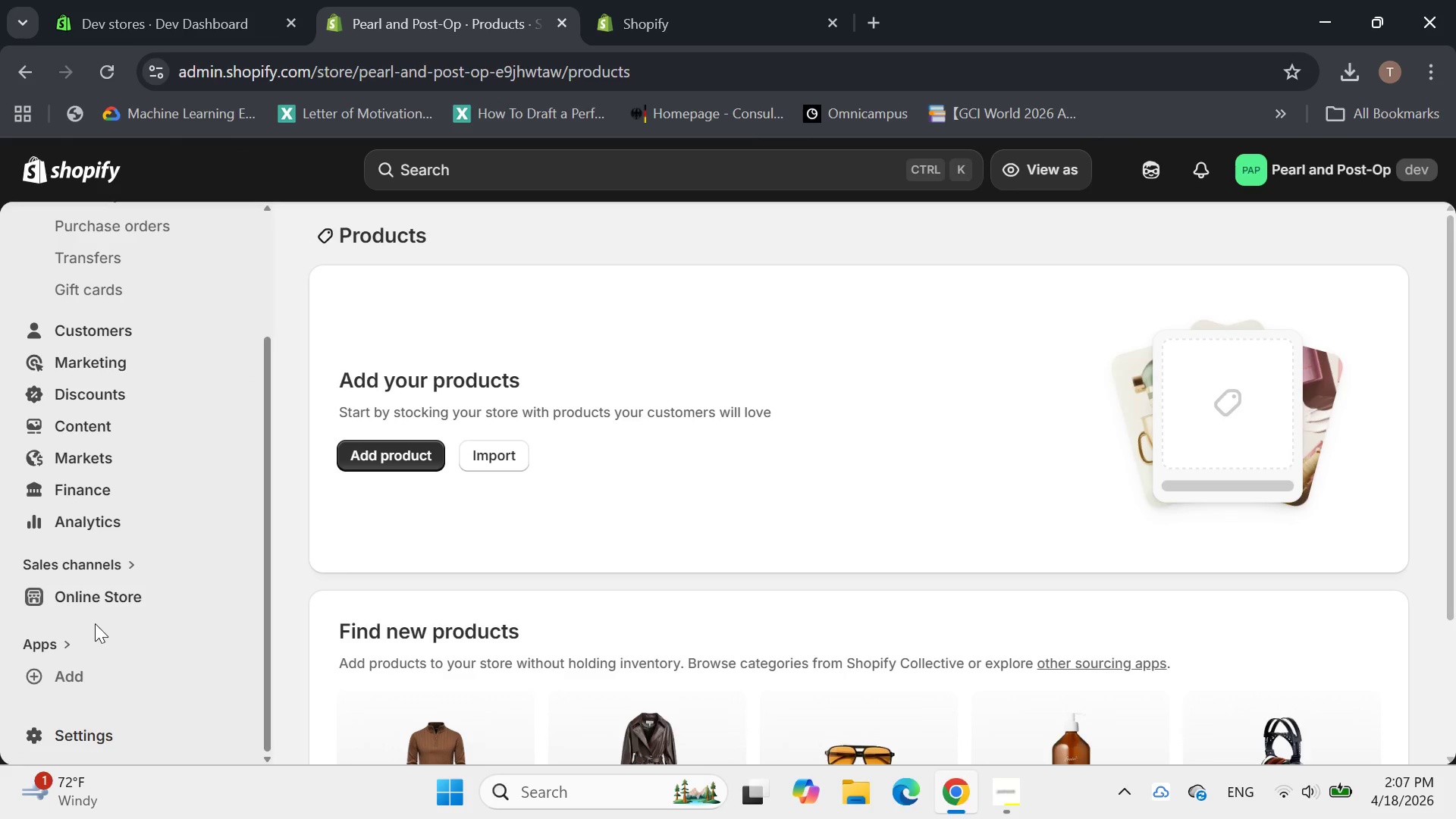 
mouse_move([112, 588])
 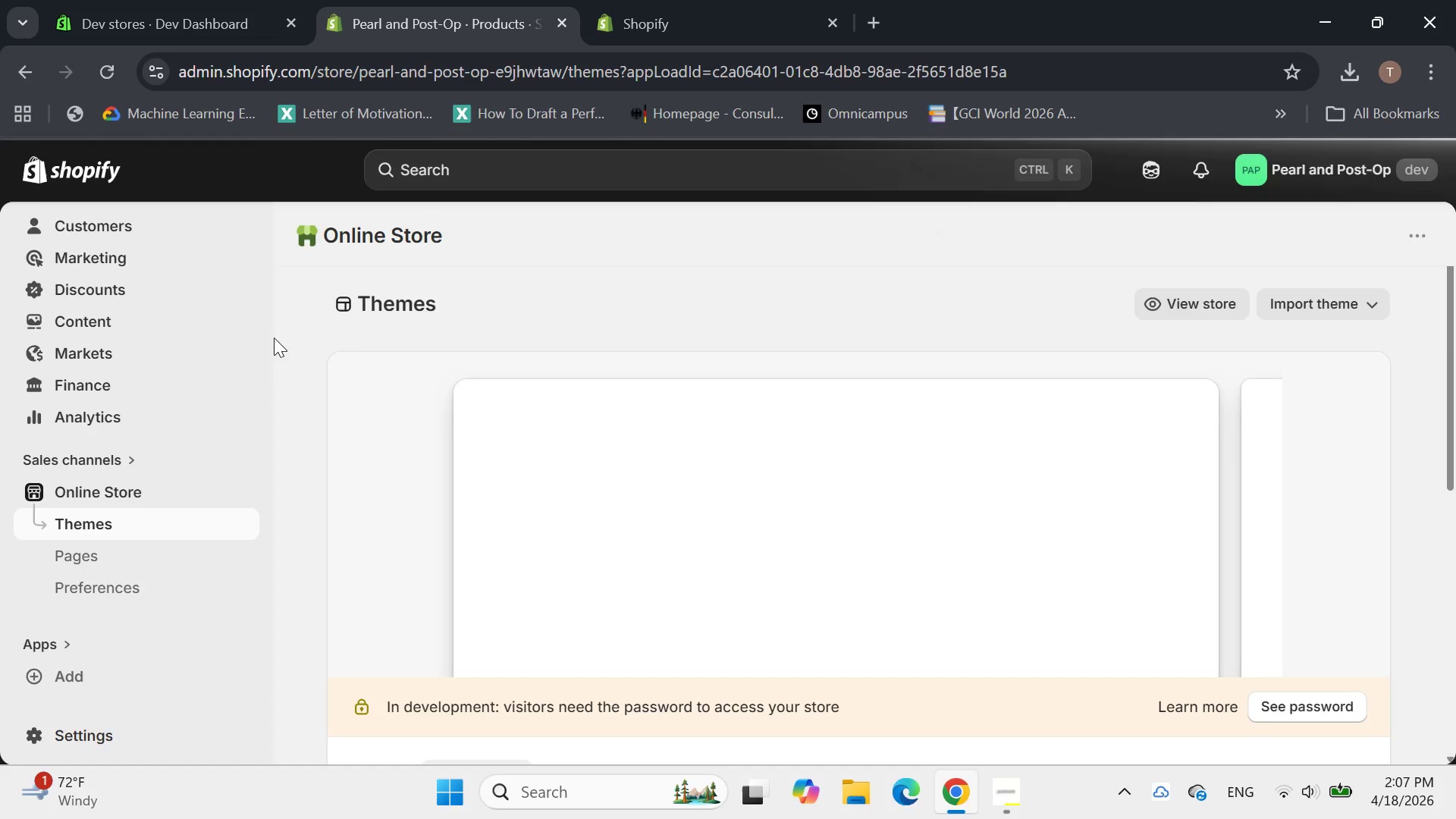 
scroll: coordinate [1012, 584], scroll_direction: down, amount: 4.0
 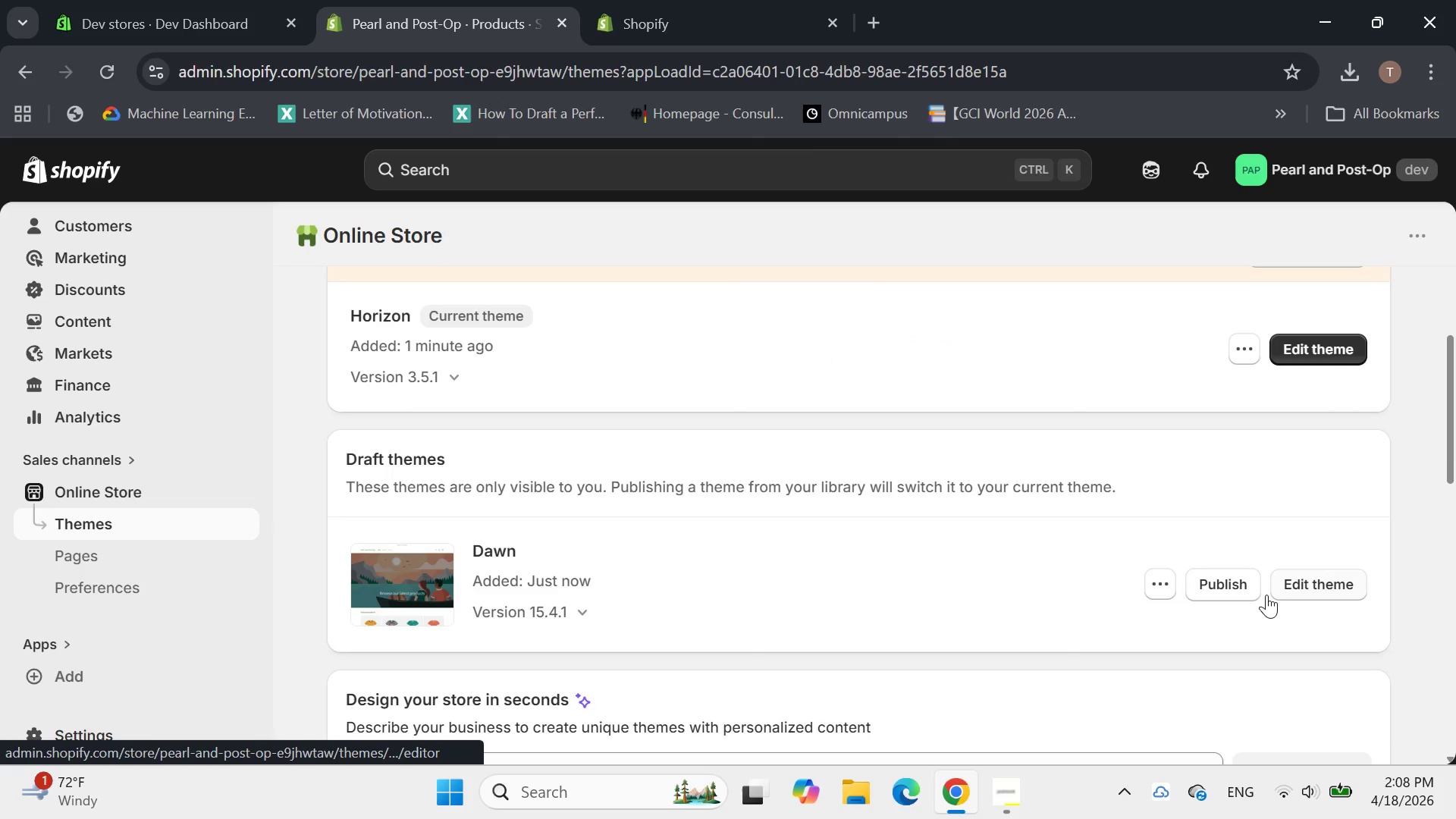 
left_click([1232, 581])
 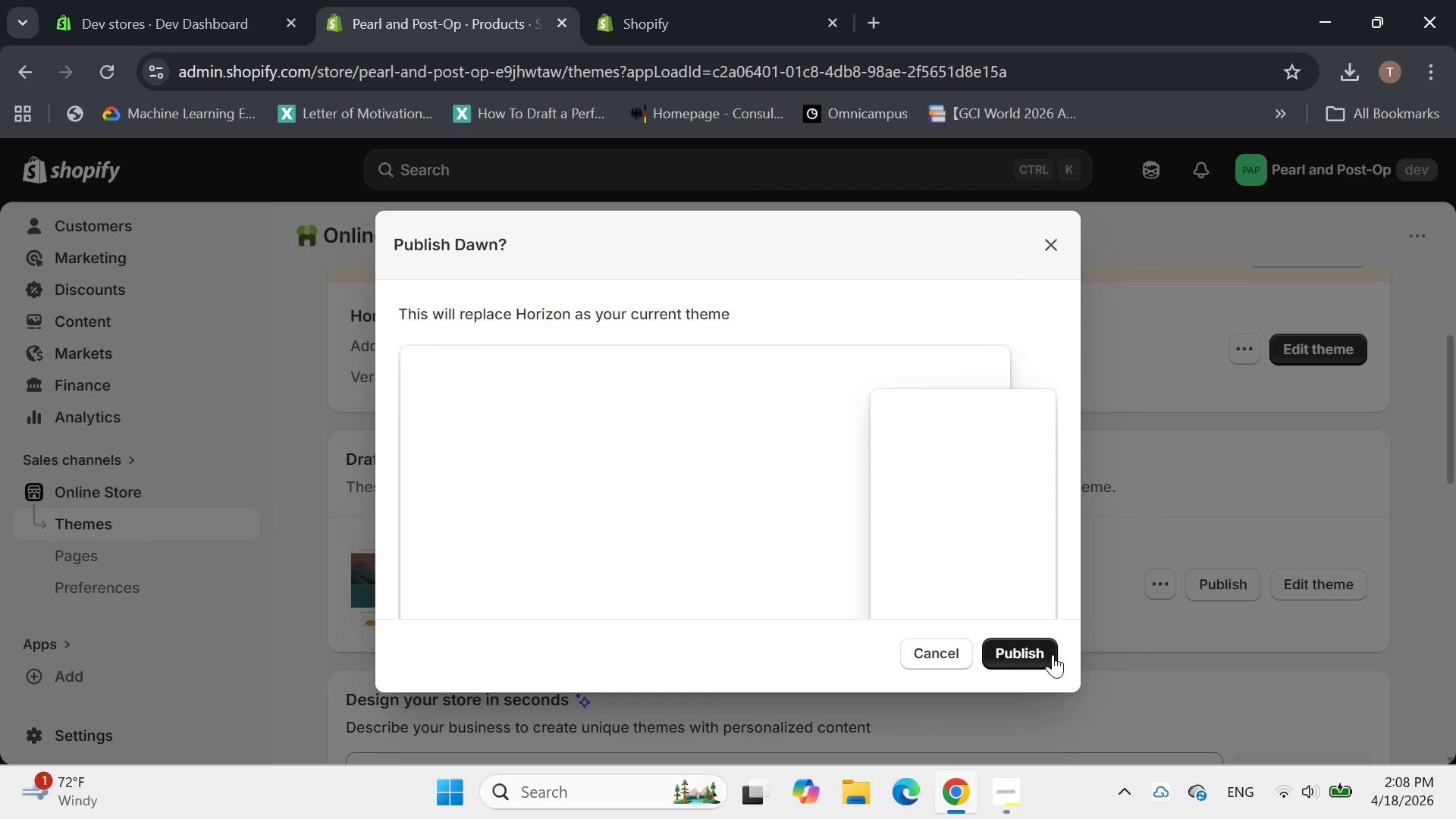 
left_click([1007, 645])
 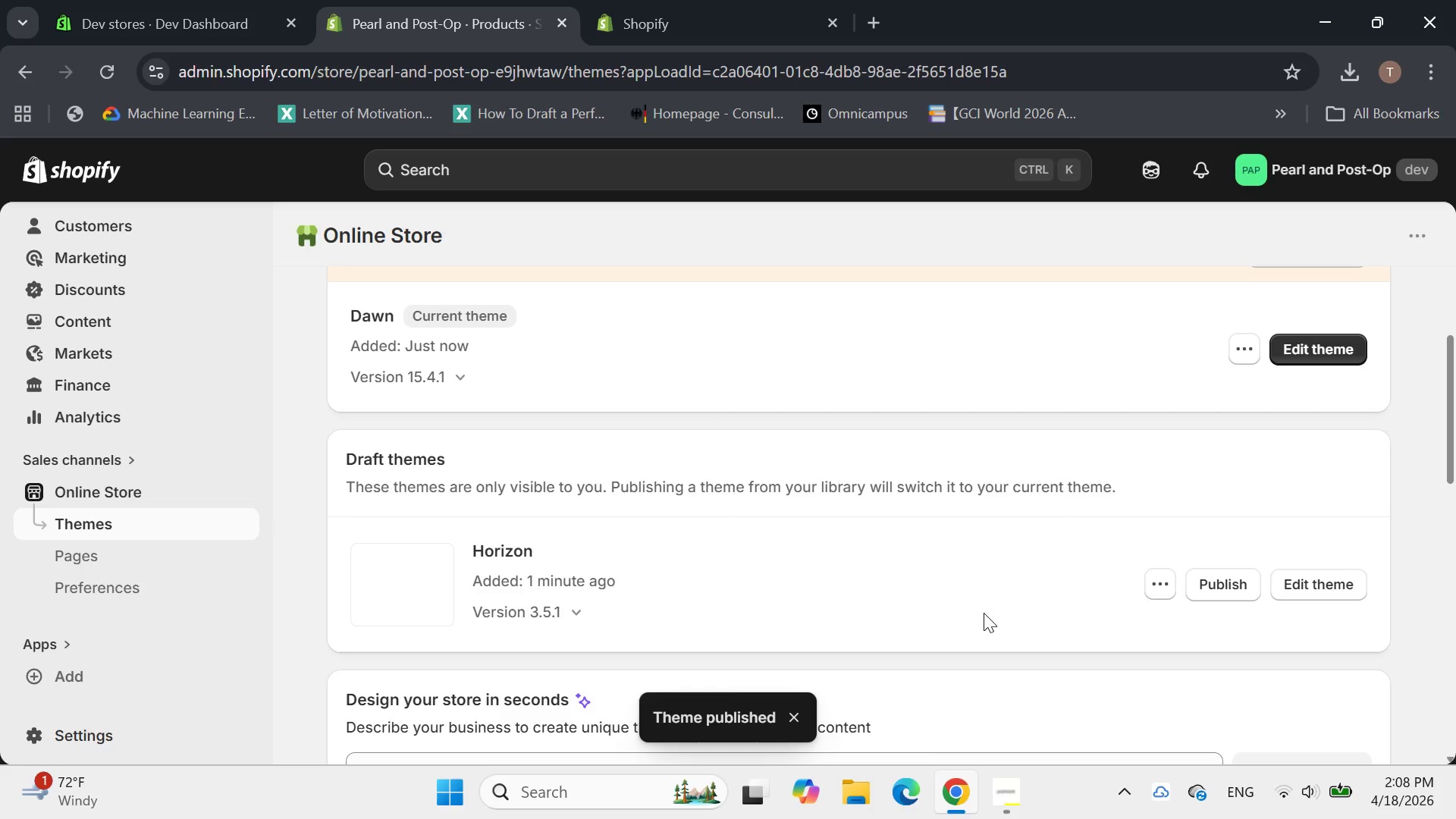 
wait(5.27)
 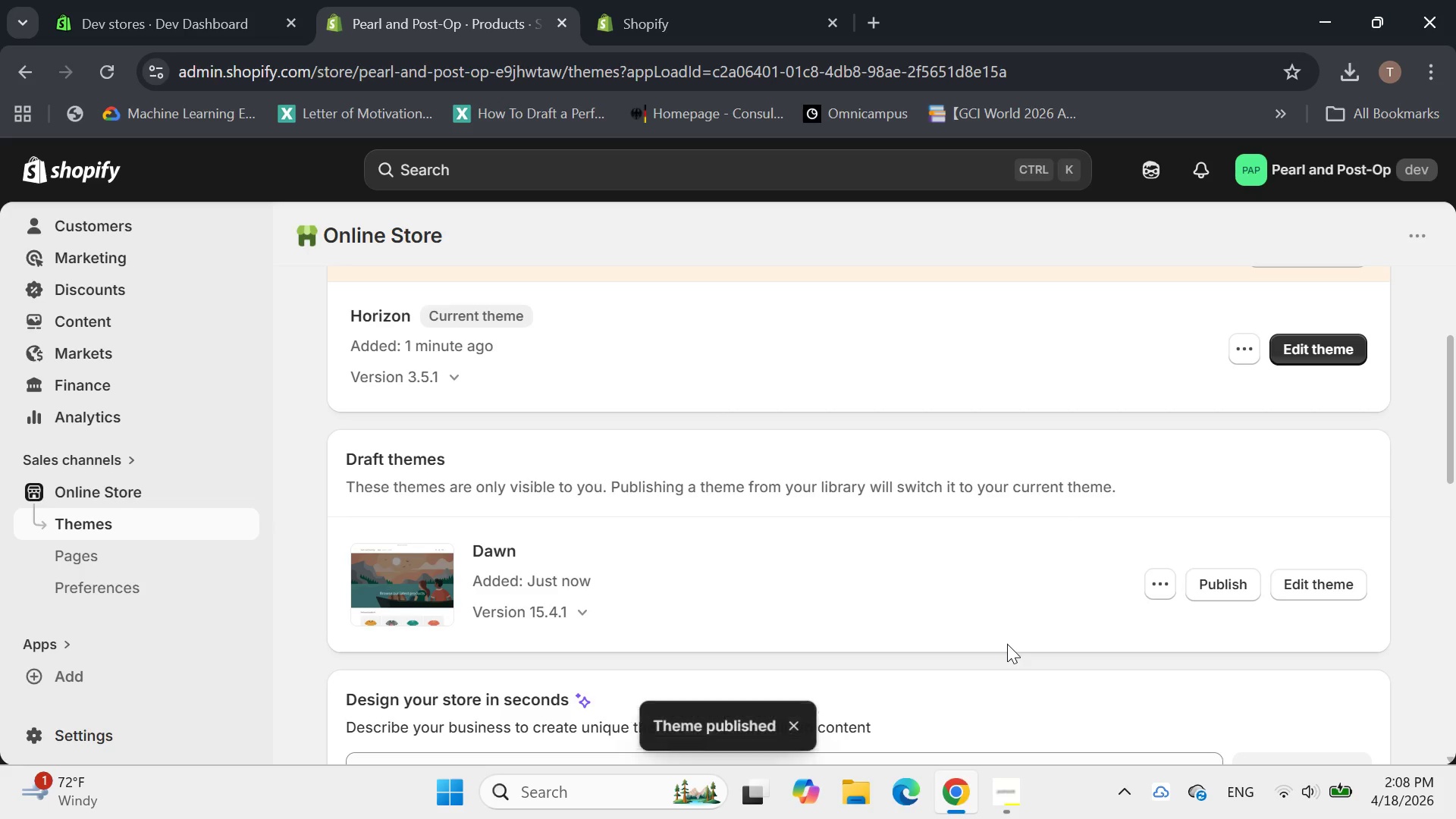 
scroll: coordinate [984, 613], scroll_direction: none, amount: 0.0
 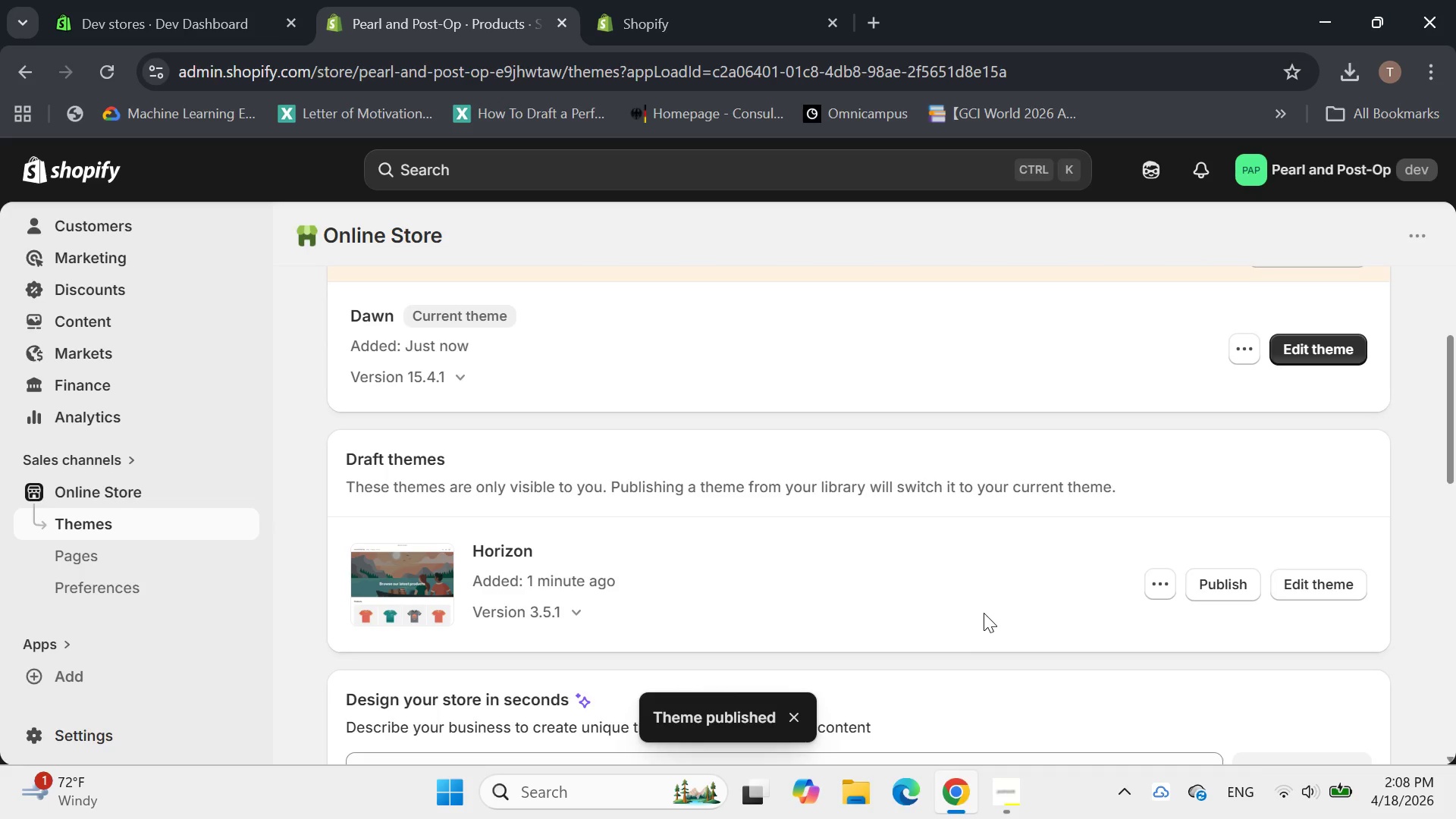 
scroll: coordinate [984, 613], scroll_direction: up, amount: 1.0
 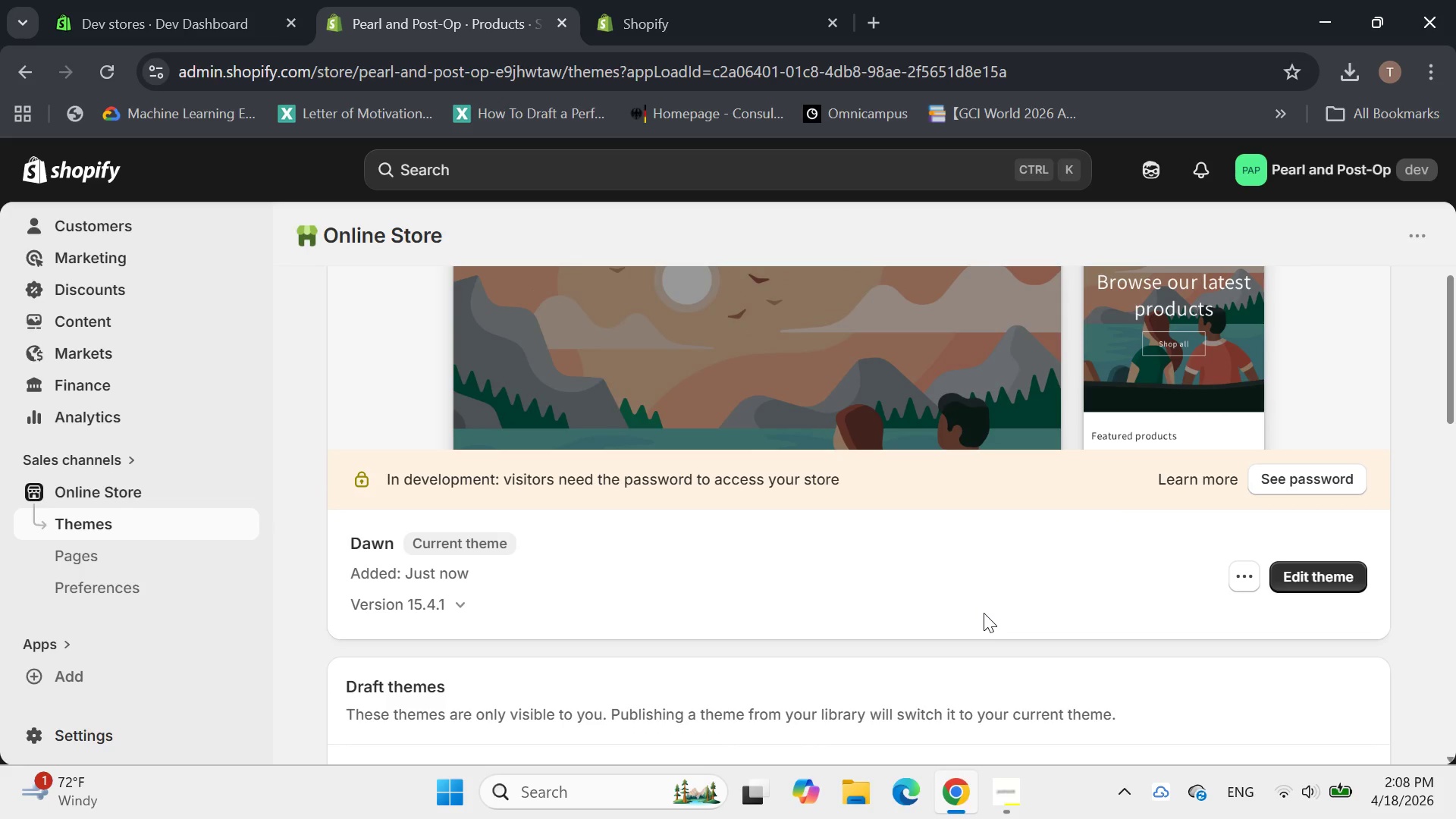 
scroll: coordinate [984, 613], scroll_direction: down, amount: 1.0
 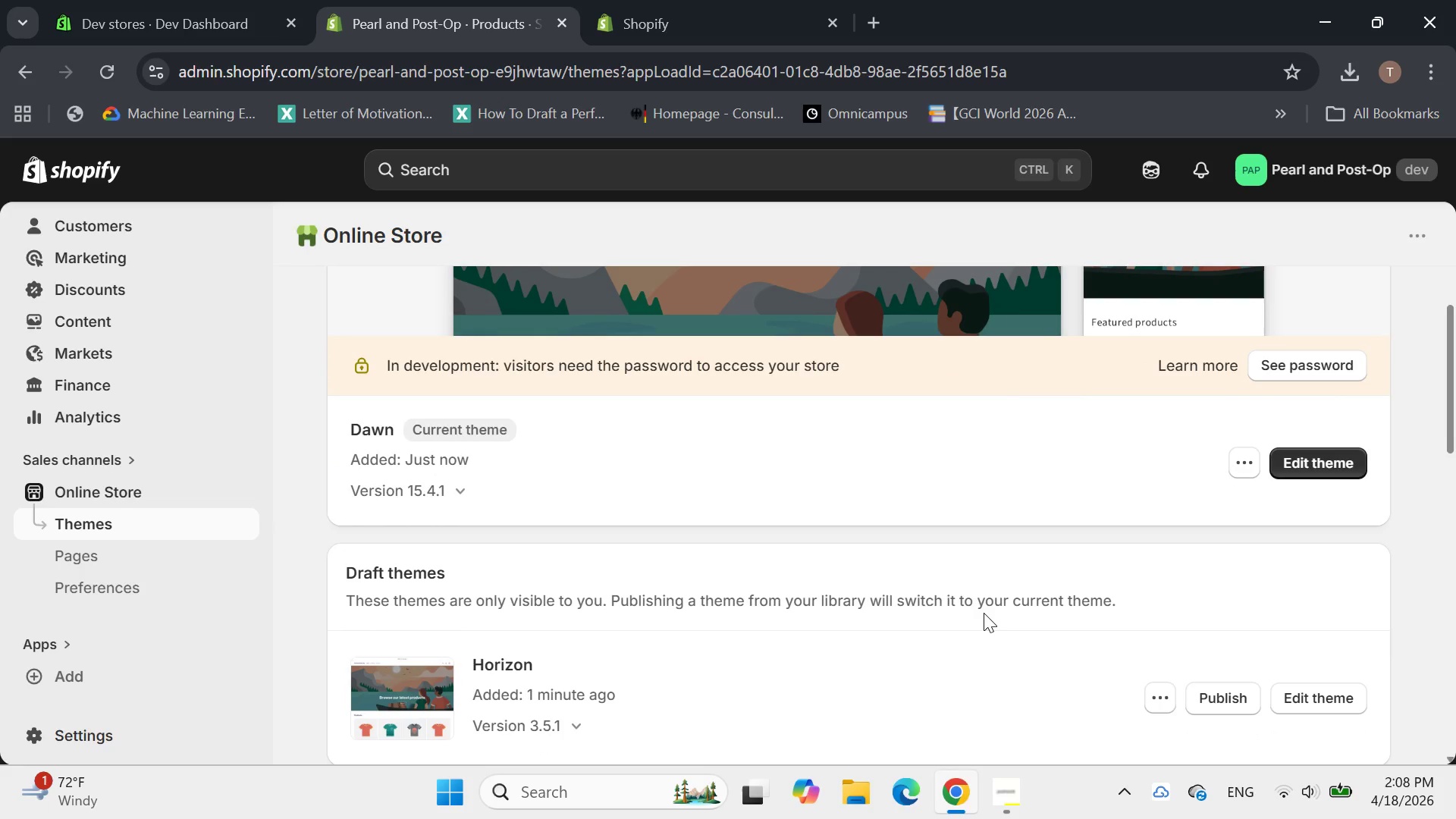 
scroll: coordinate [984, 613], scroll_direction: up, amount: 3.0
 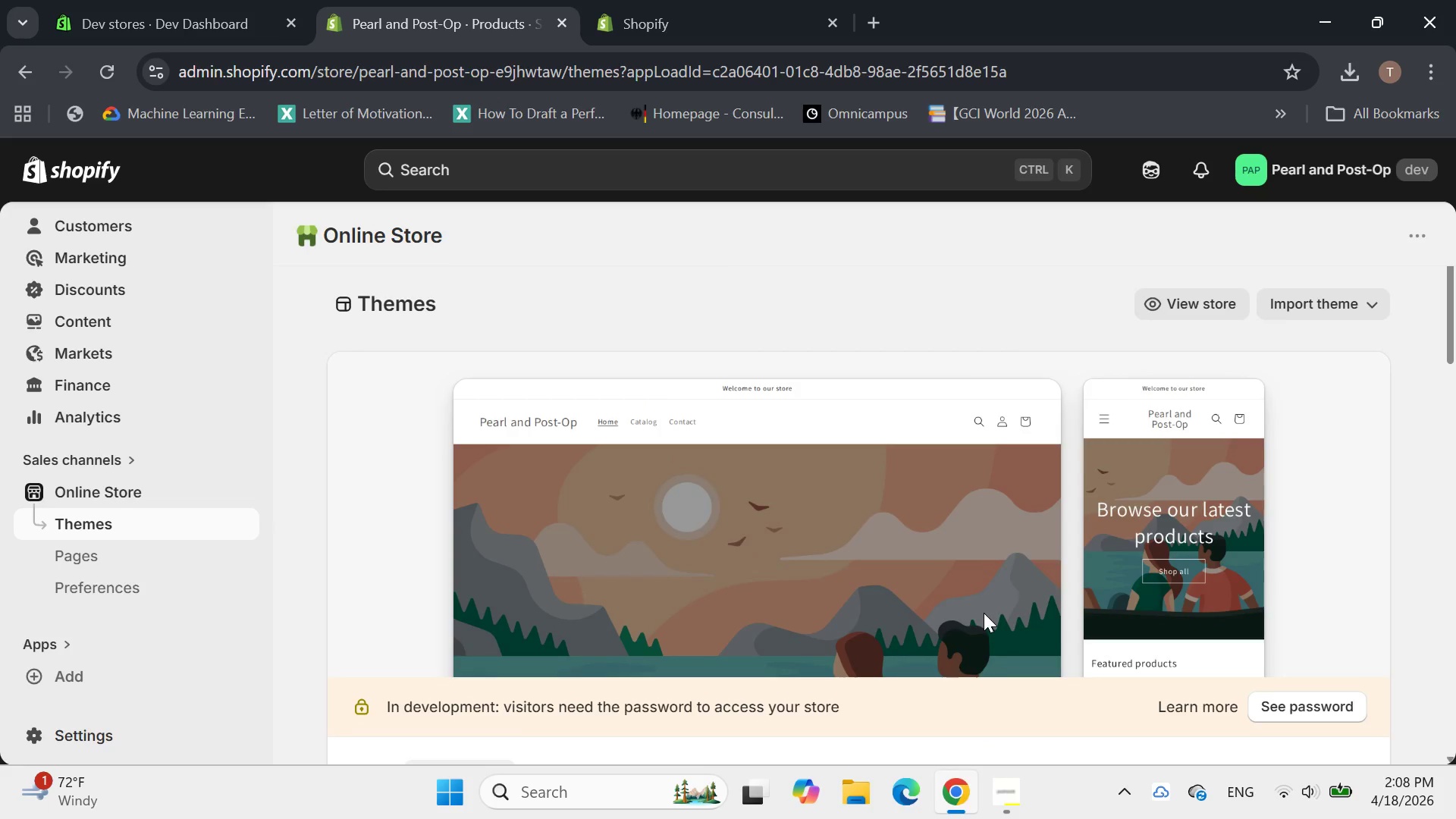 
scroll: coordinate [984, 613], scroll_direction: down, amount: 1.0
 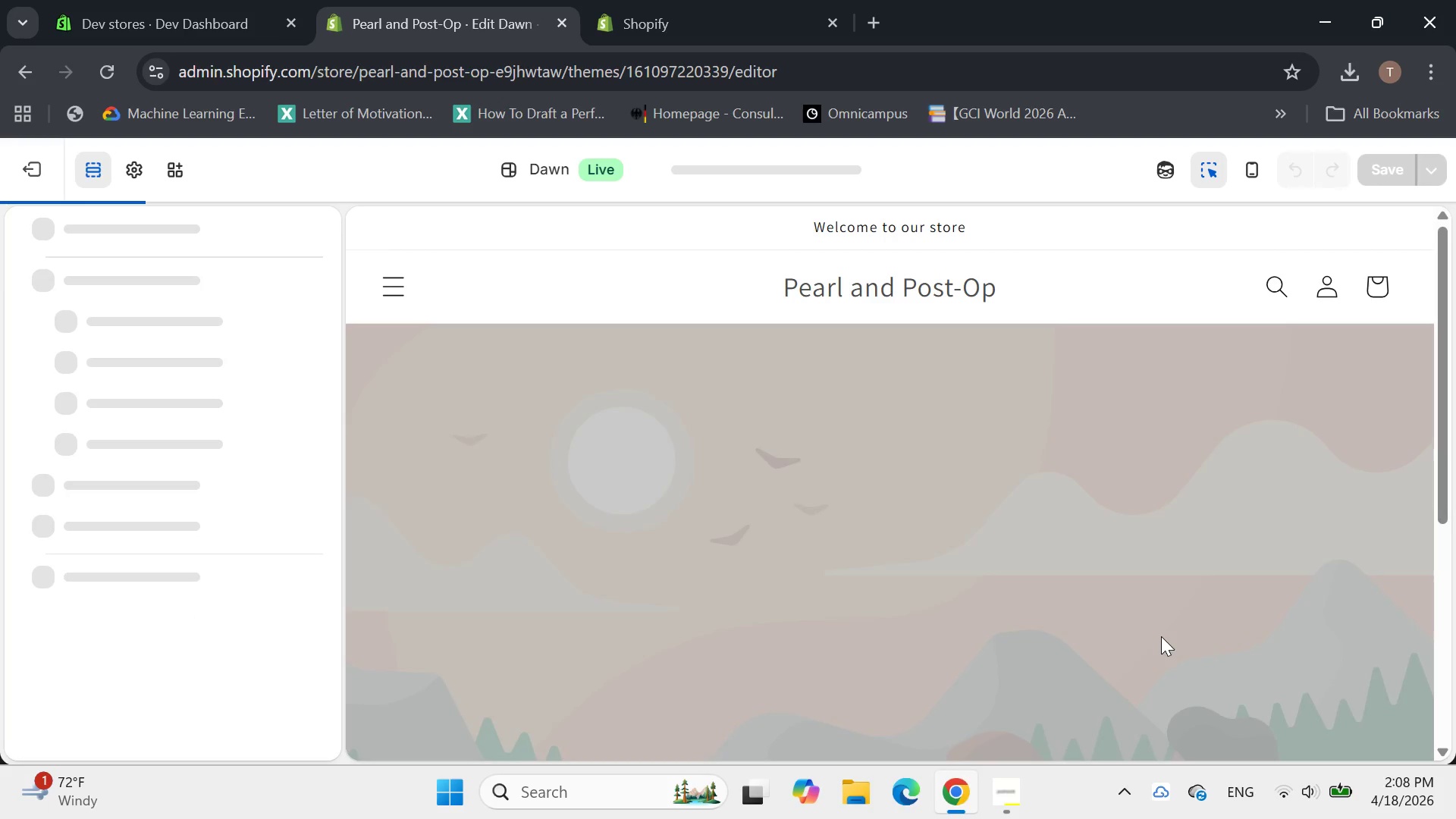 
wait(9.51)
 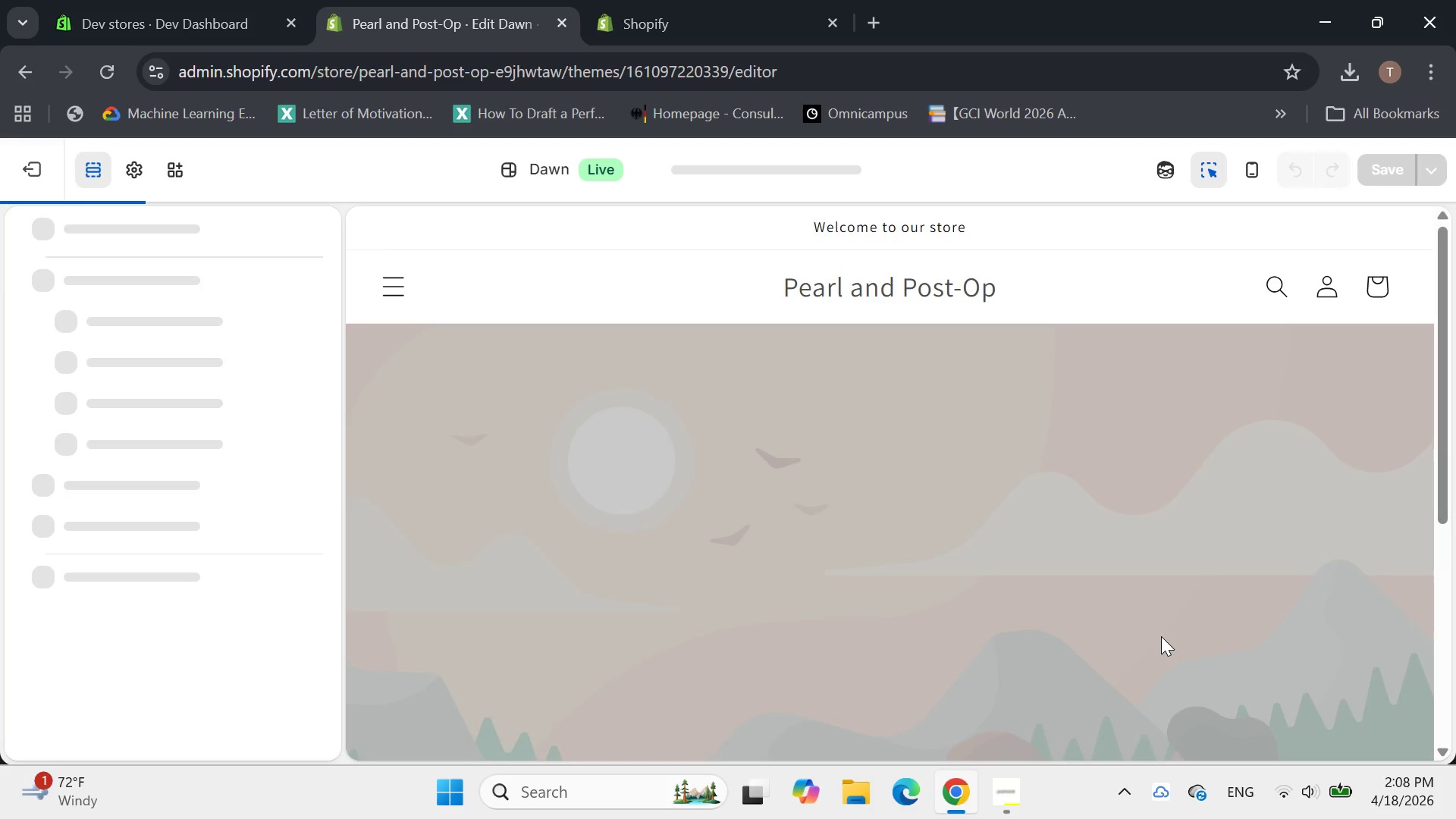 
scroll: coordinate [1021, 601], scroll_direction: down, amount: 3.0
 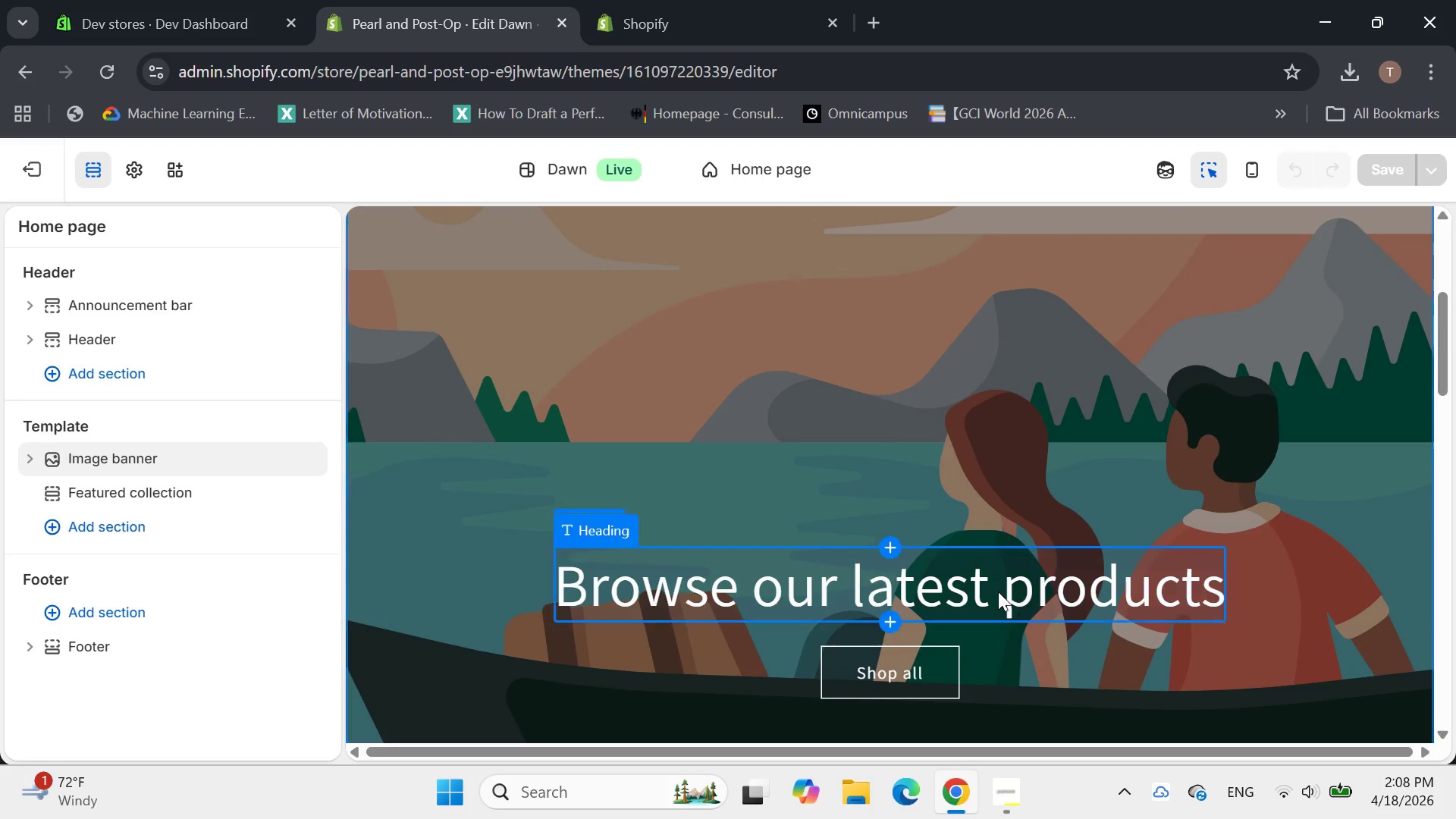 
left_click([993, 590])
 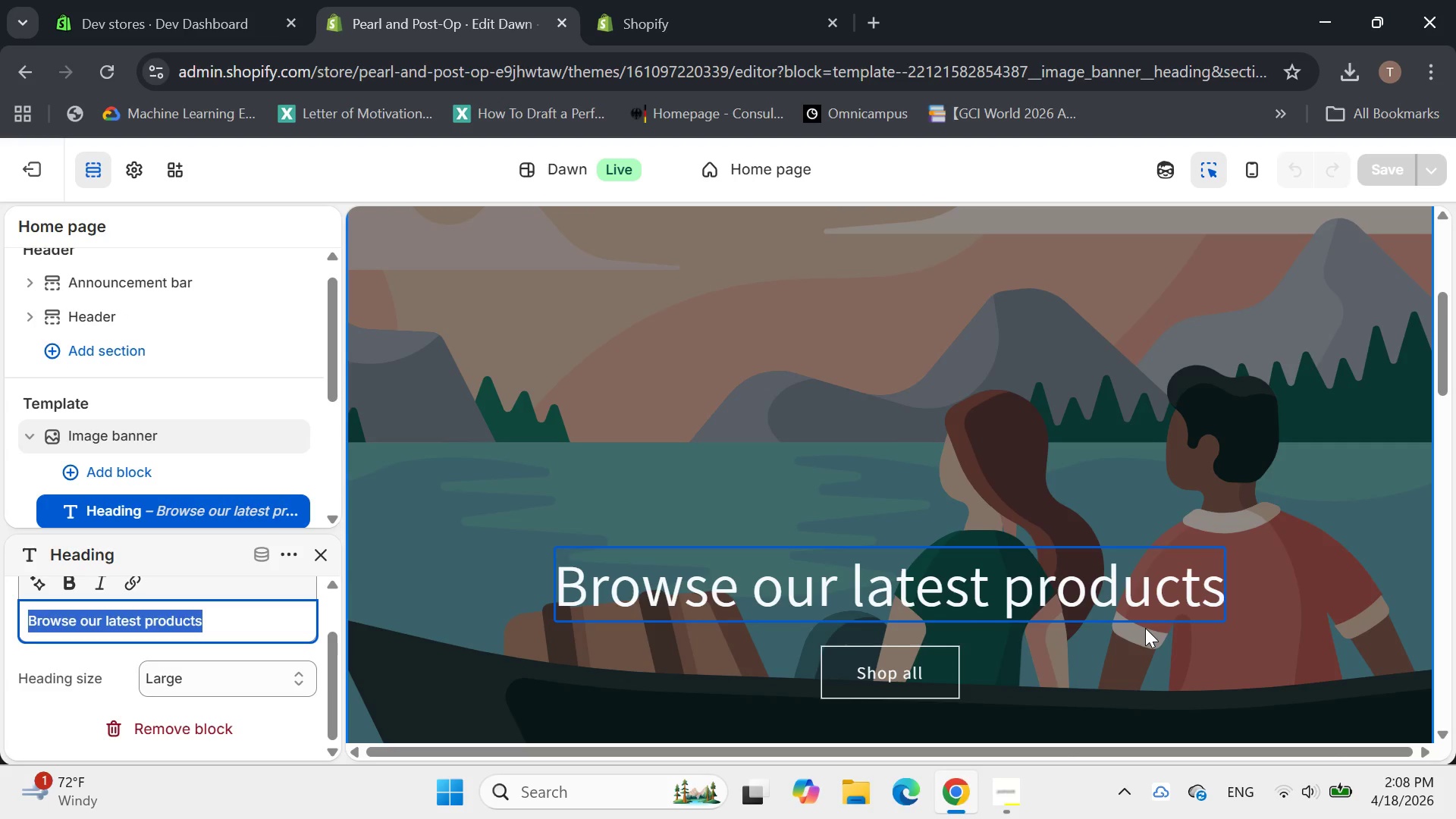 
key(Backspace)
 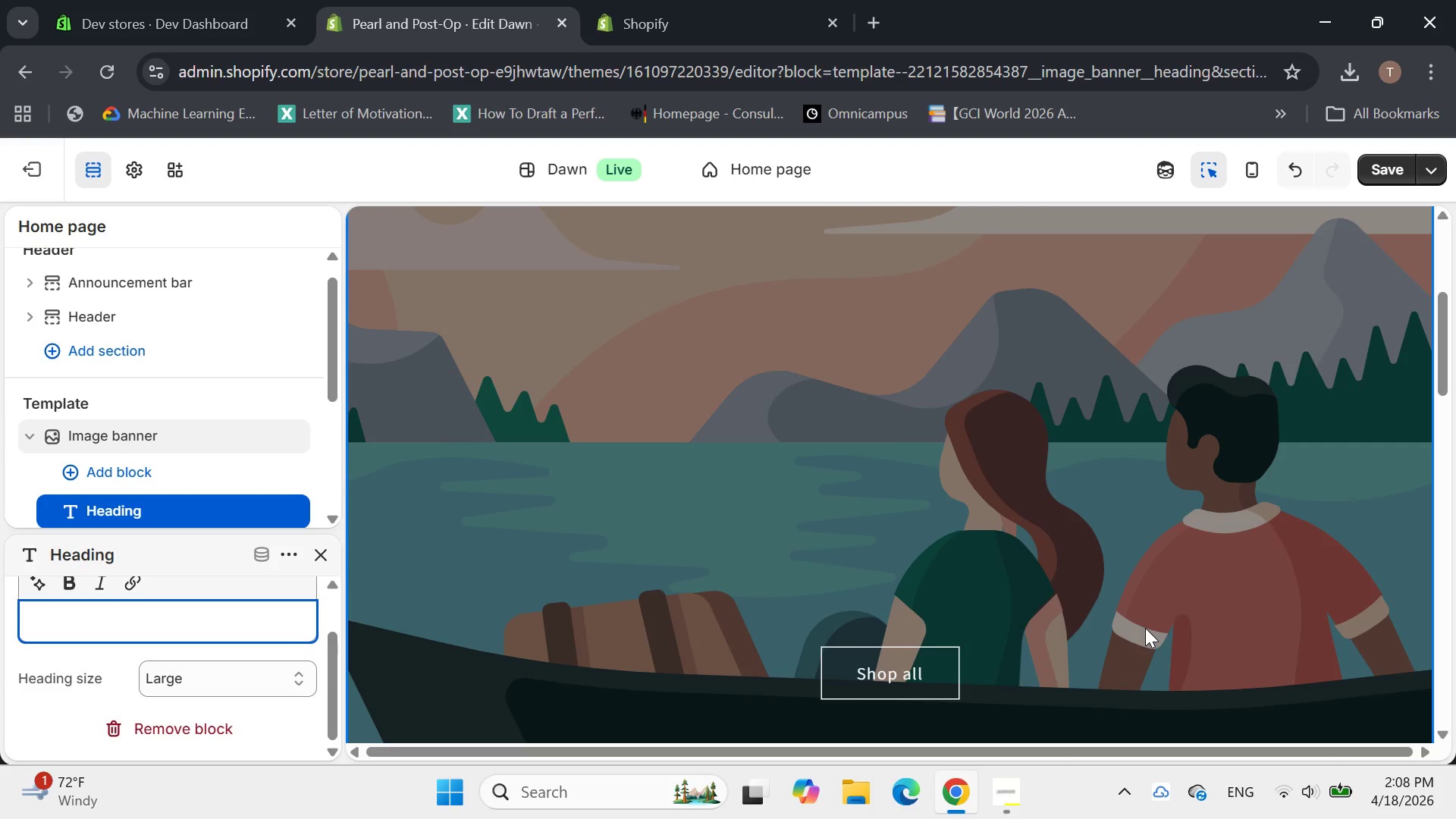 
type(Pearl & POt )
key(Backspace)
type(-Op)
 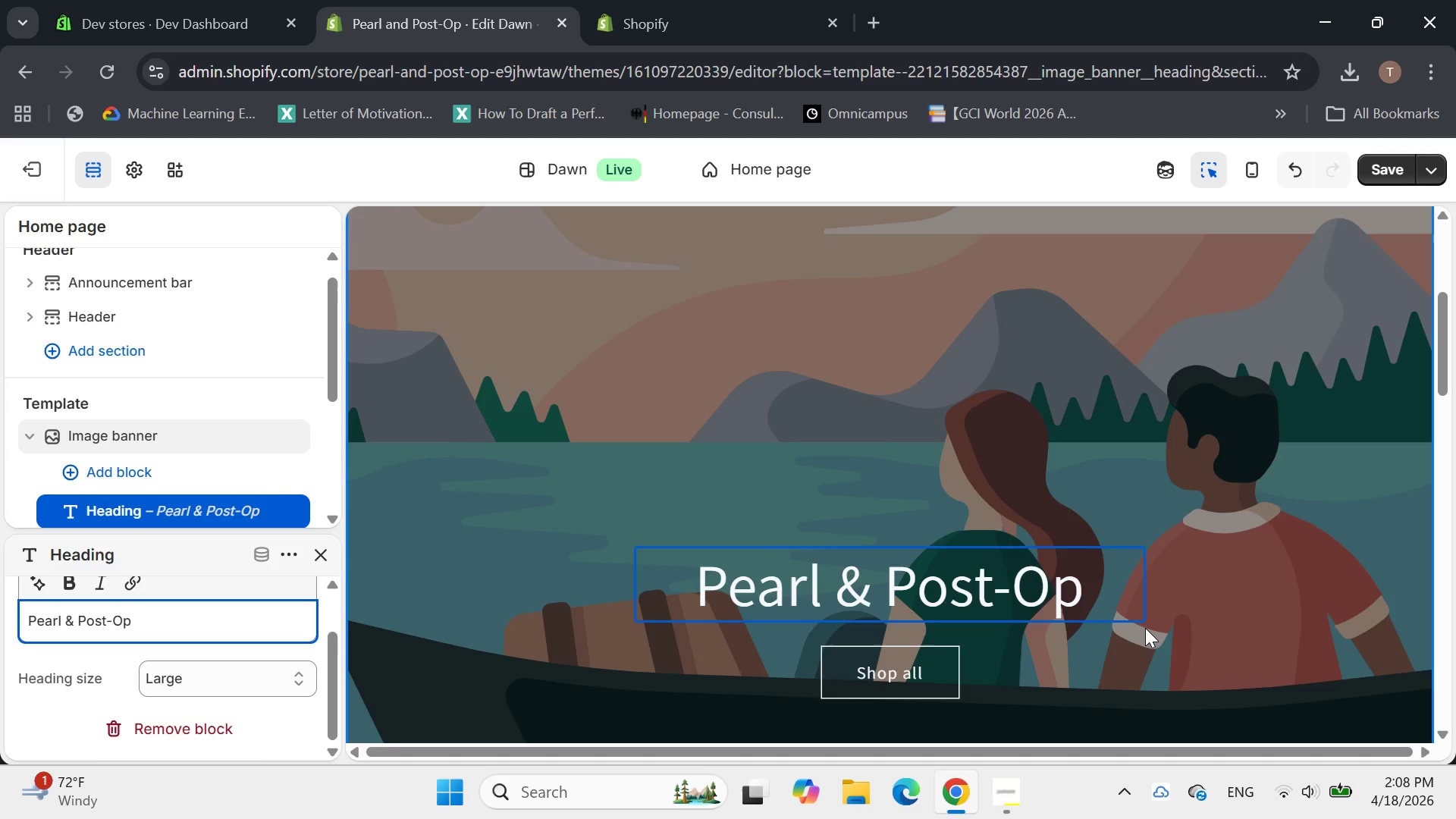 
hold_key(key=S, duration=0.31)
 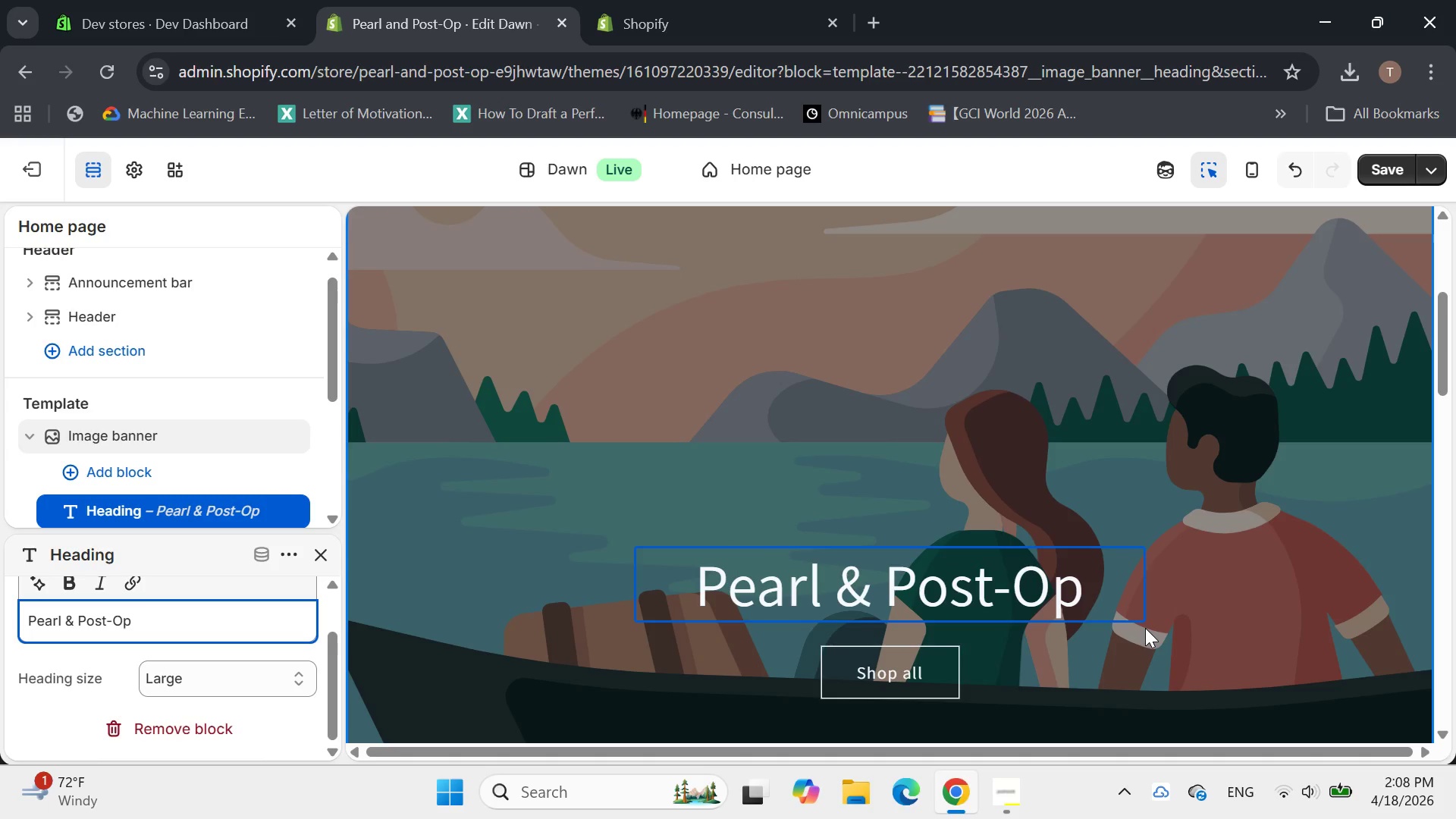 
key(Shift+Semicolon)
 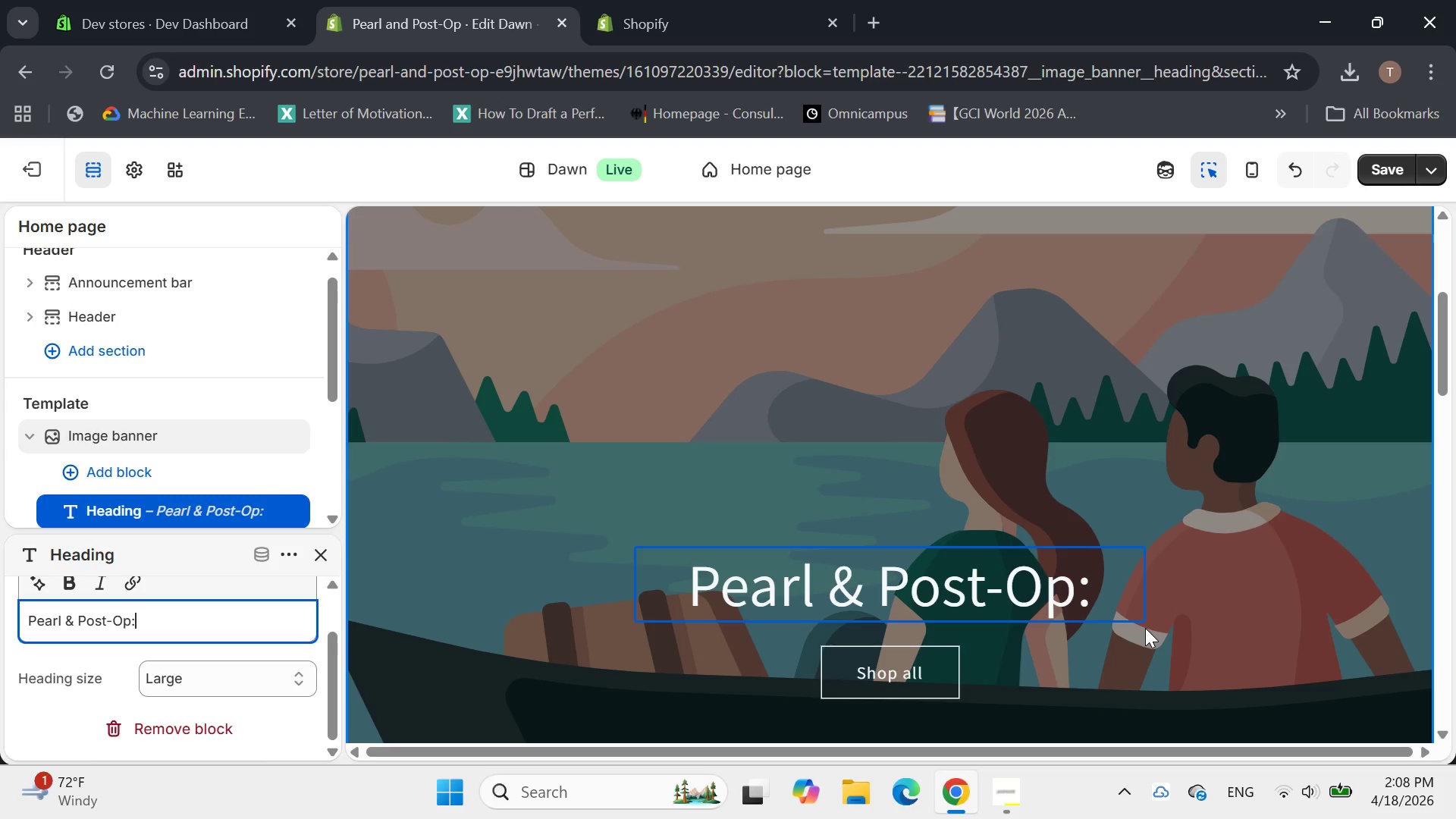 
key(Space)
 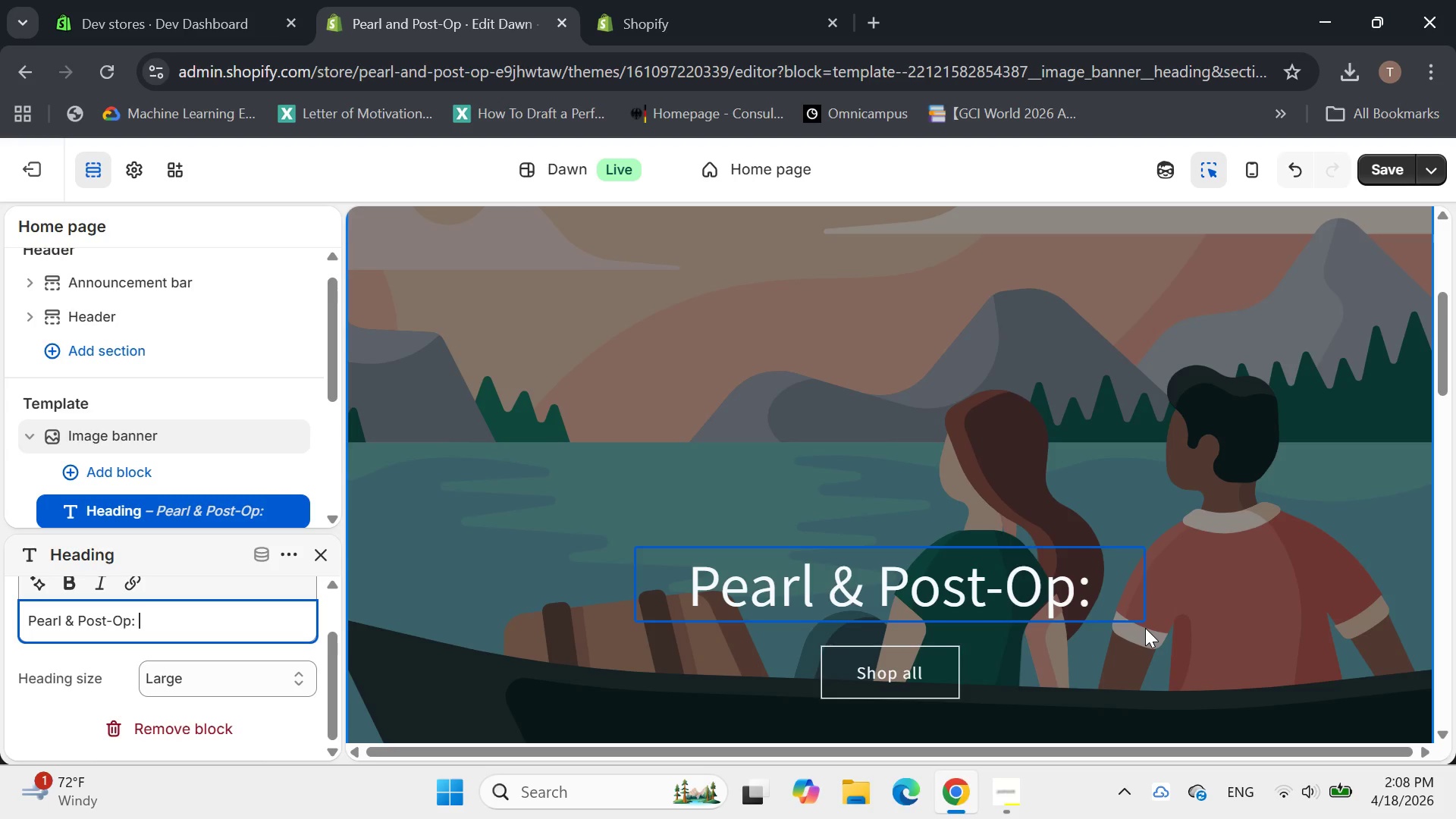 
key(Shift+E)
 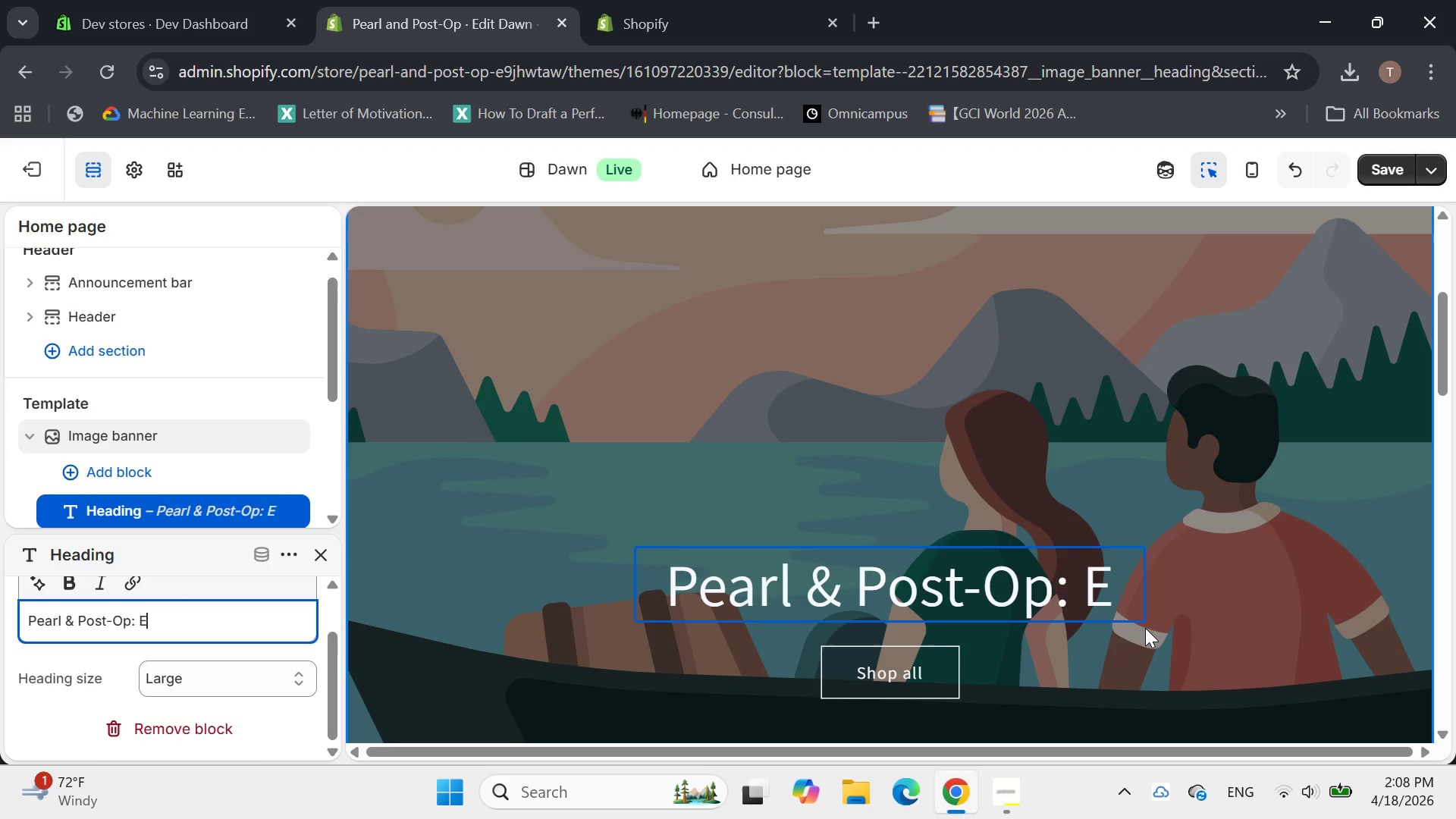 
type(levate)
key(Backspace)
type(ing Dental cre)
 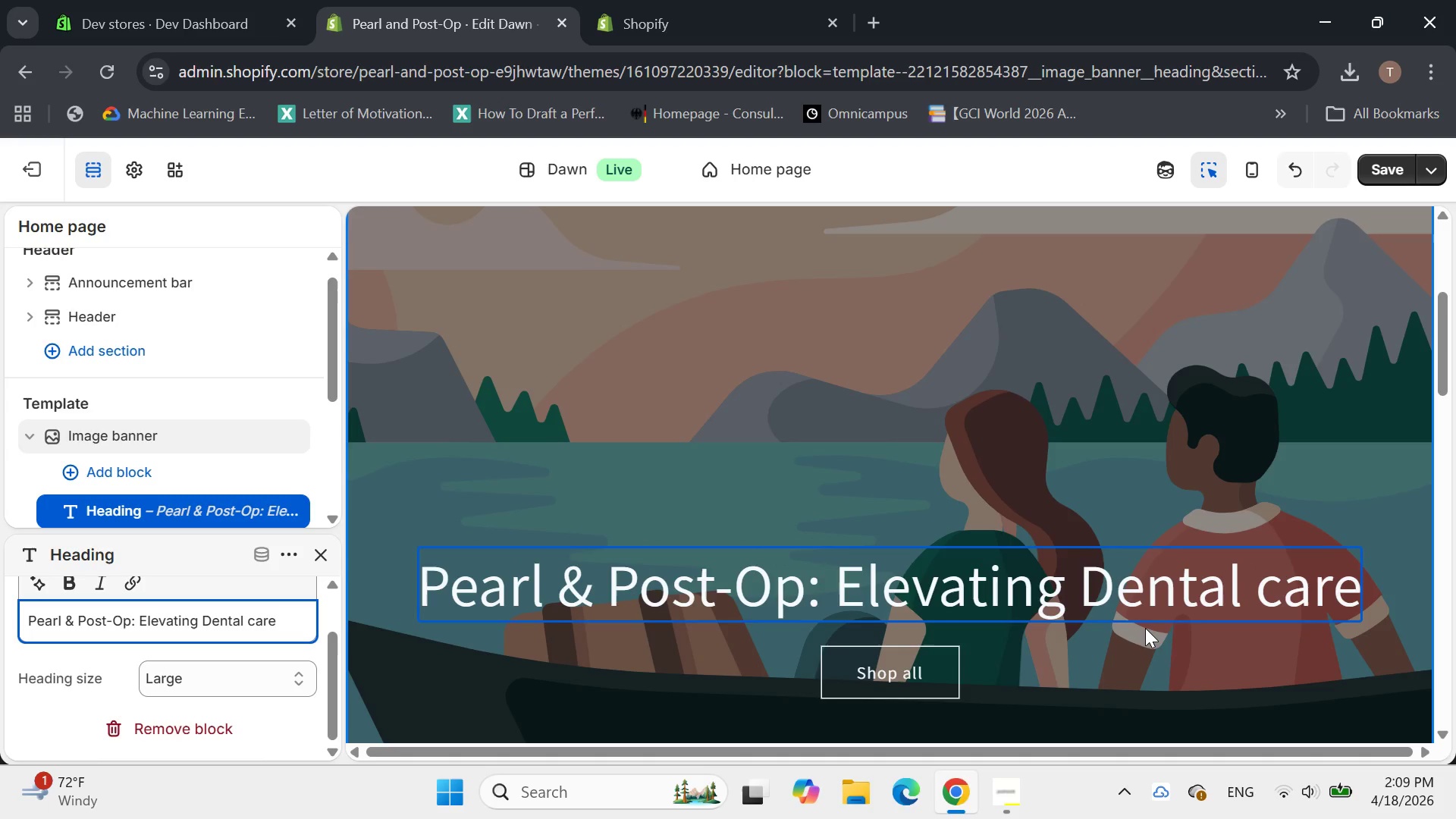 
left_click([1094, 650])
 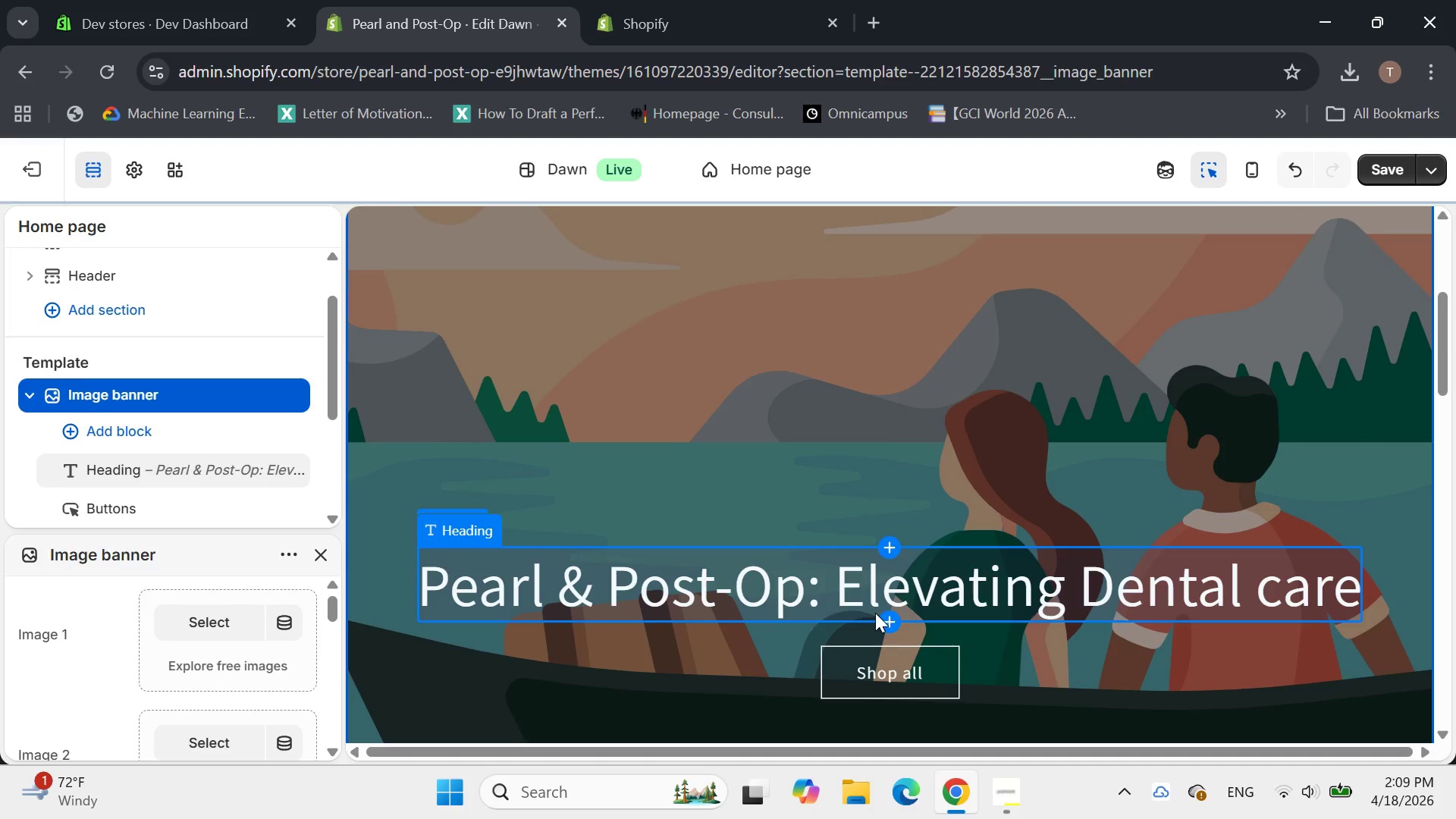 
left_click([890, 620])
 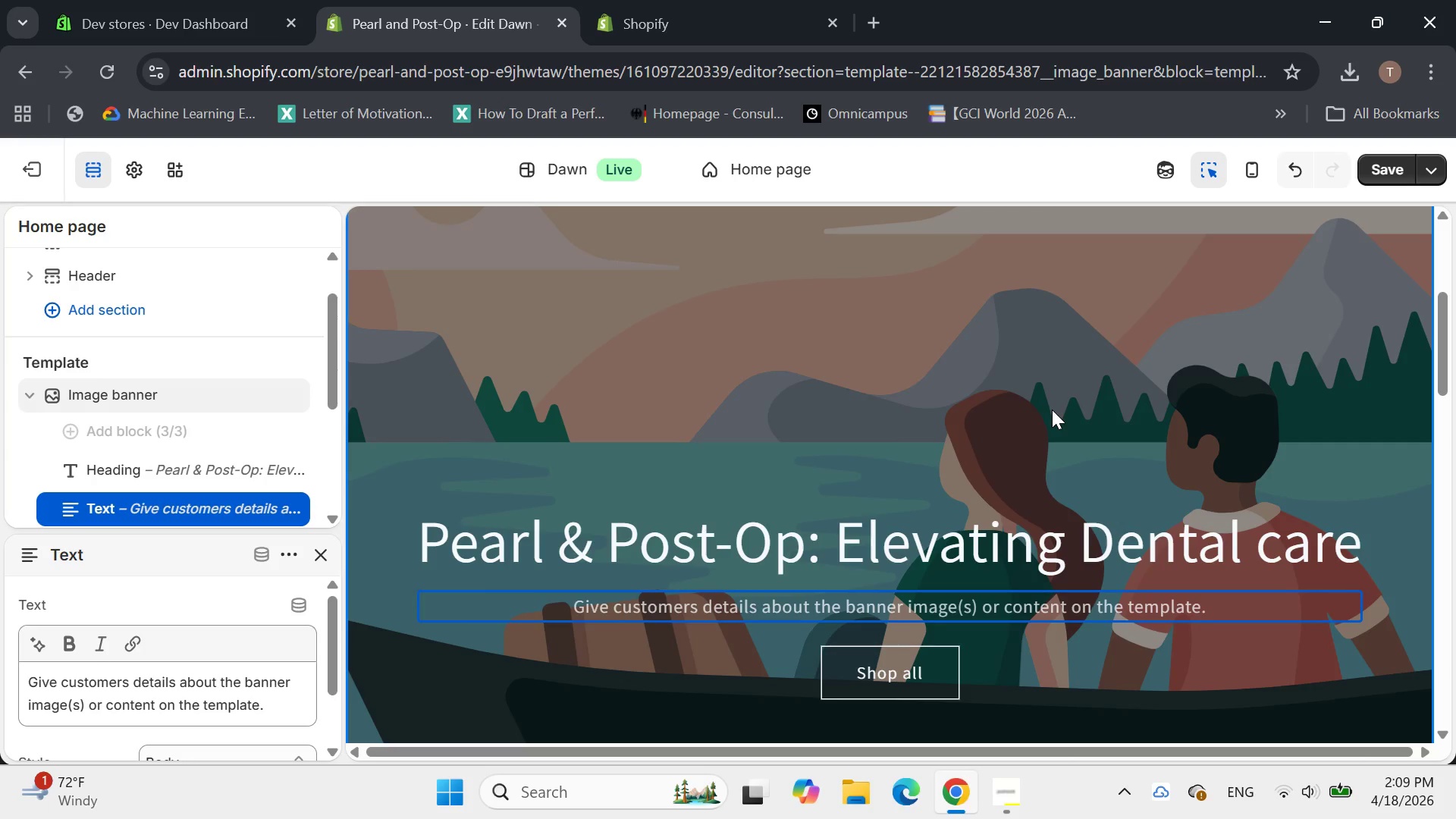 
key(Backspace)
 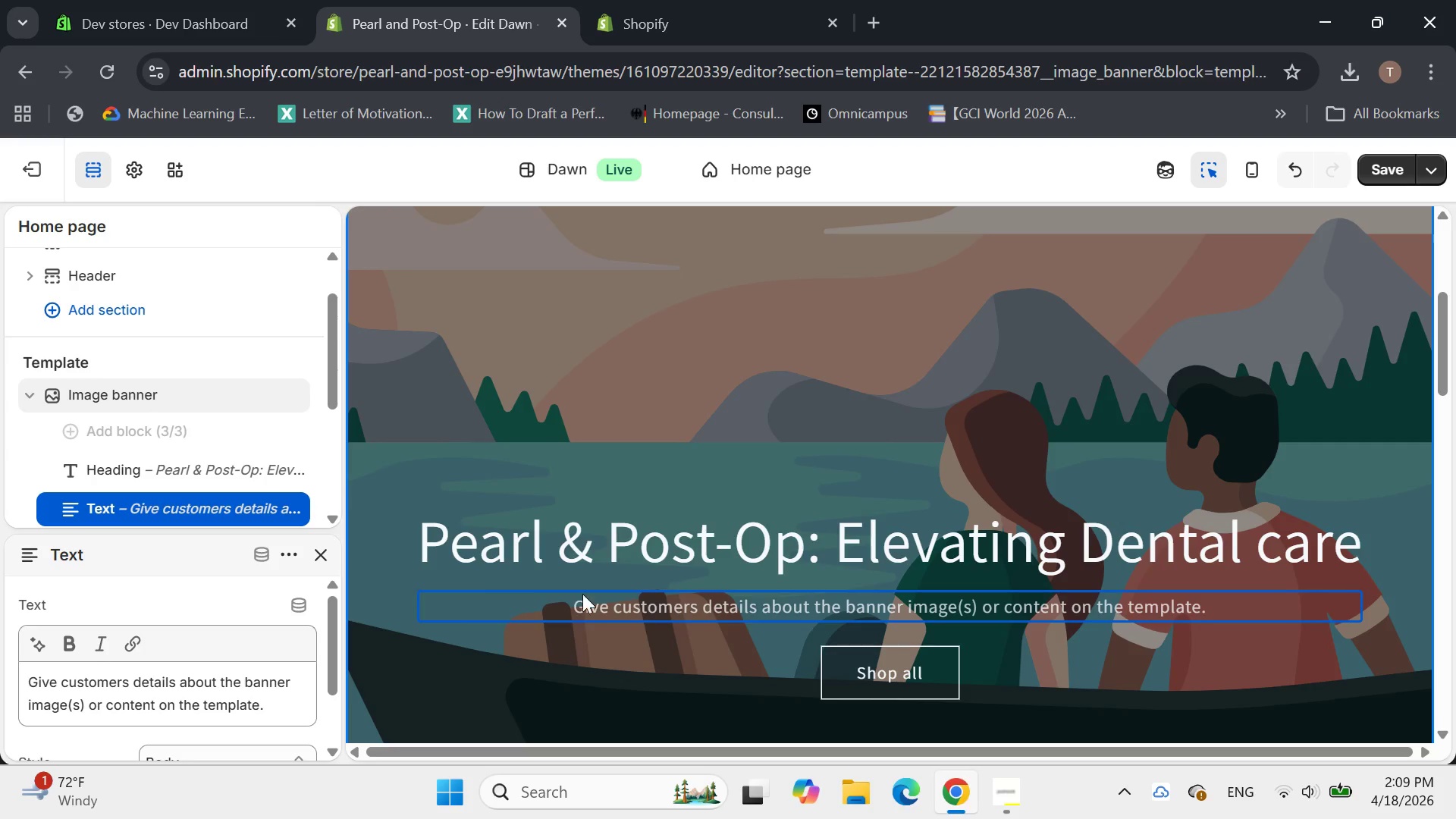 
left_click([263, 689])
 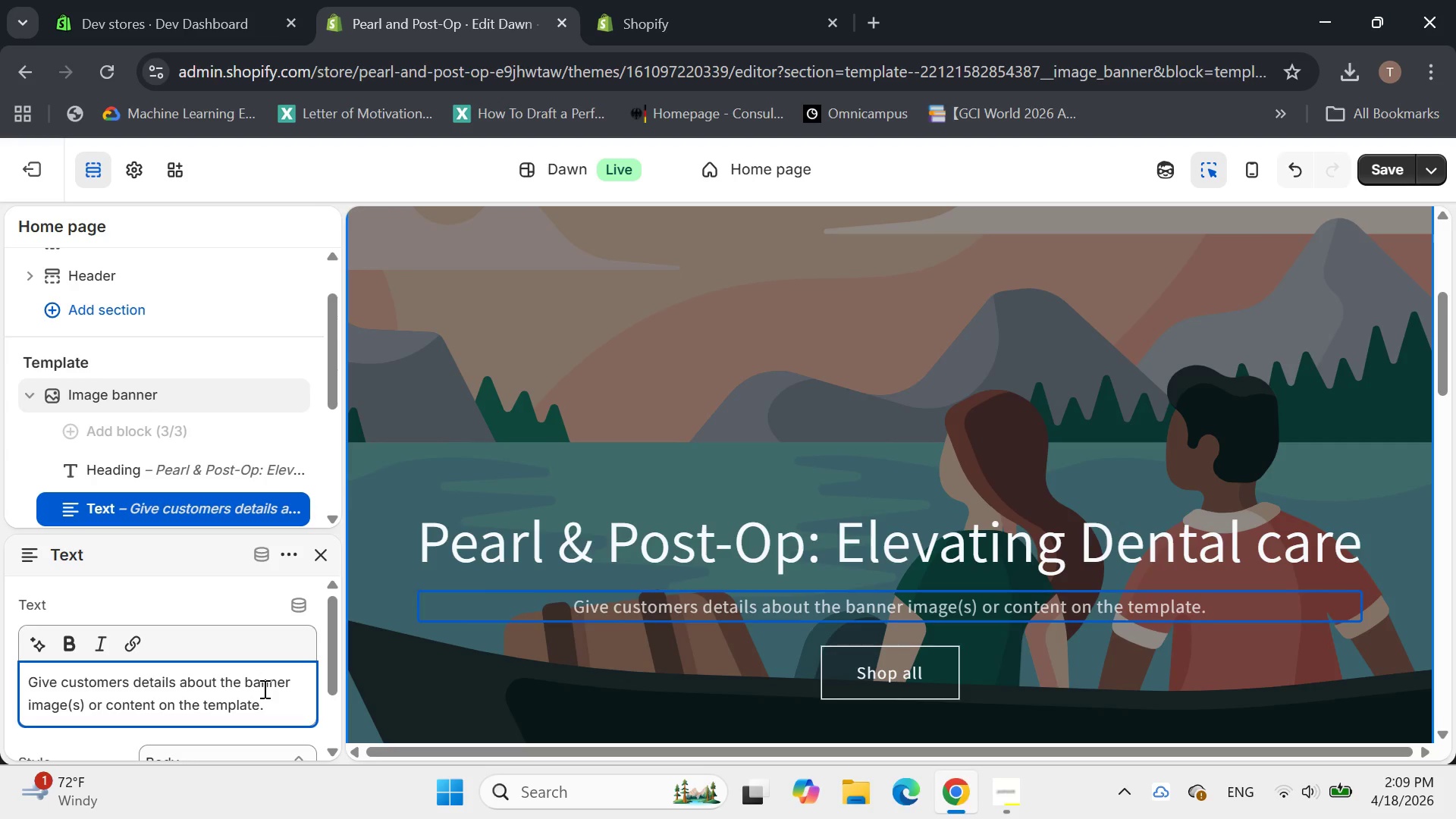 
key(Shift+ShiftLeft)
 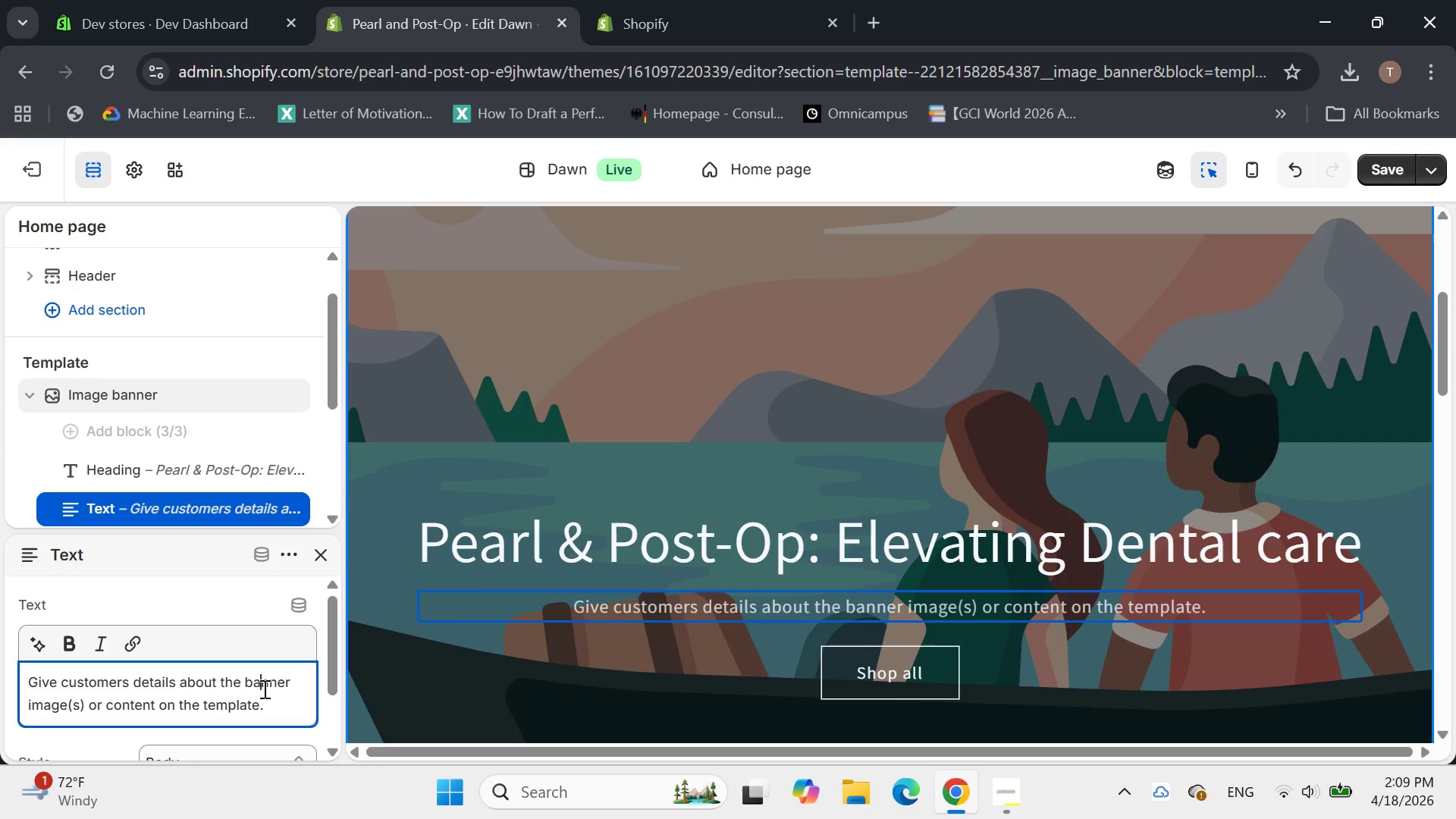 
key(Control+A)
 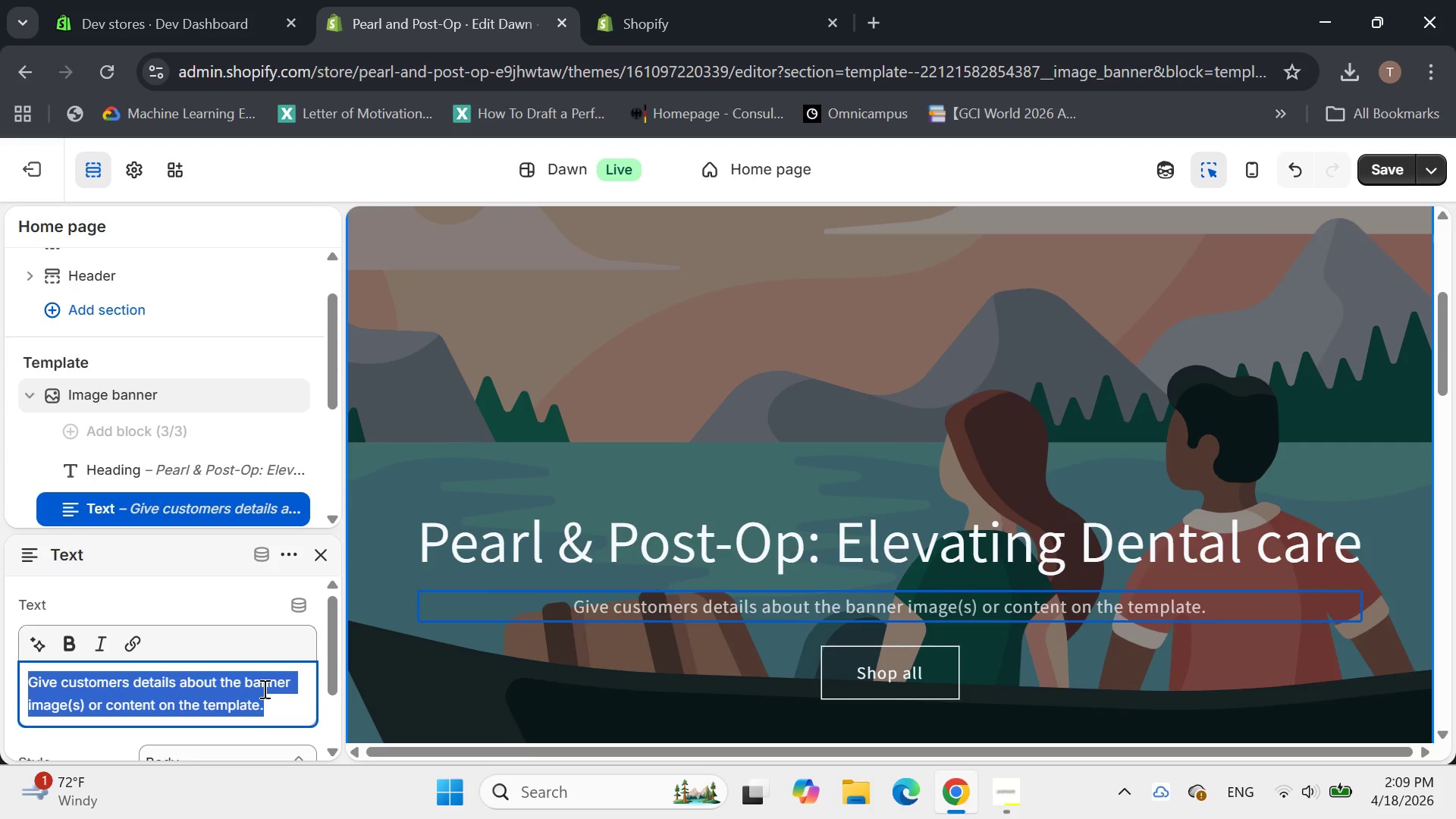 
key(Backspace)
 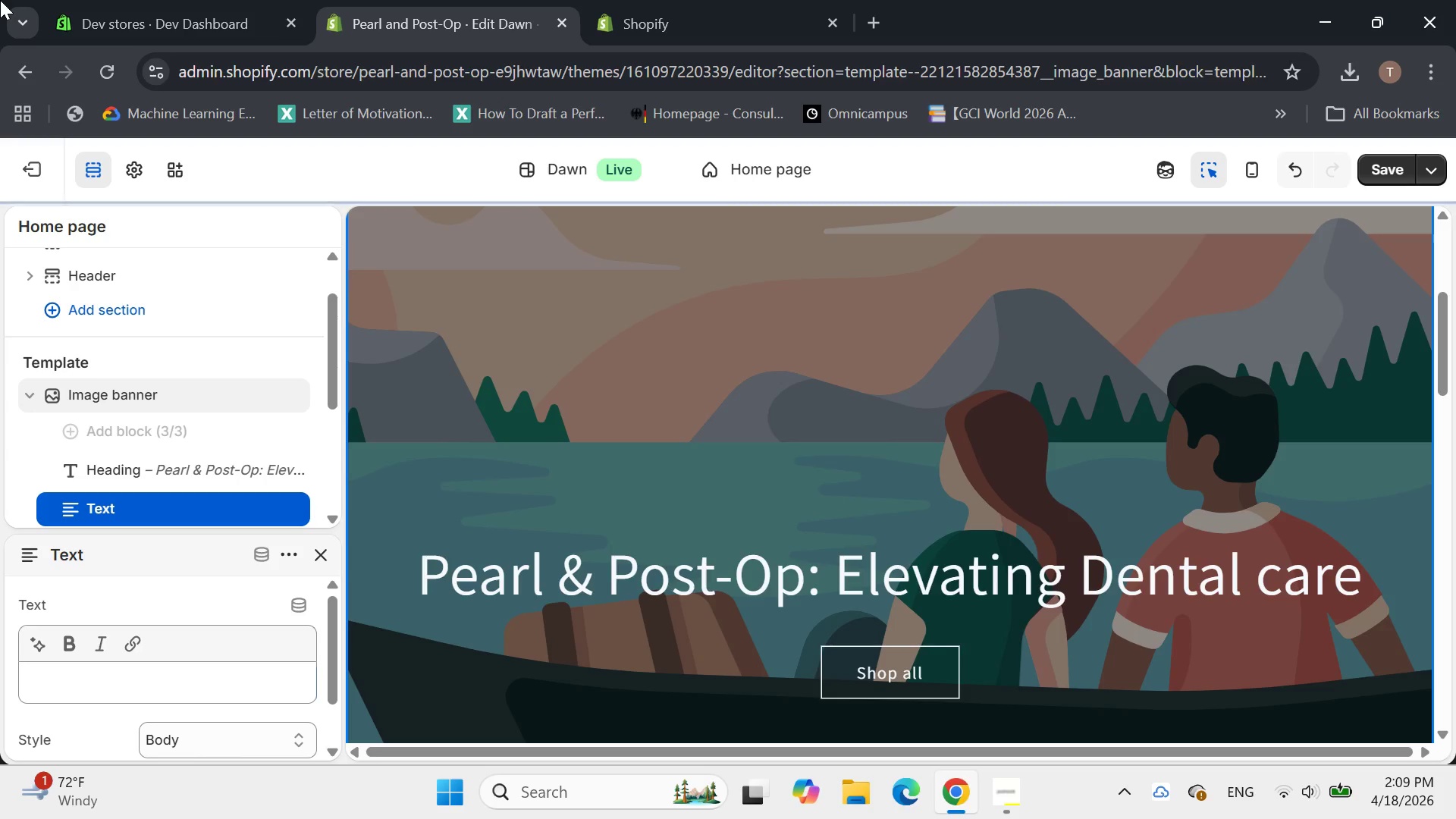 
key(Shift+P)
 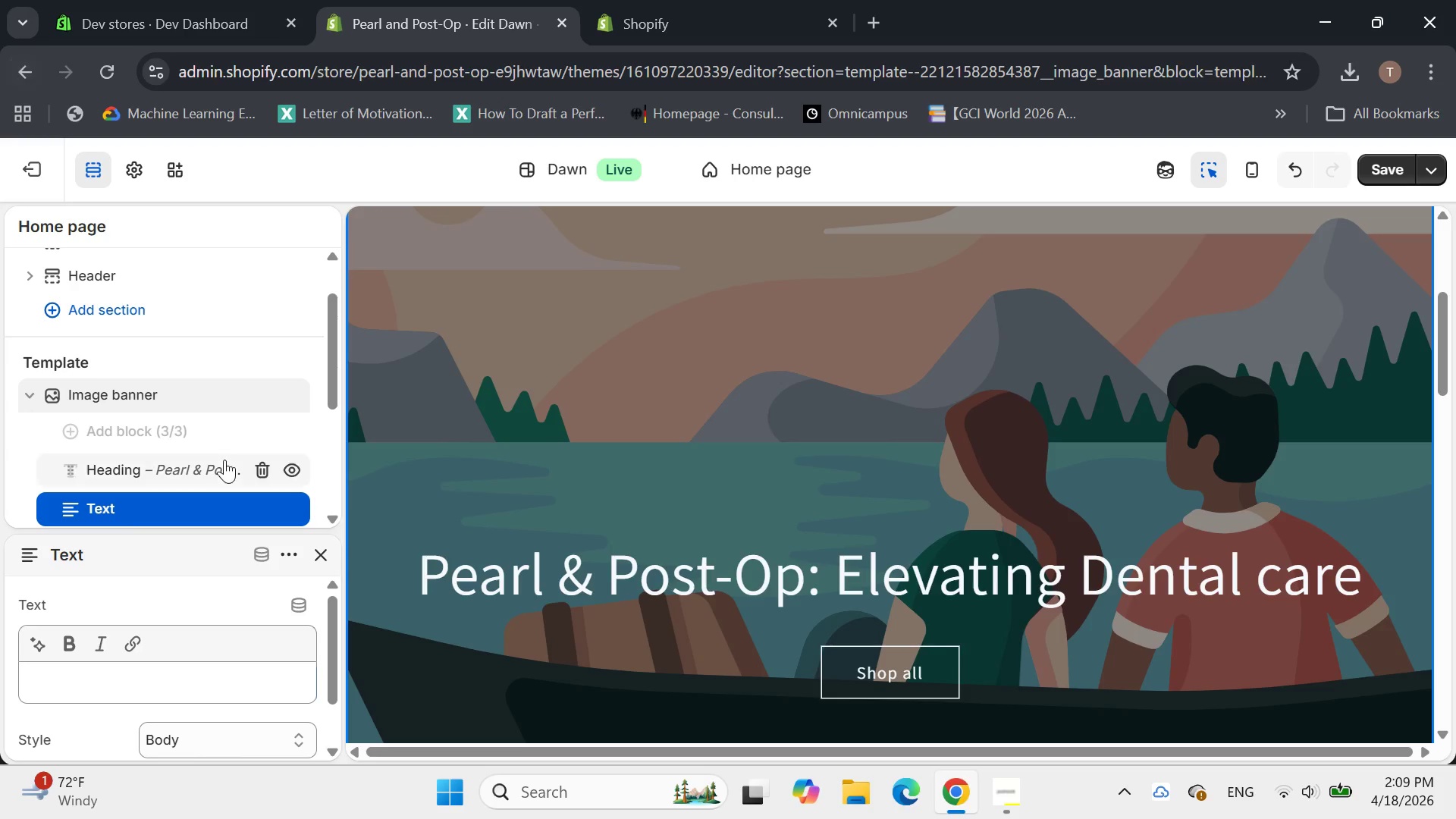 
left_click([130, 682])
 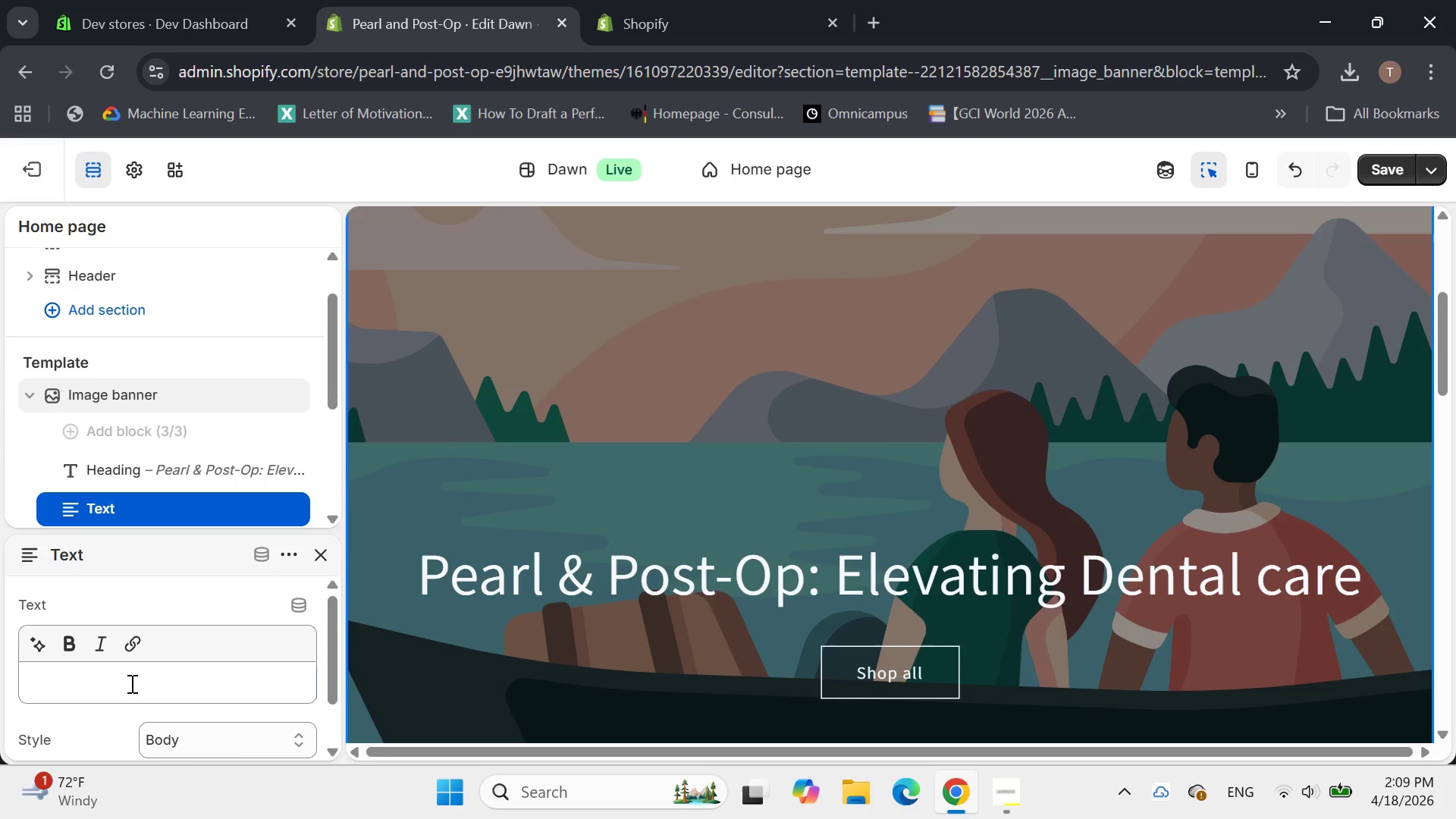 
type(Profw)
key(Backspace)
type(essional Suppliers for practitioners, priemium )
key(Backspace)
 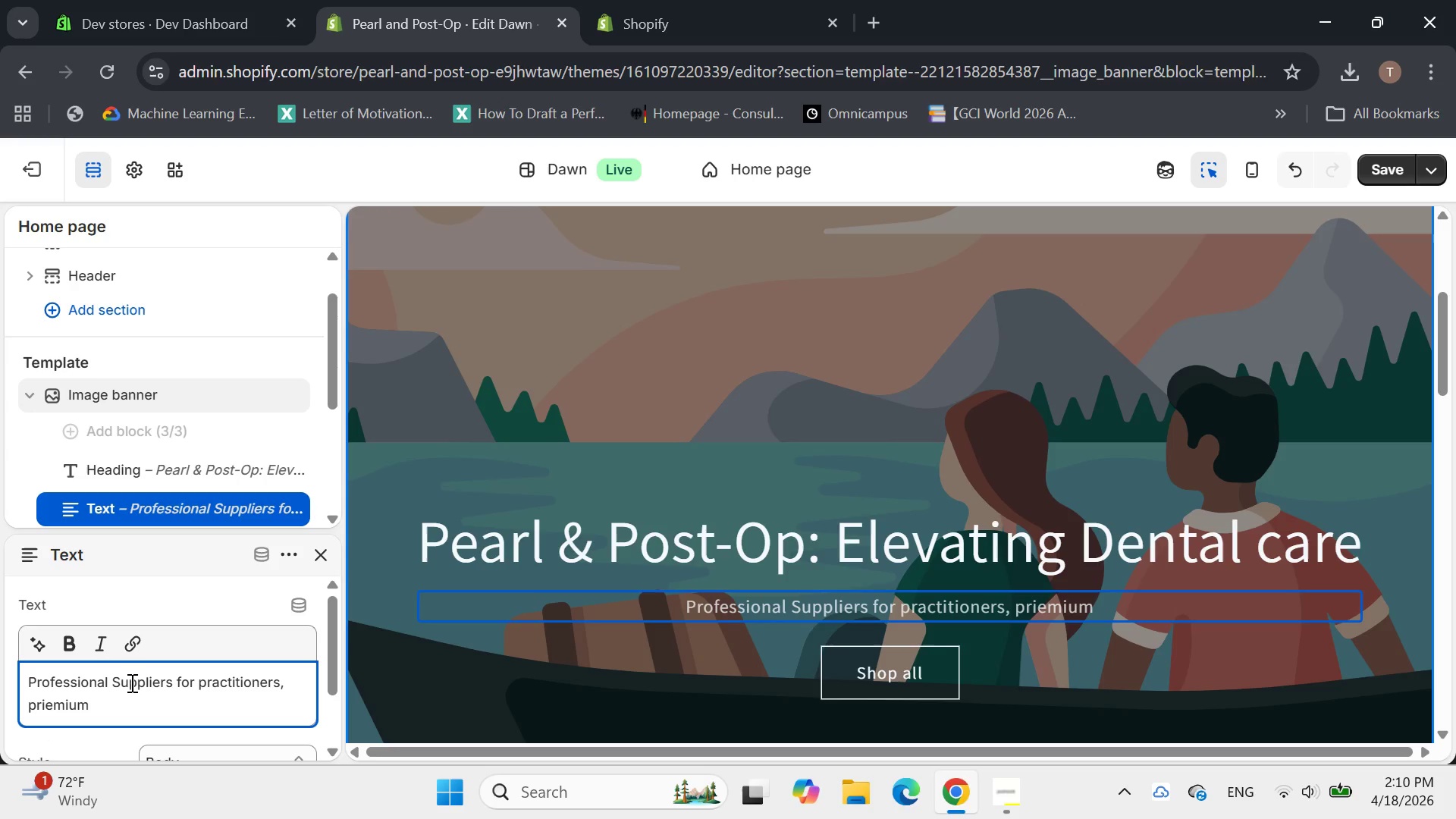 
key(ArrowLeft)
 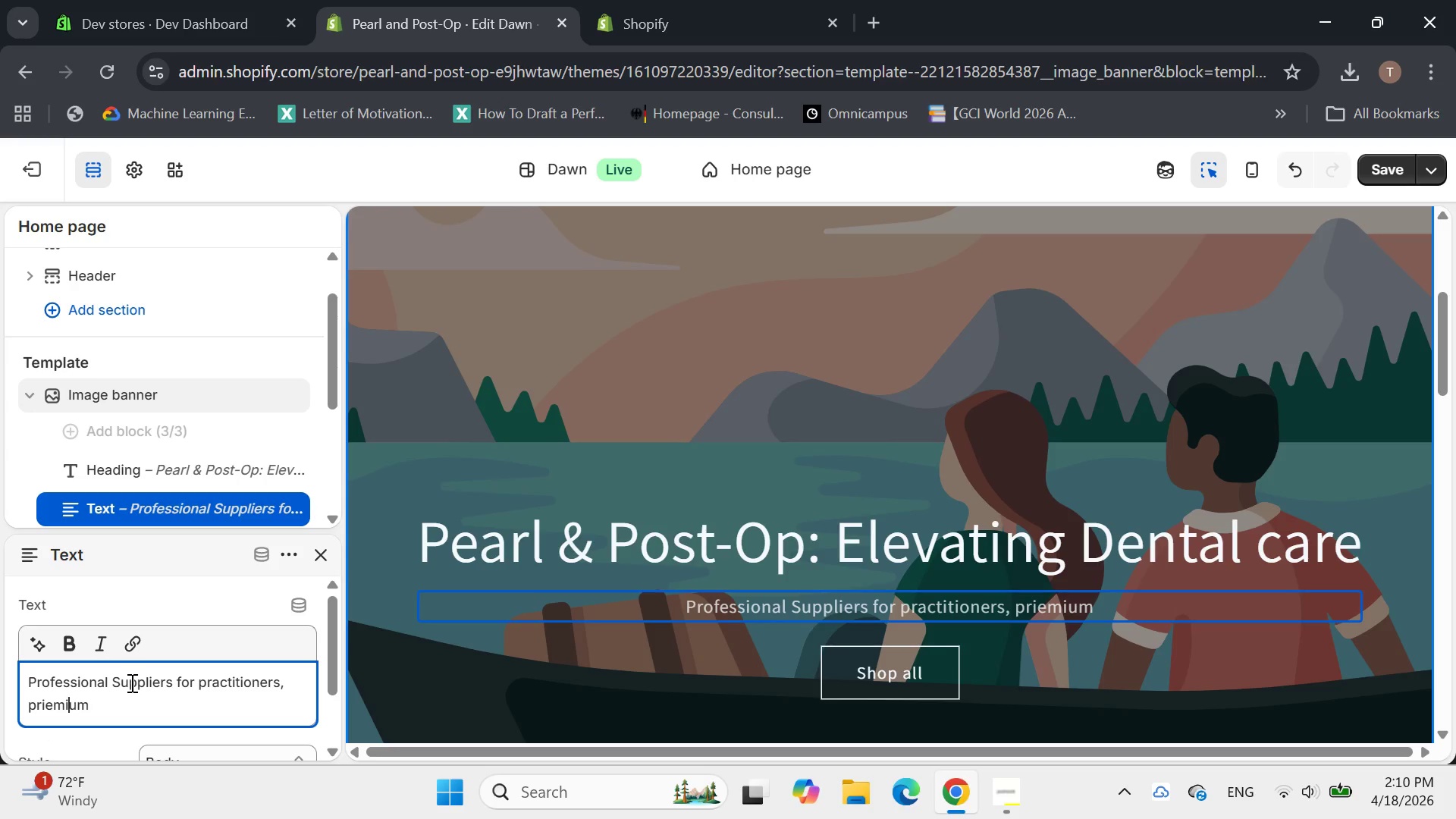 
key(ArrowLeft)
 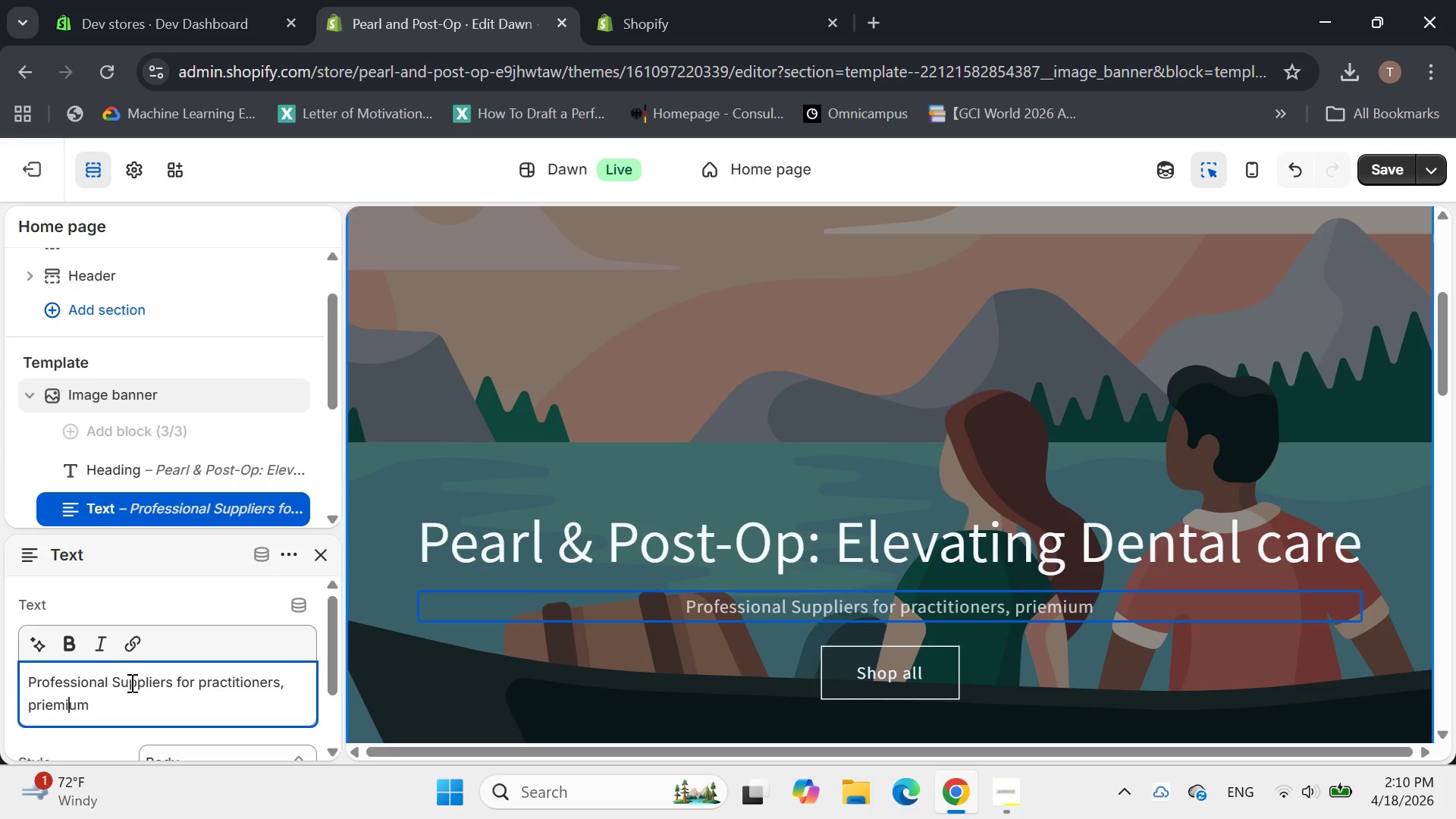 
key(ArrowLeft)
 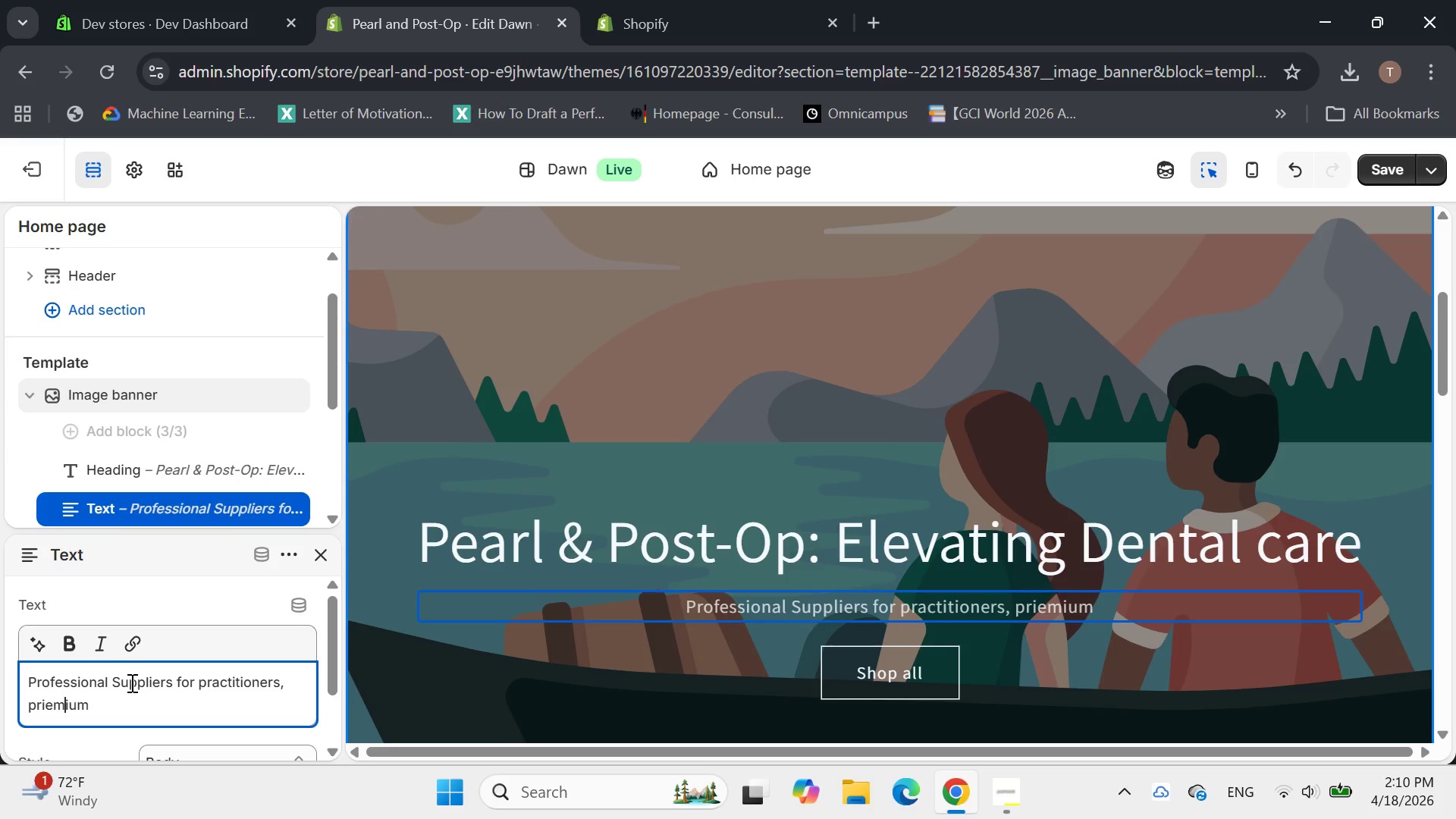 
key(ArrowLeft)
 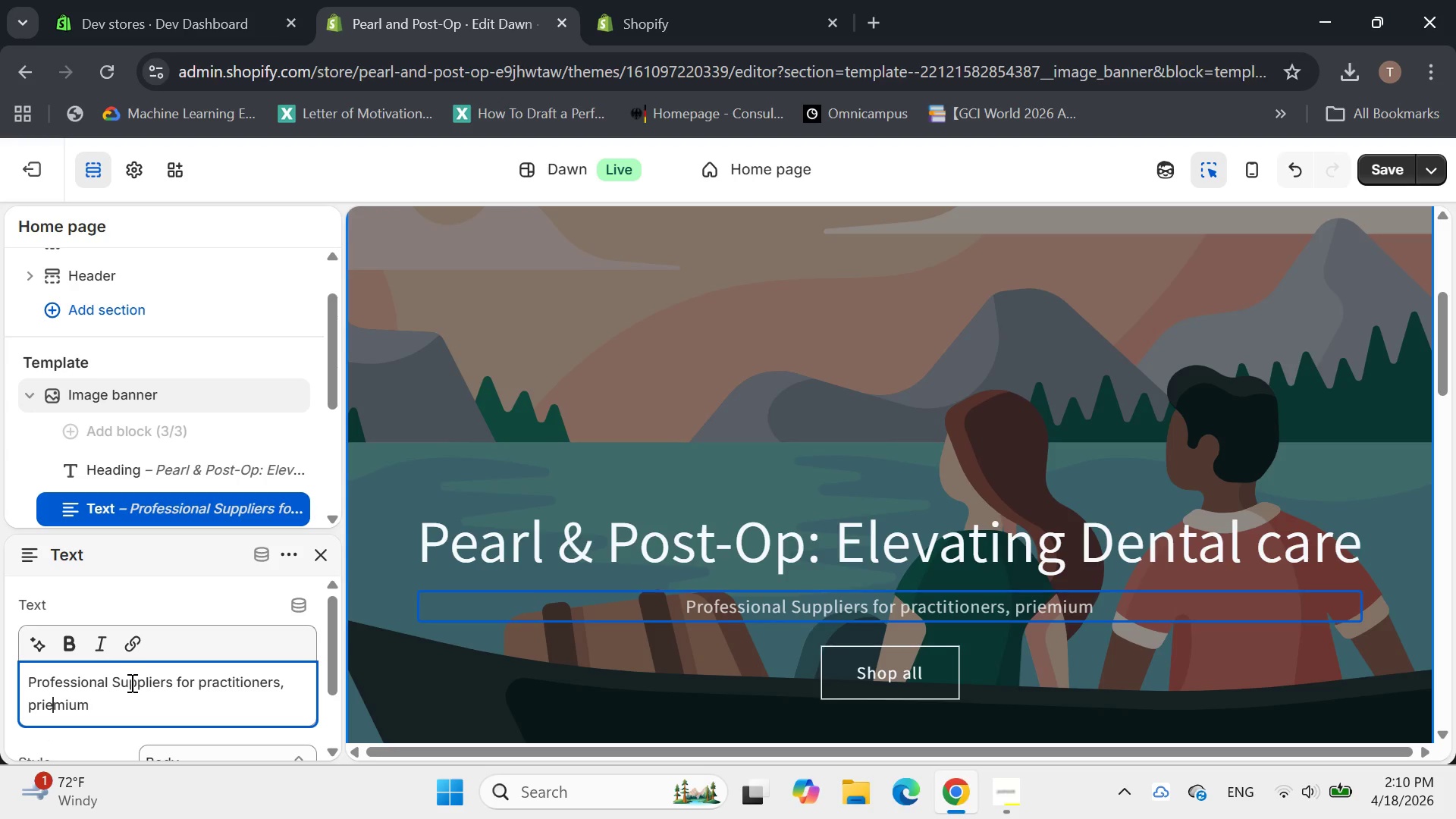 
key(ArrowLeft)
 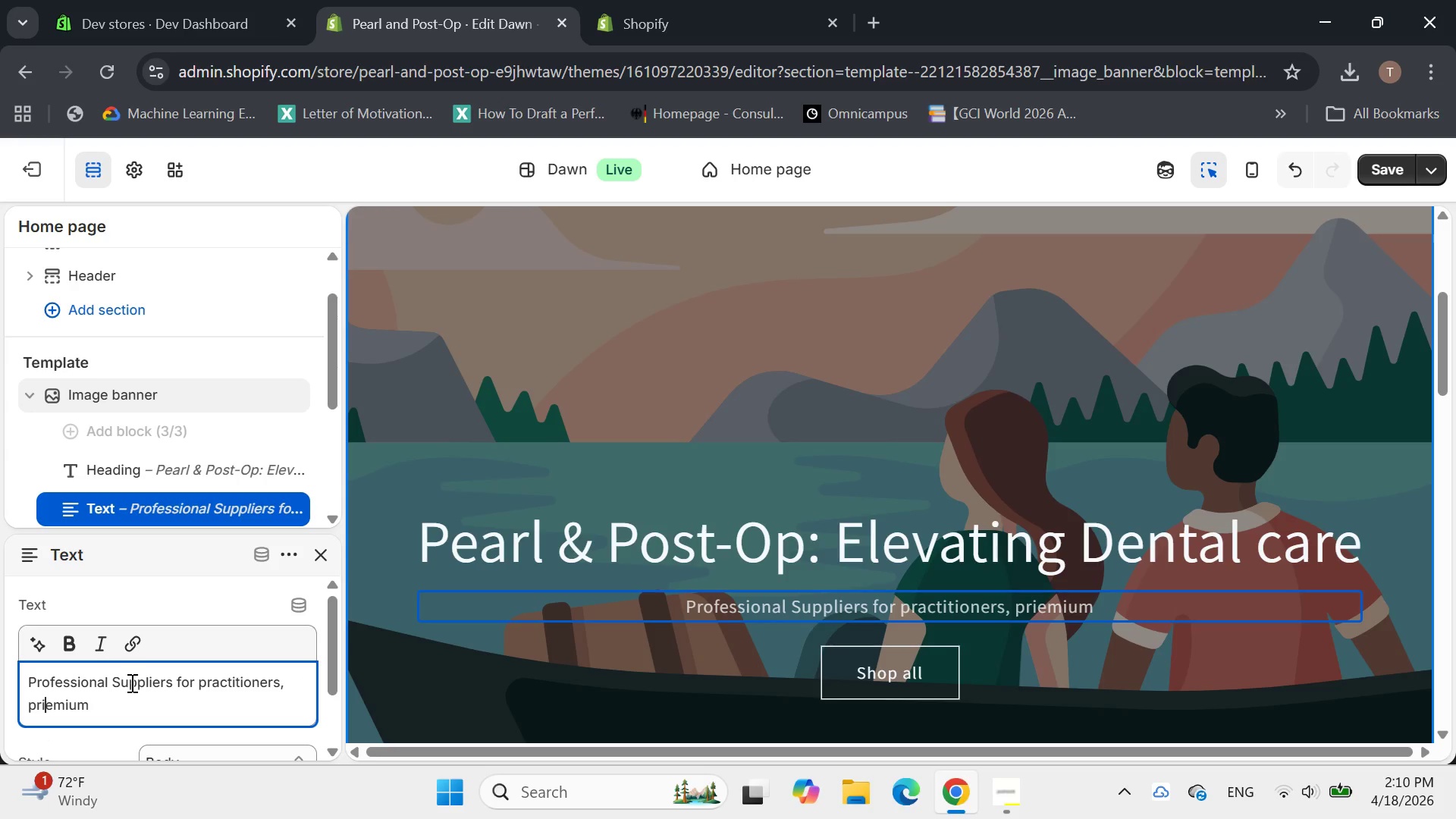 
key(ArrowLeft)
 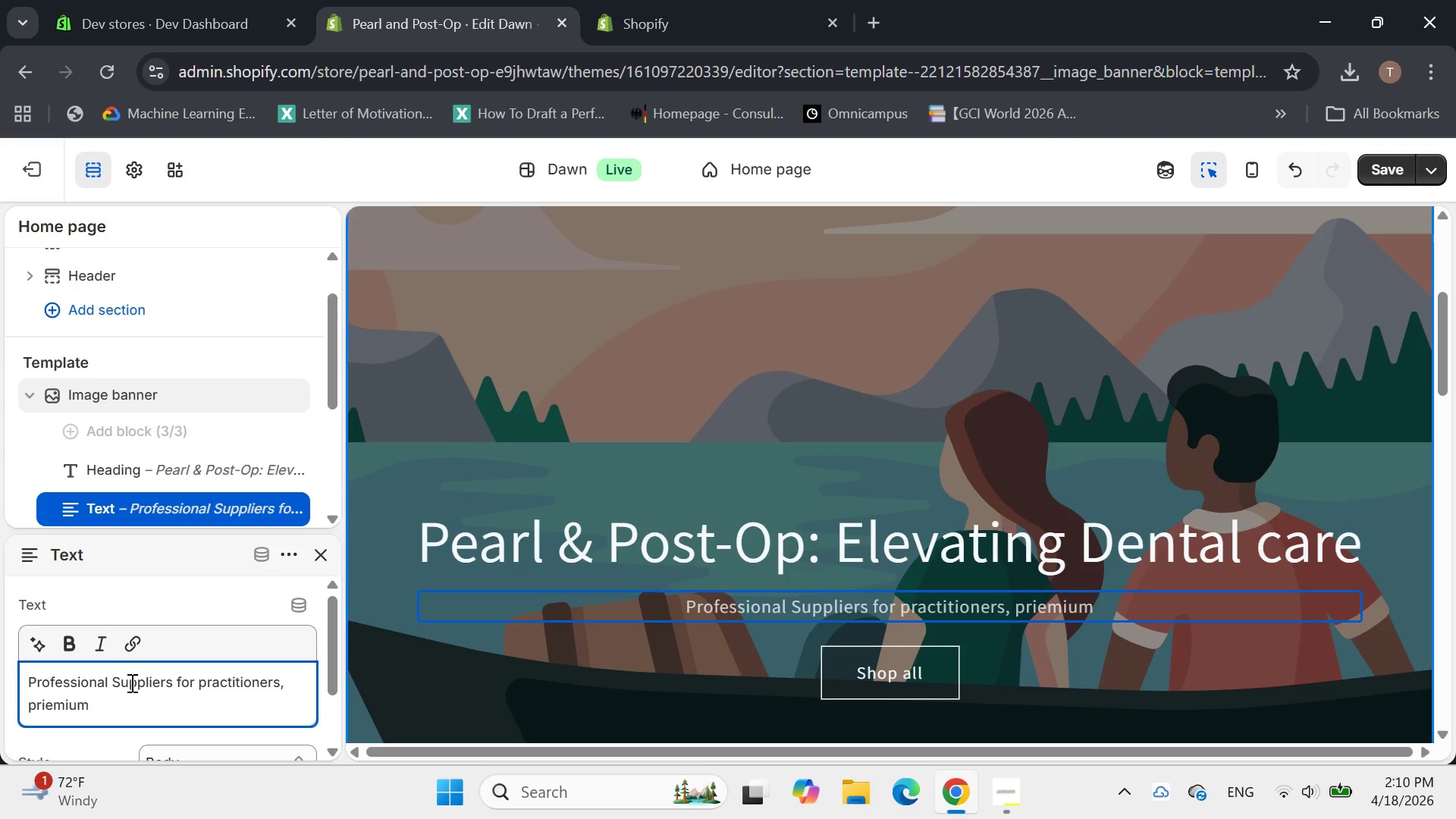 
key(ArrowRight)
 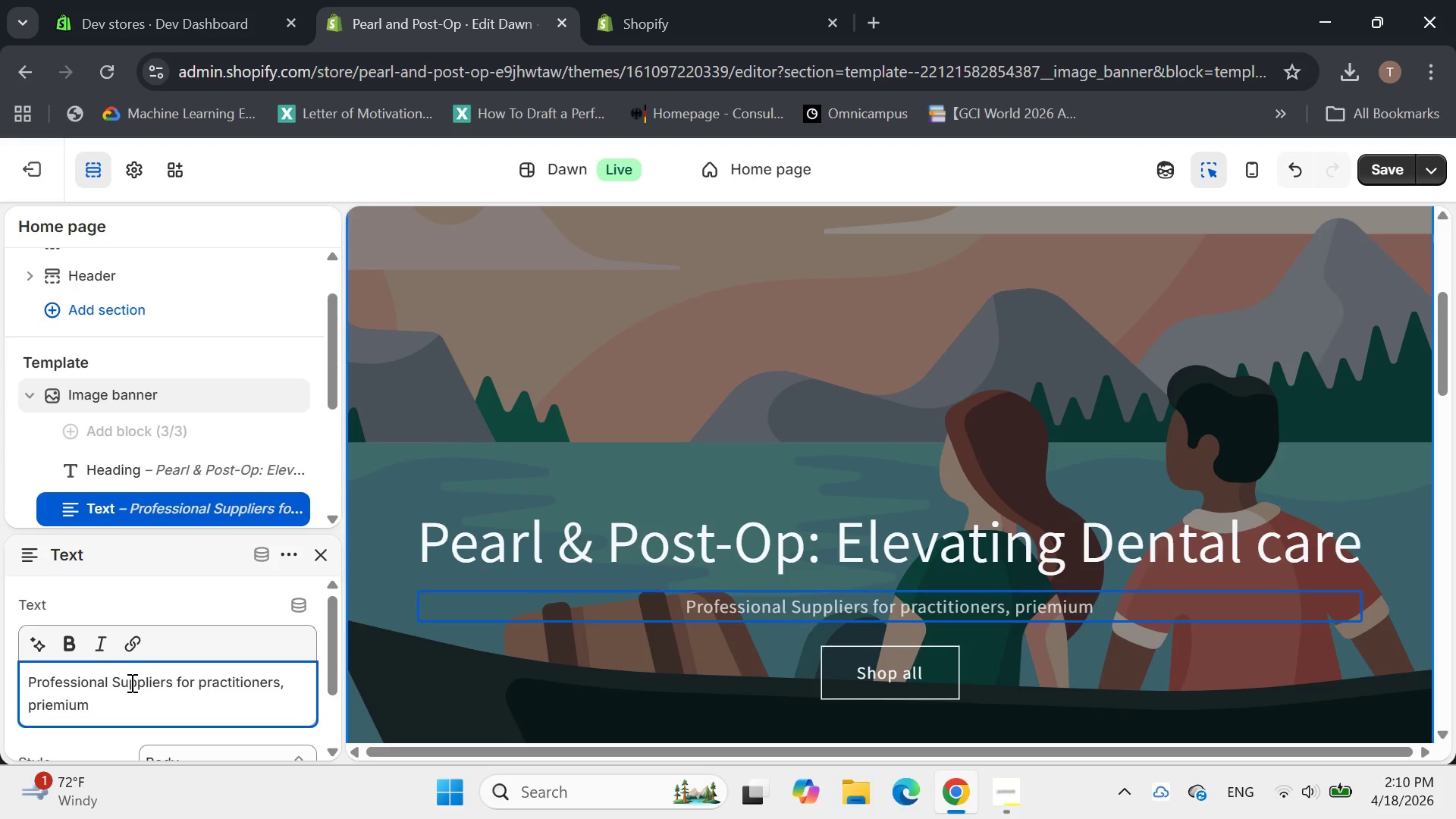 
key(Backspace)
 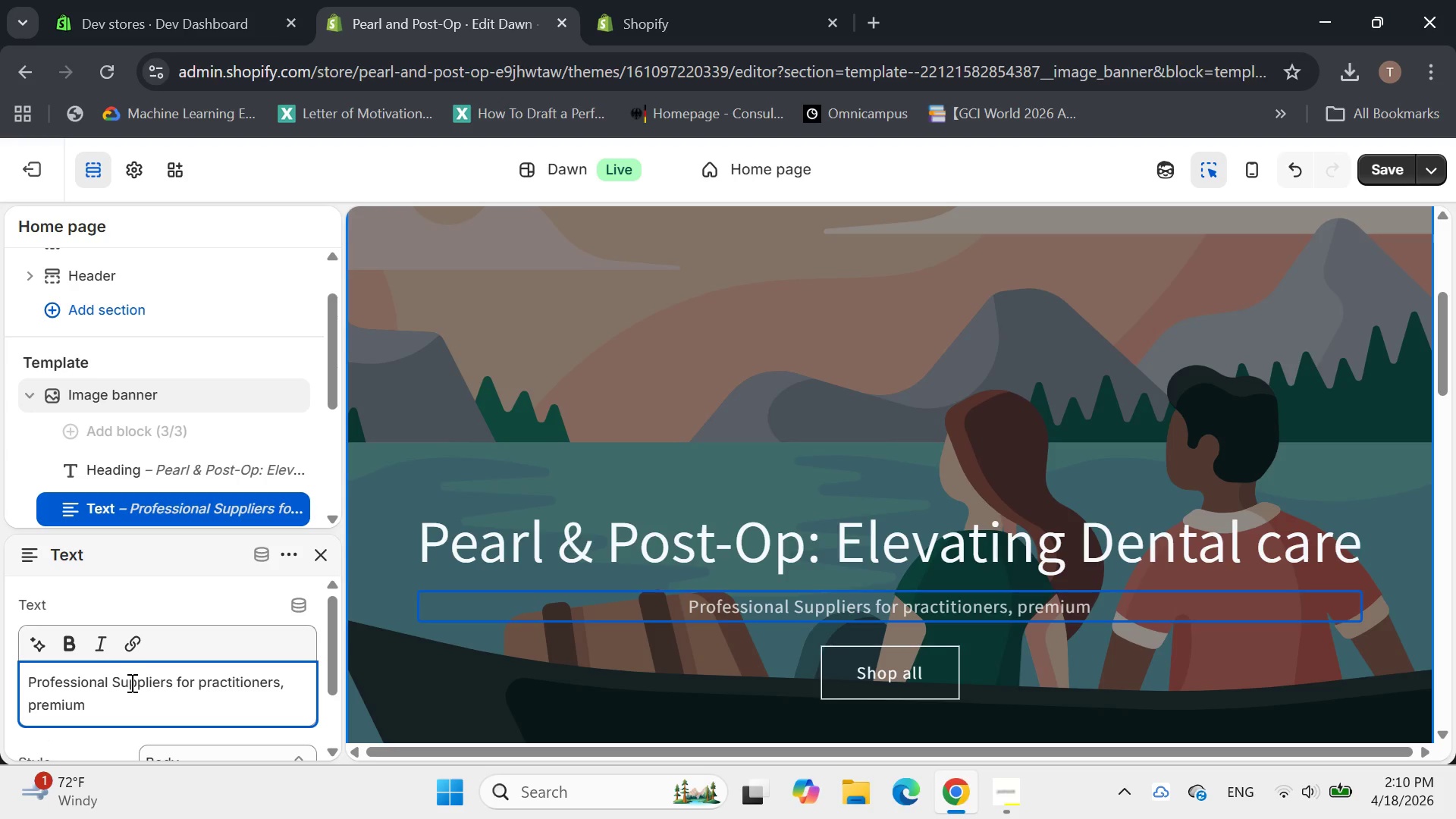 
key(ArrowRight)
 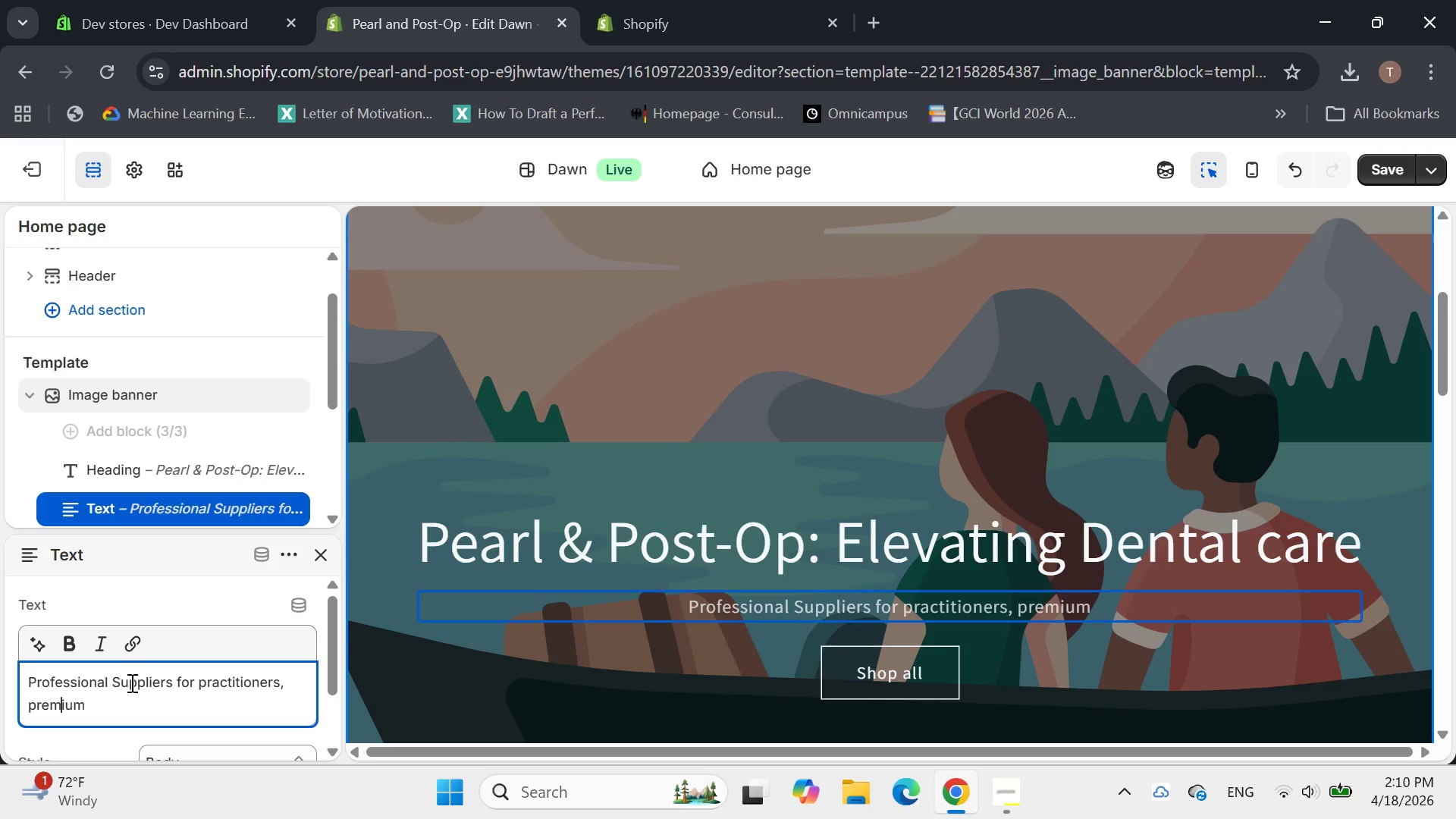 
key(ArrowRight)
 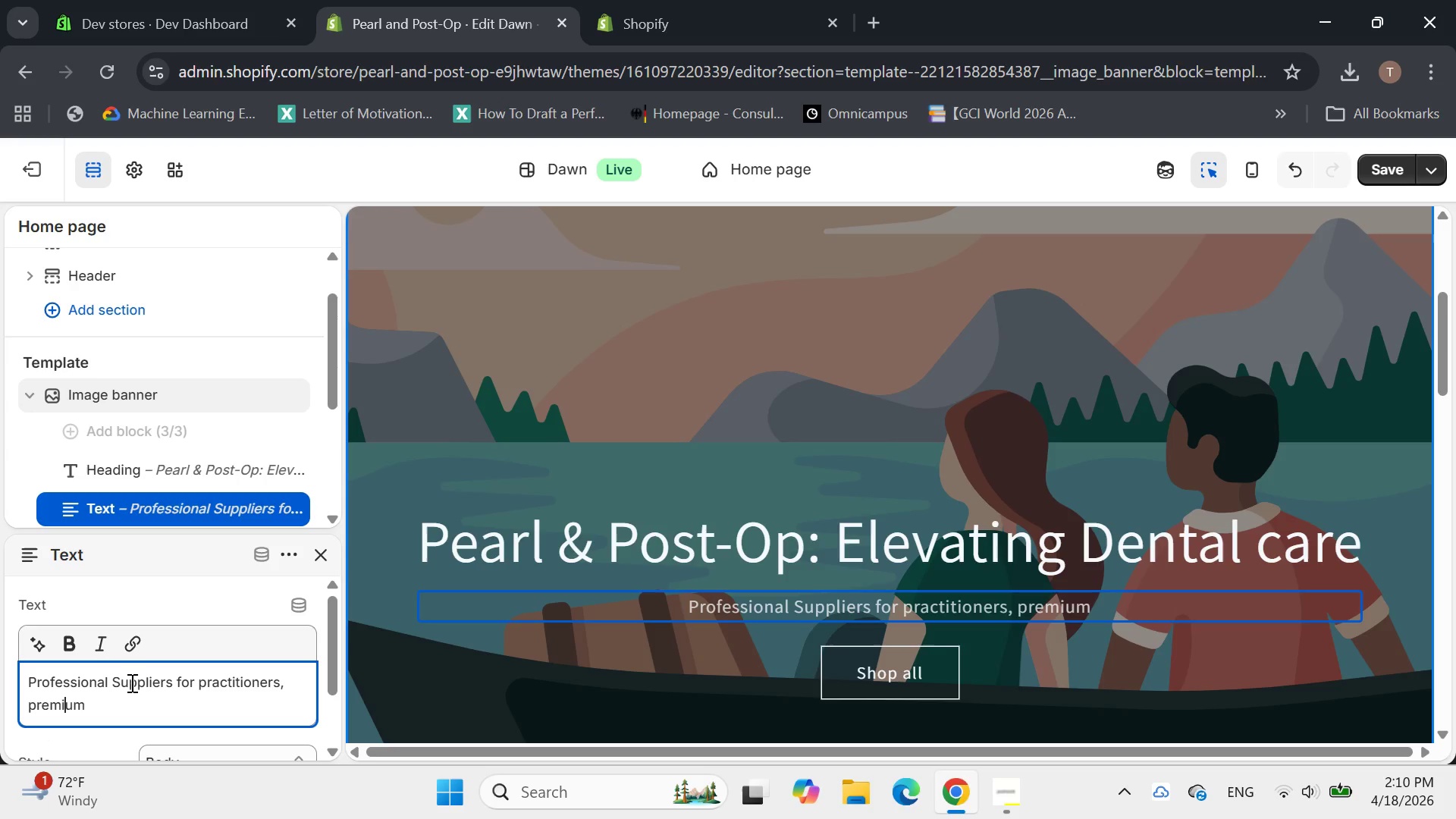 
key(ArrowRight)
 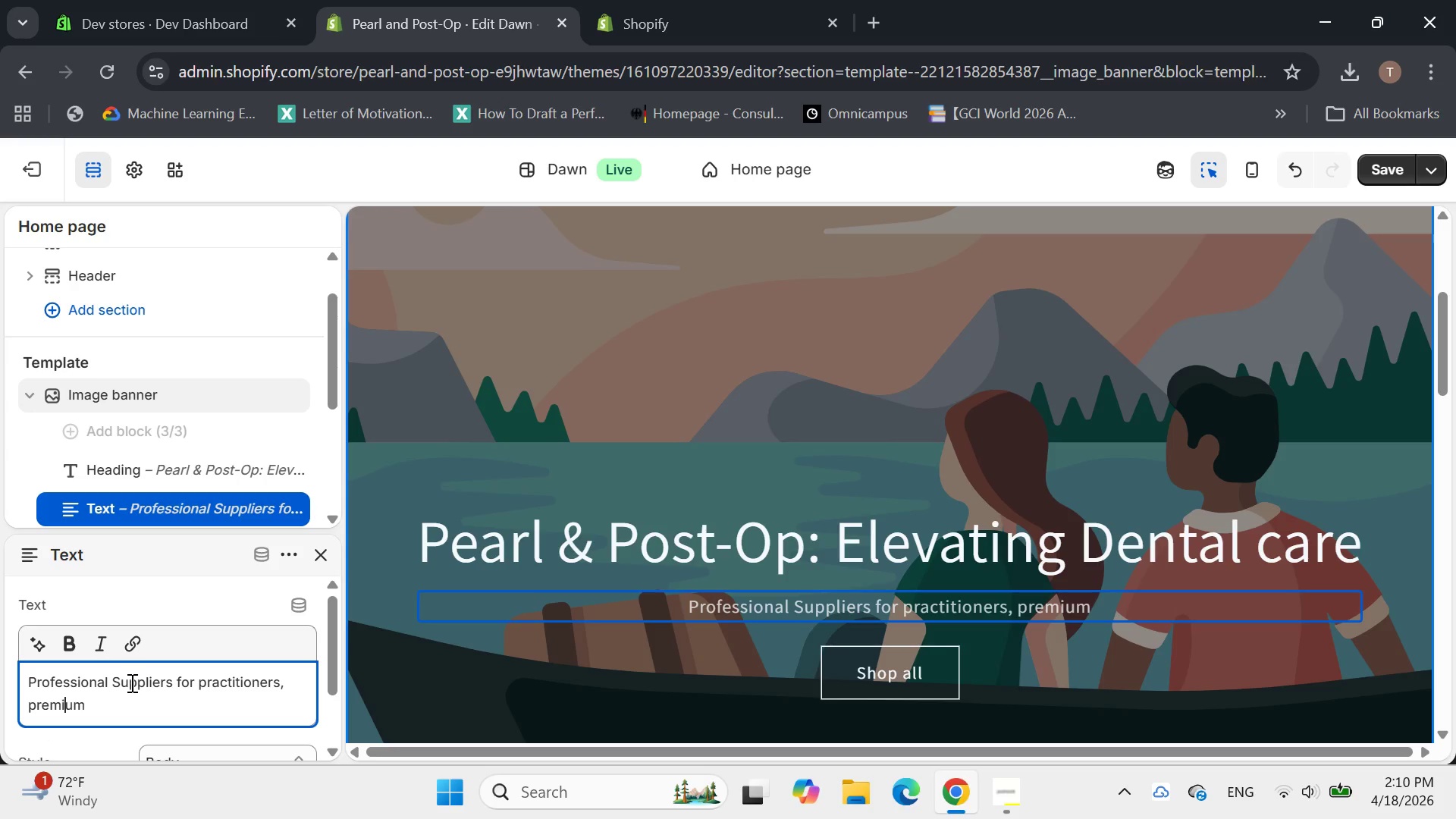 
key(ArrowRight)
 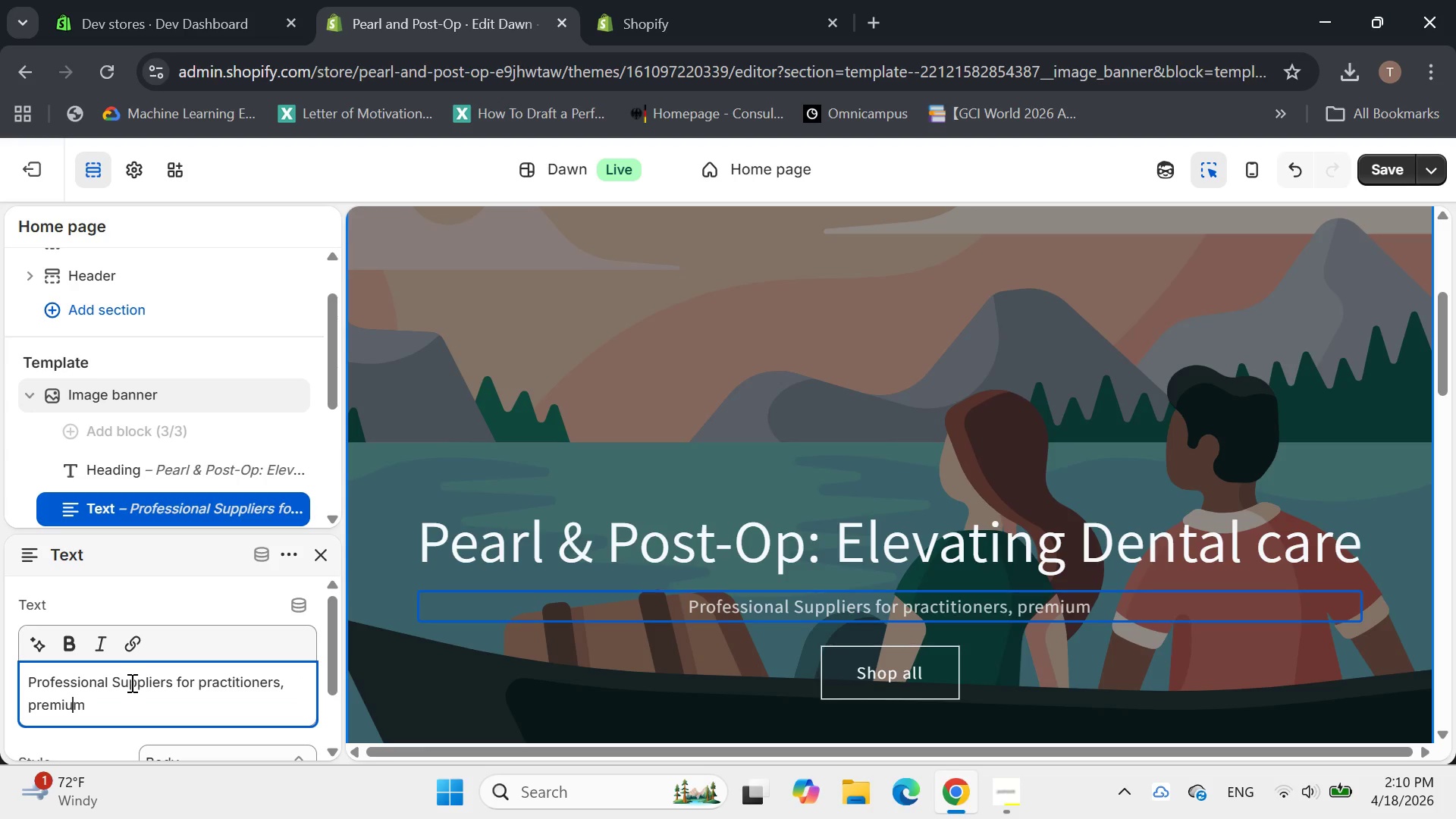 
key(ArrowRight)
 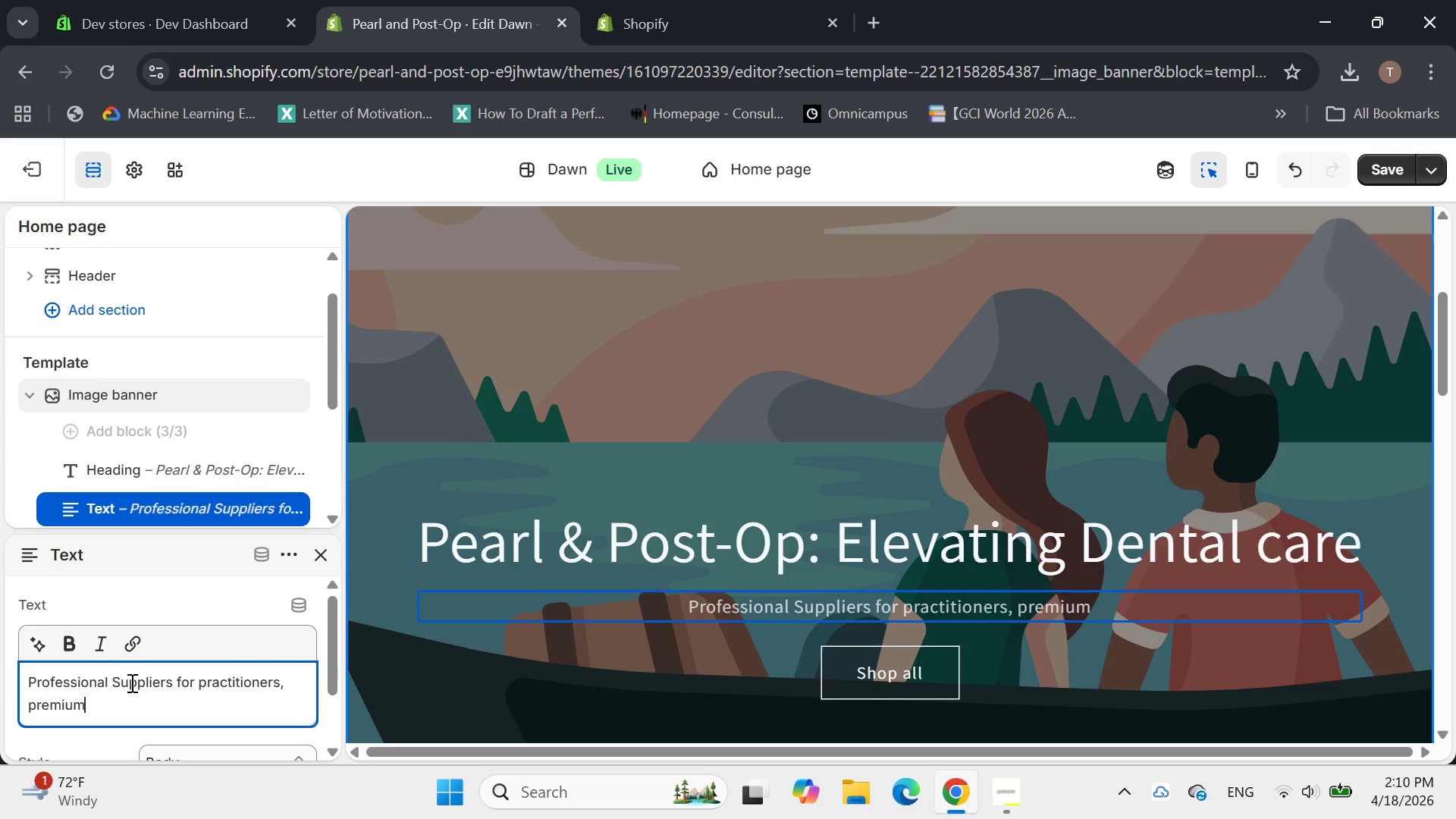 
key(ArrowRight)
 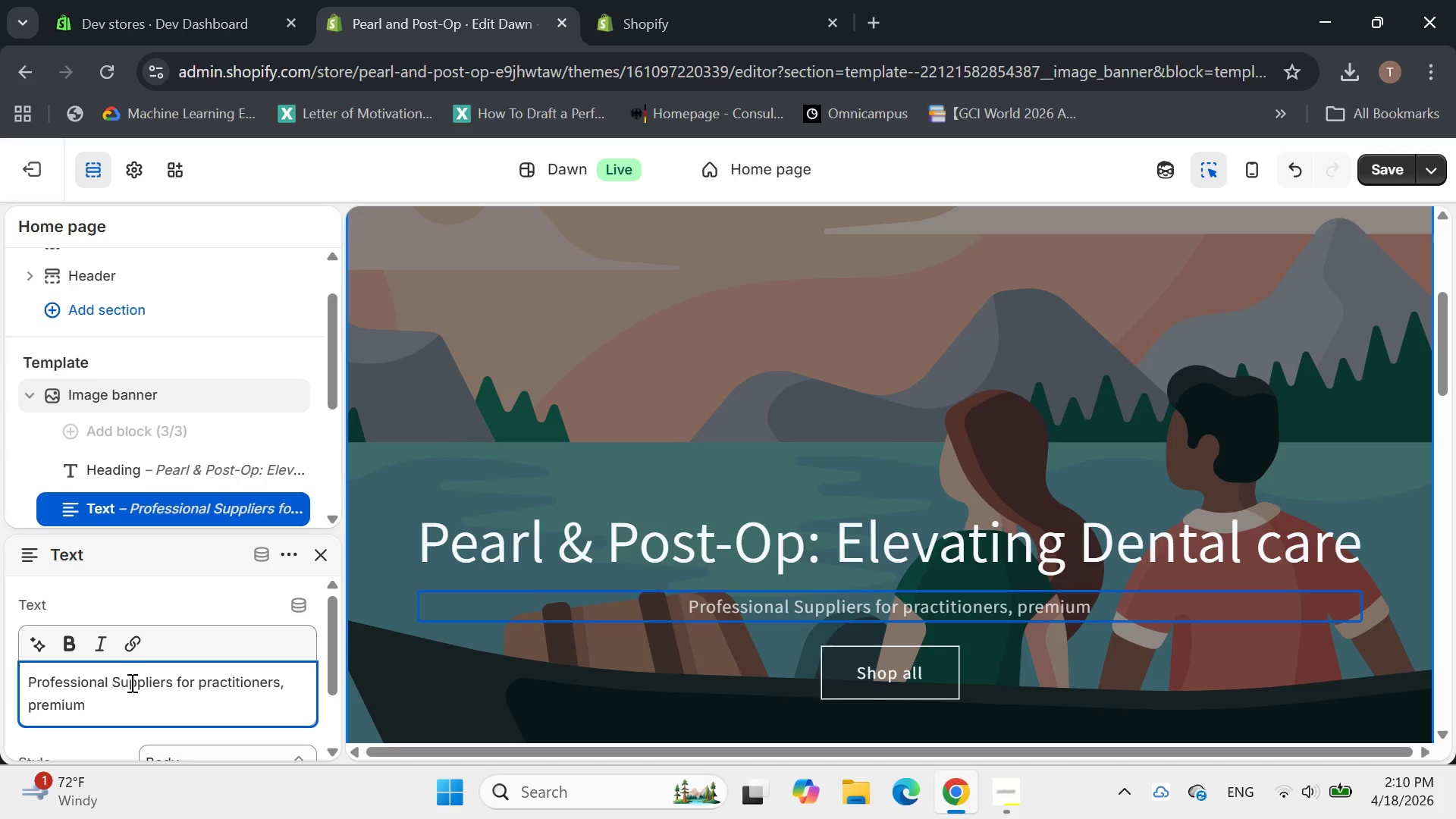 
type( Aftercare For)
key(Backspace)
key(Backspace)
key(Backspace)
type(for Every Sim)
key(Backspace)
key(Backspace)
type(mile.)
 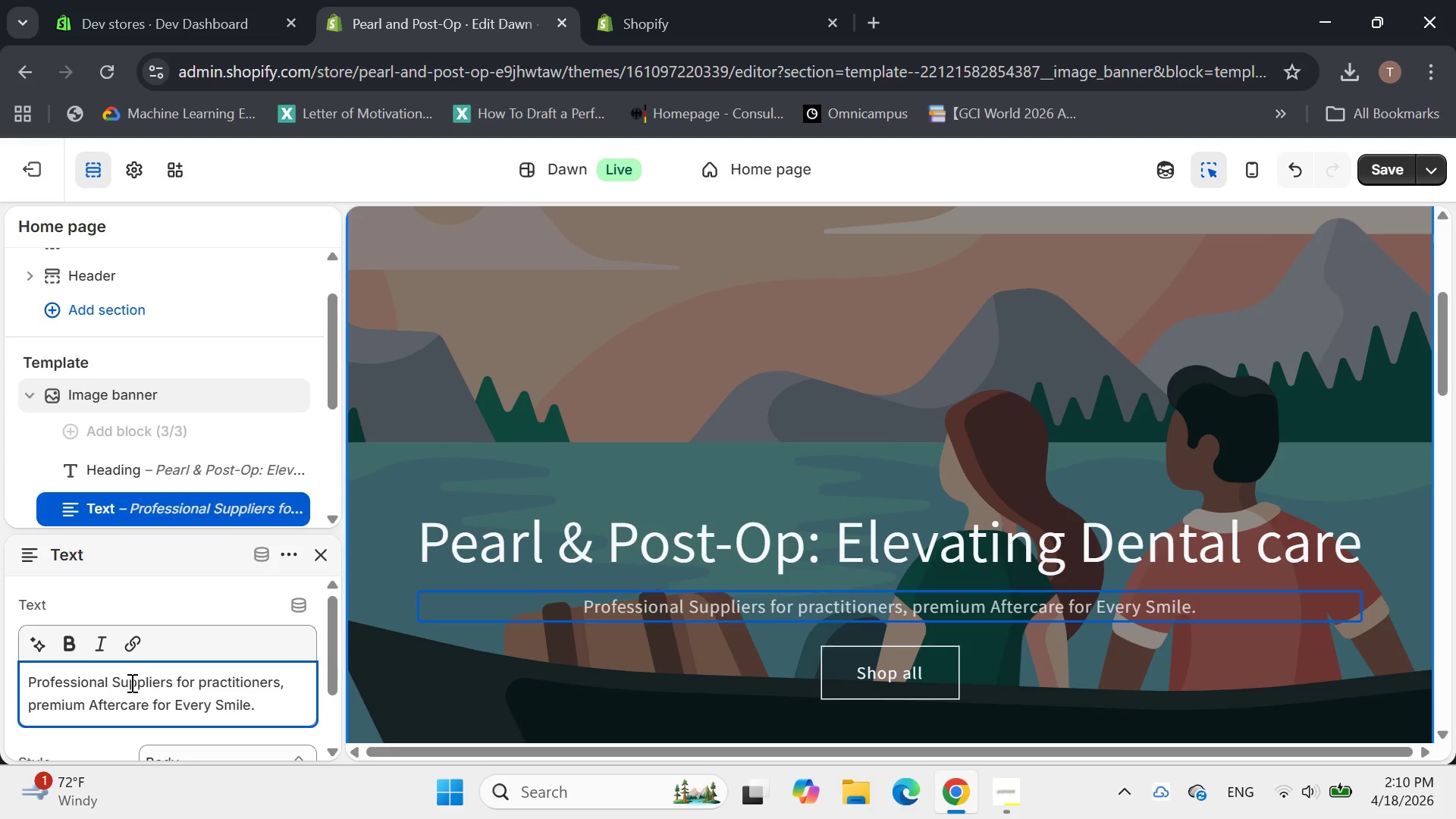 
scroll: coordinate [880, 389], scroll_direction: up, amount: 2.0
 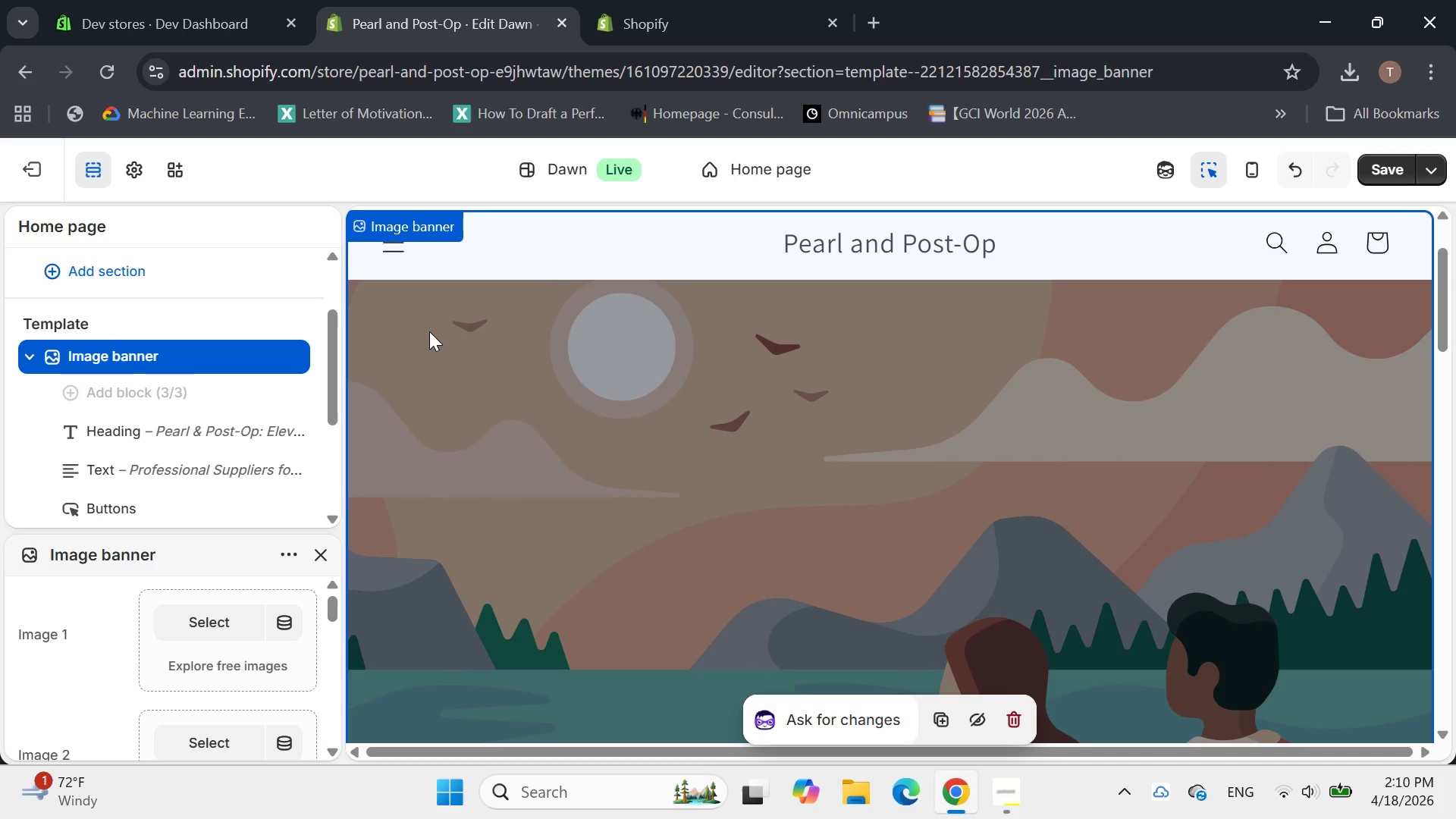 
left_click([429, 331])
 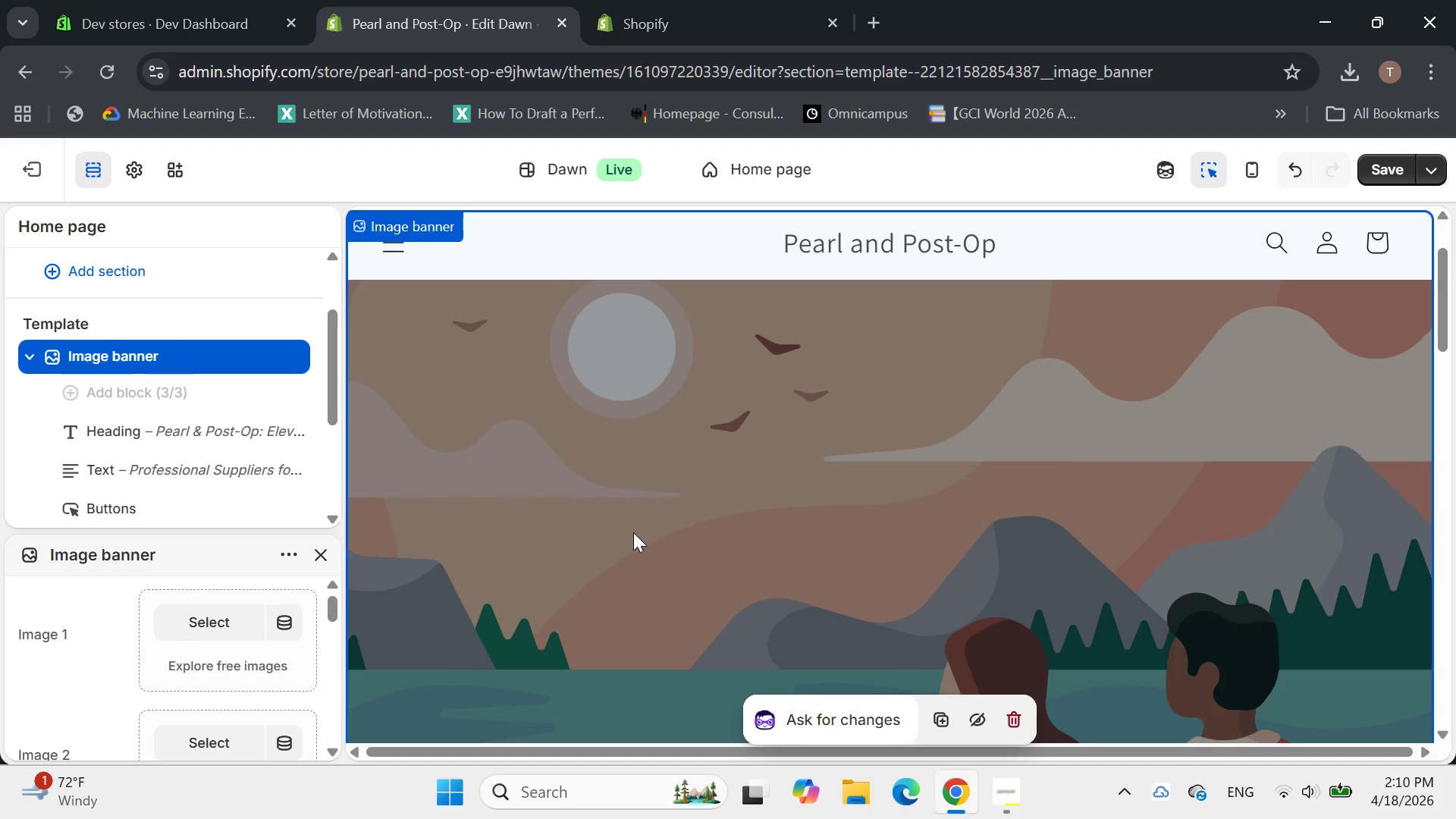 
scroll: coordinate [629, 532], scroll_direction: down, amount: 1.0
 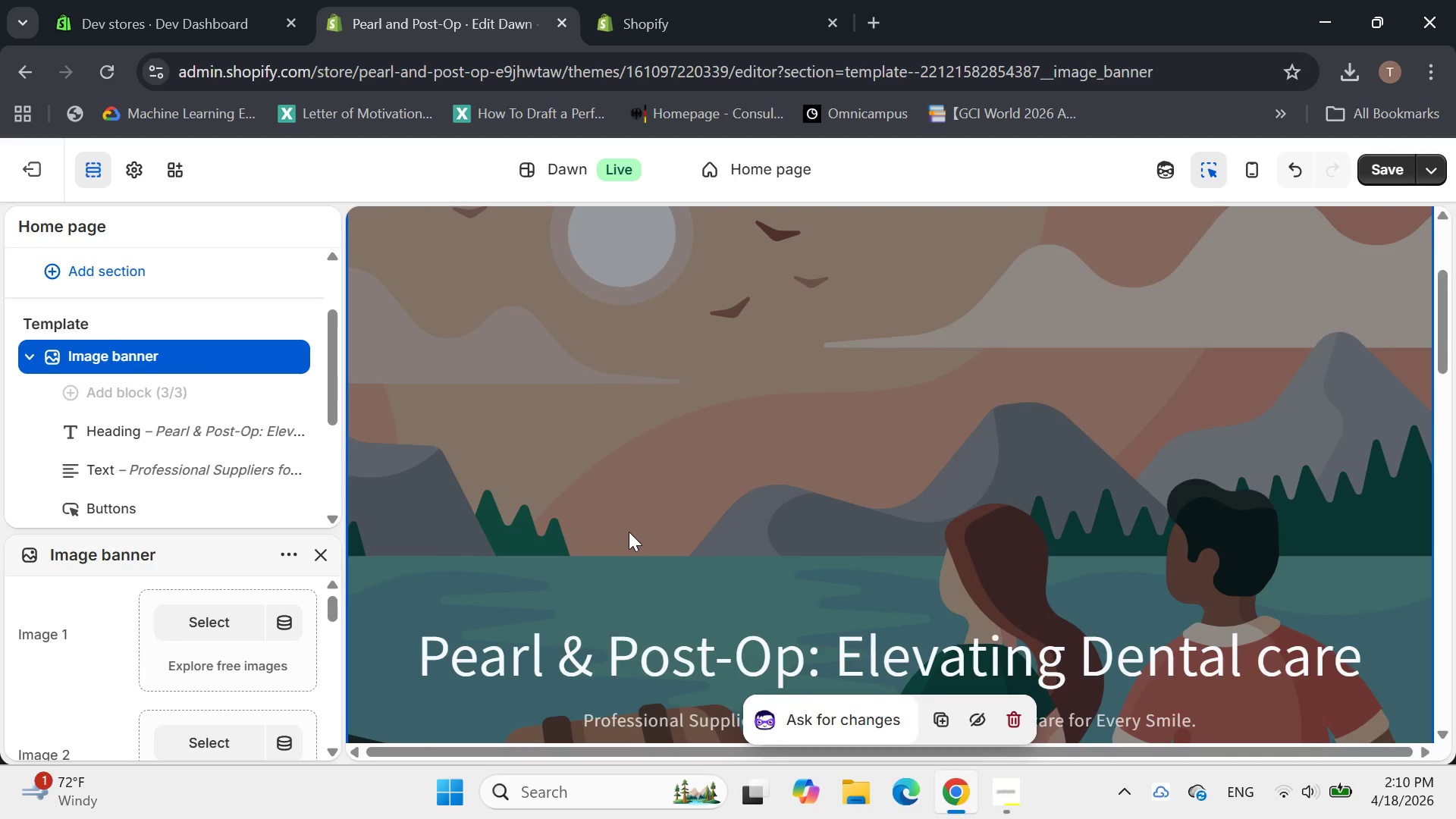 
scroll: coordinate [629, 531], scroll_direction: up, amount: 2.0
 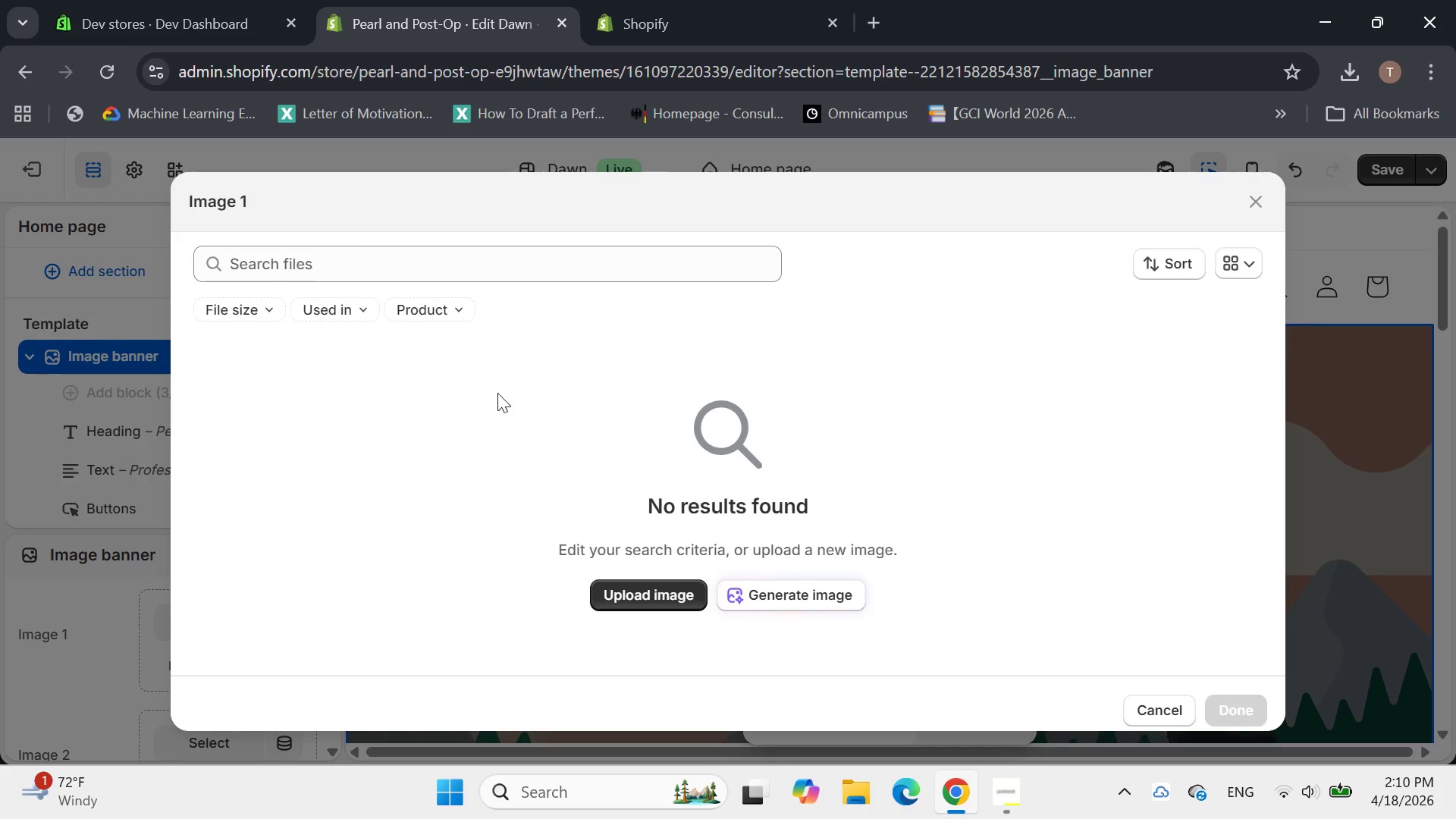 
left_click([668, 592])
 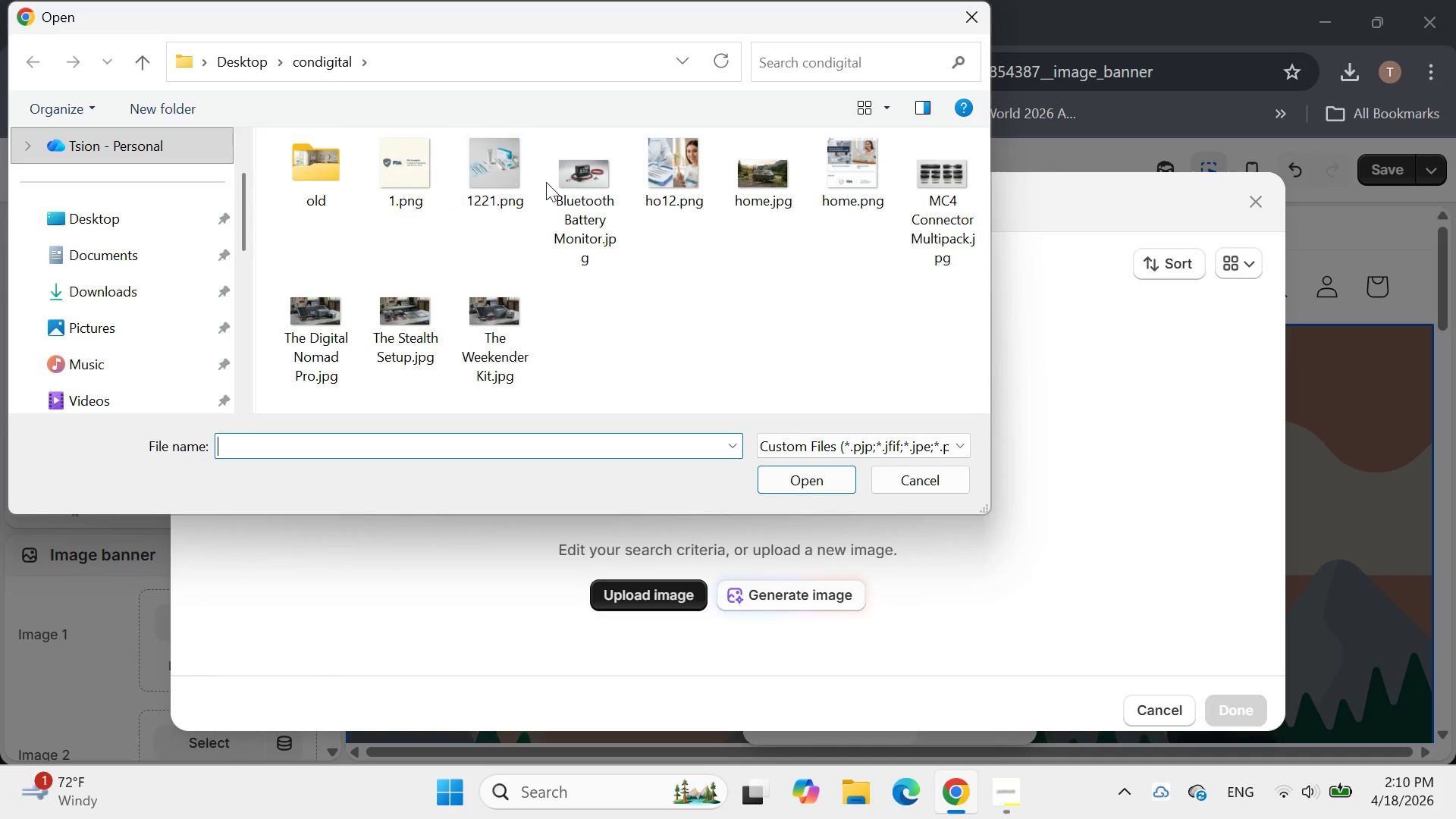 
double_click([688, 187])
 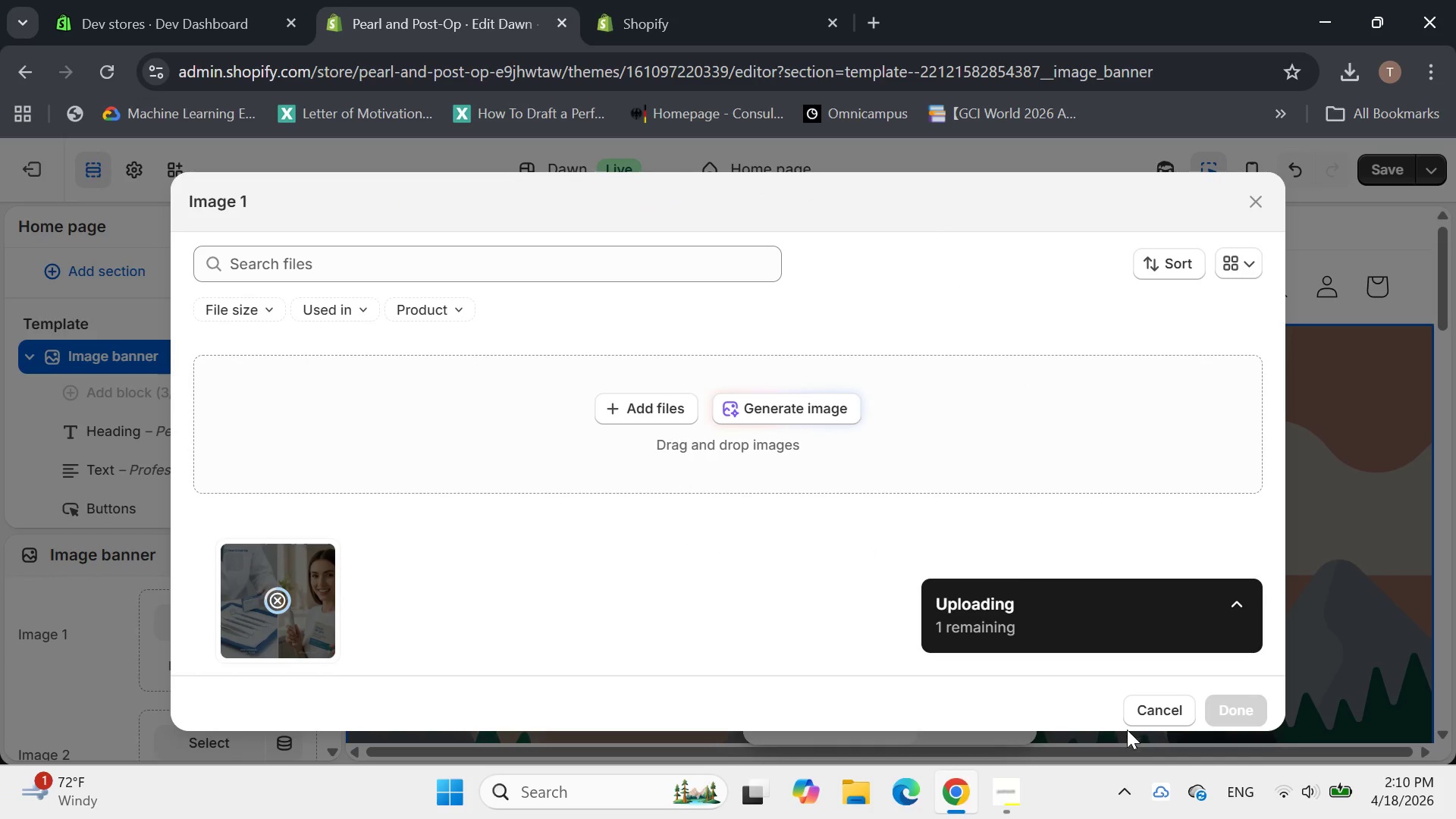 
scroll: coordinate [1015, 554], scroll_direction: down, amount: 5.0
 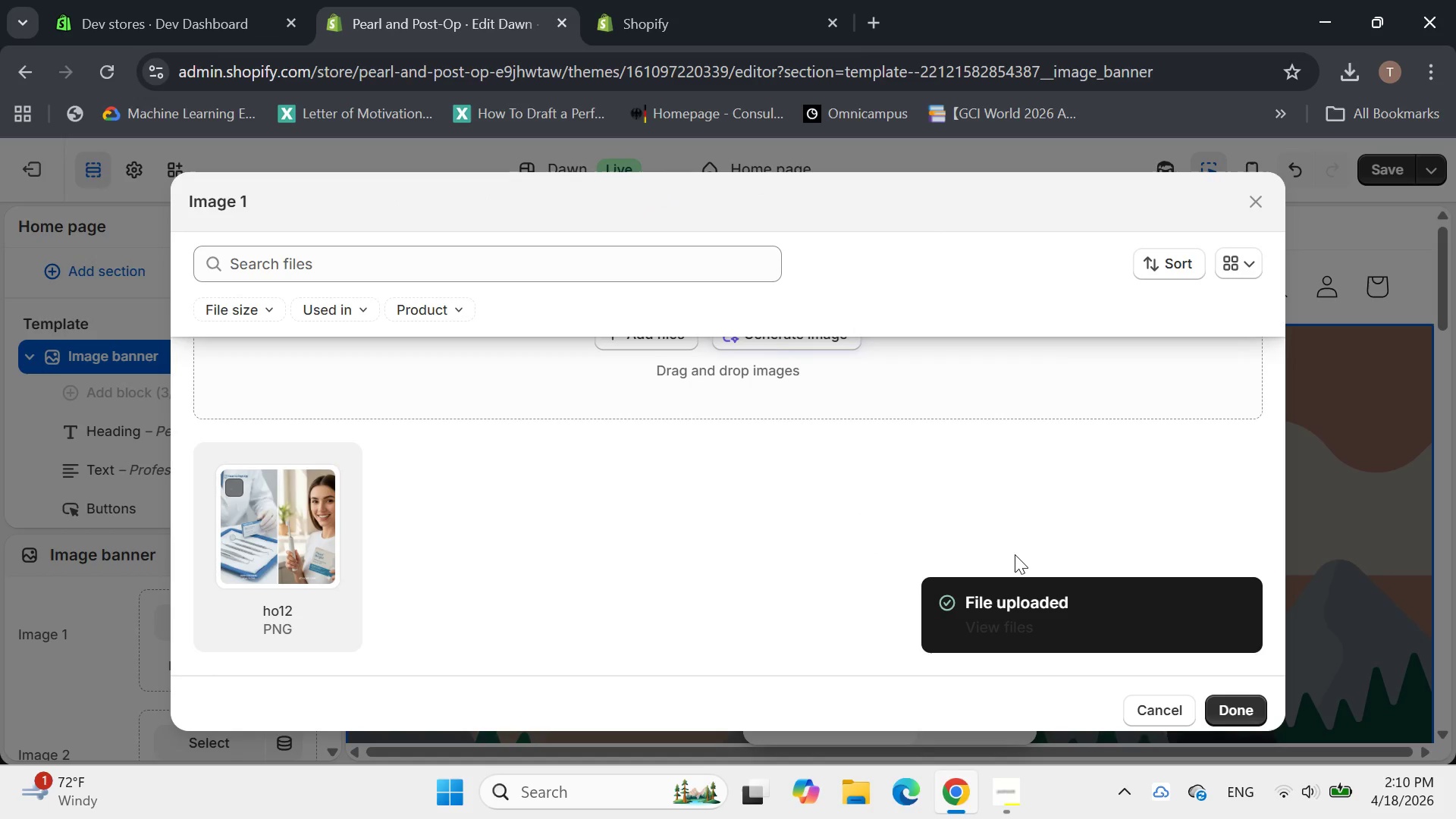 
wait(6.26)
 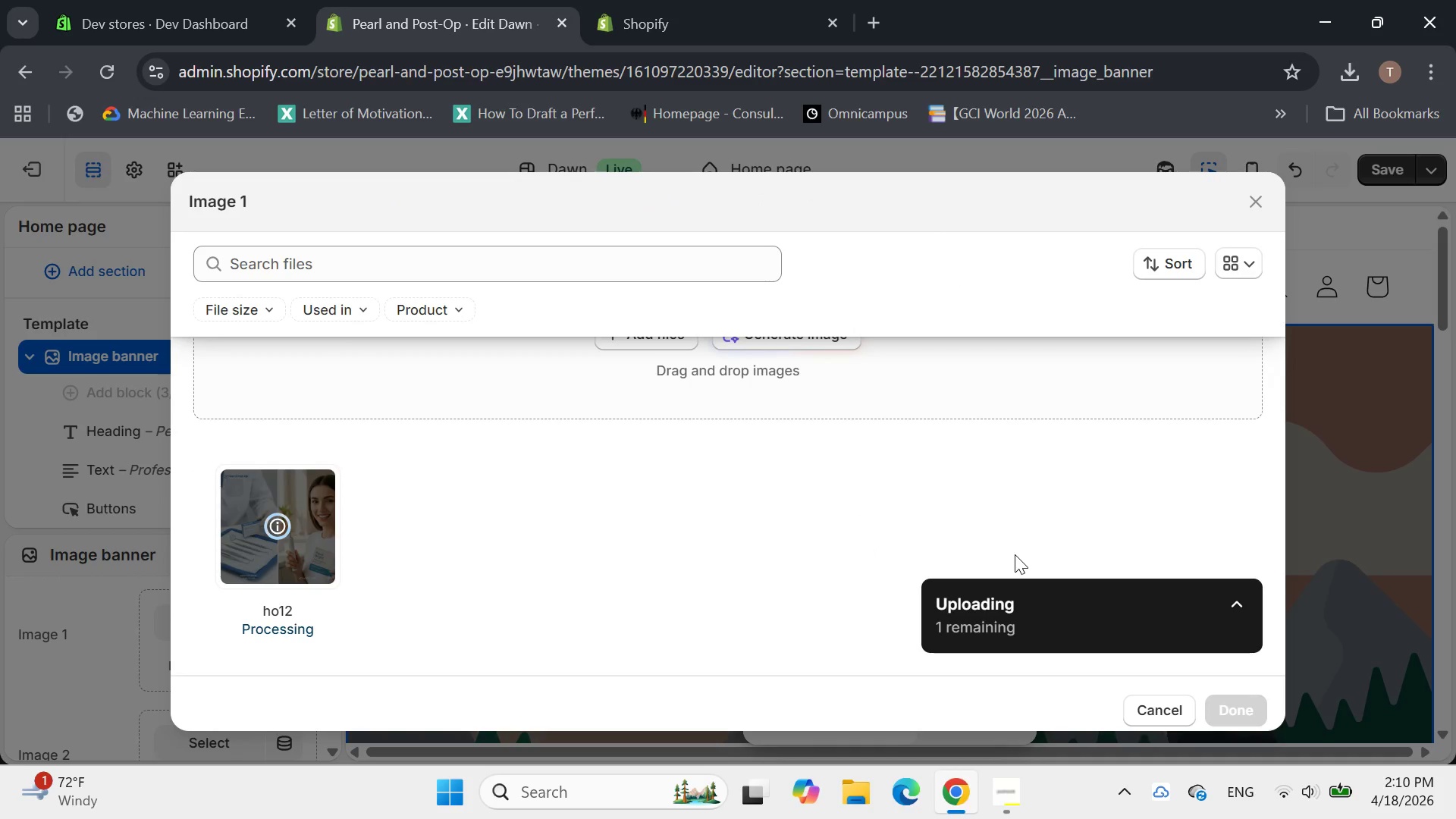 
scroll: coordinate [1103, 600], scroll_direction: down, amount: 3.0
 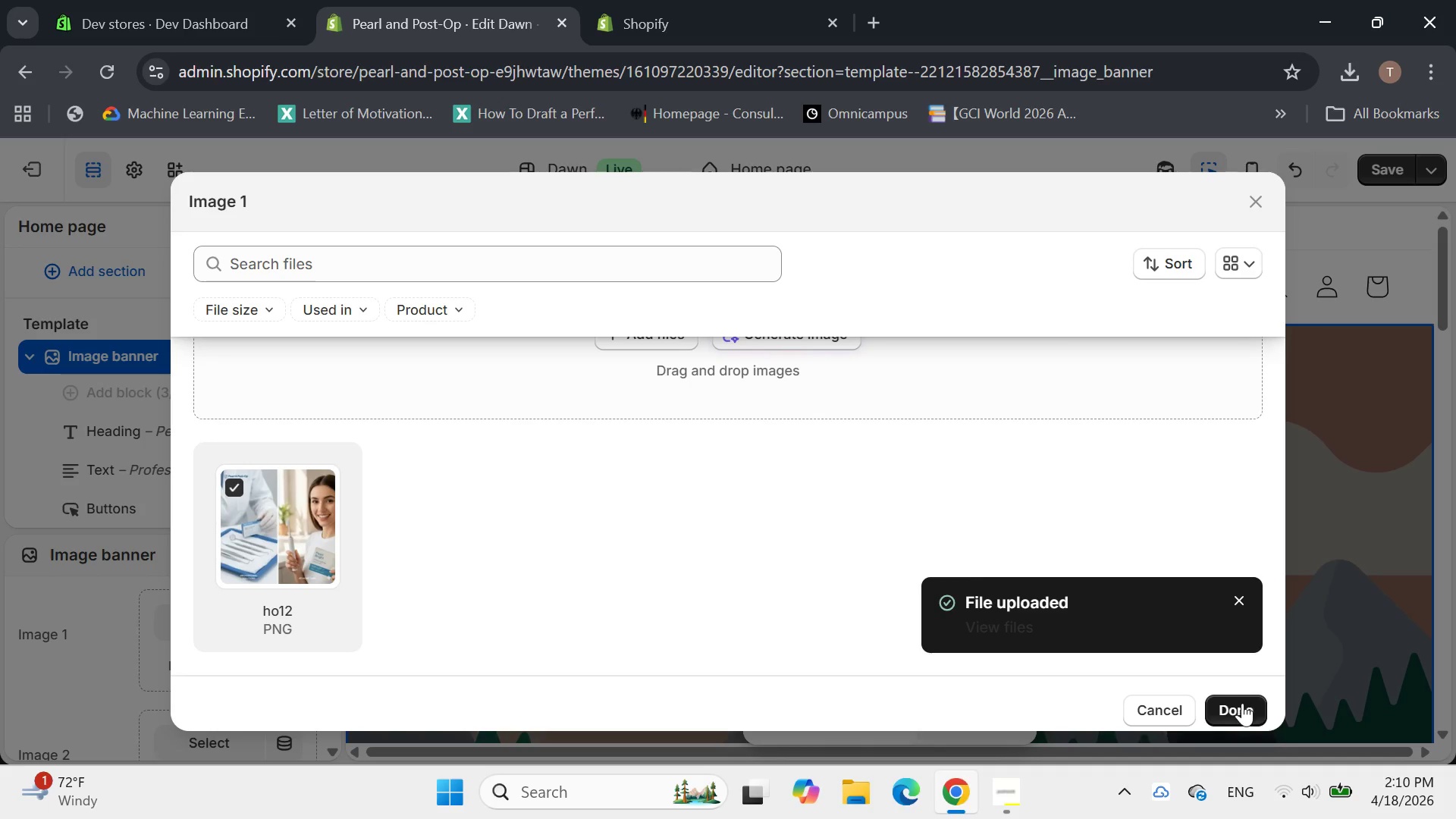 
left_click([1241, 705])
 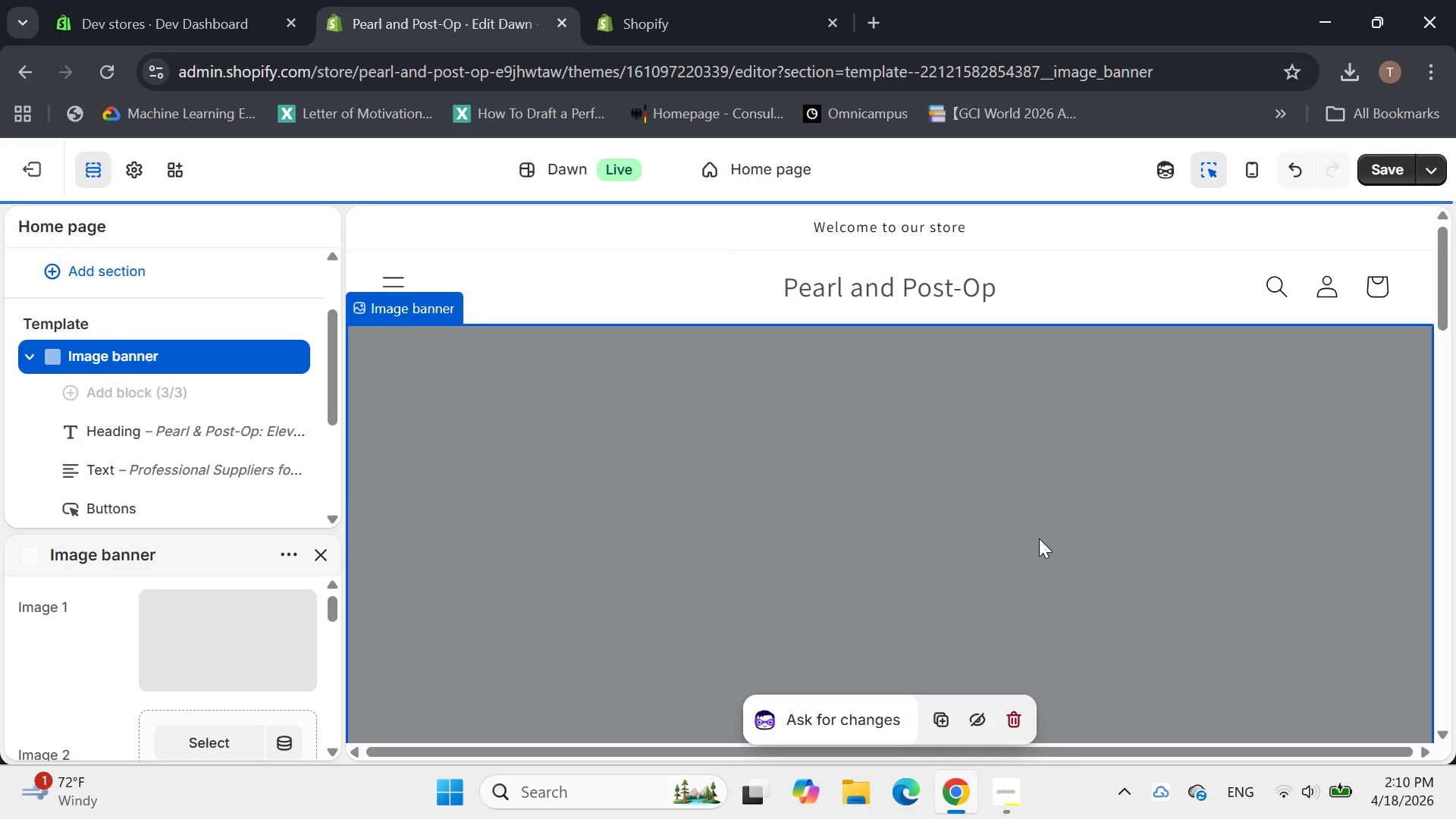 
scroll: coordinate [1039, 537], scroll_direction: down, amount: 2.0
 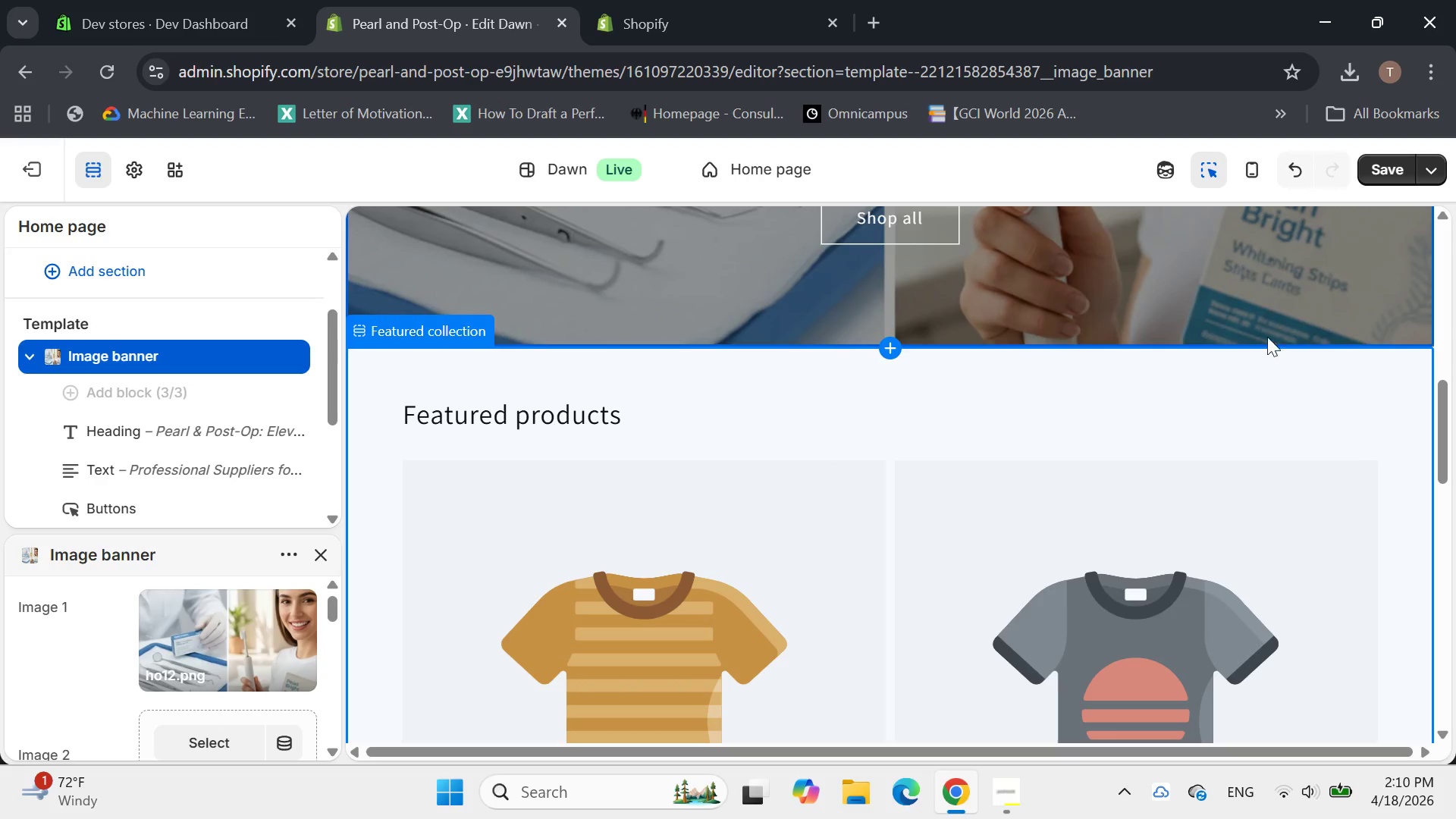 
left_click([1398, 164])
 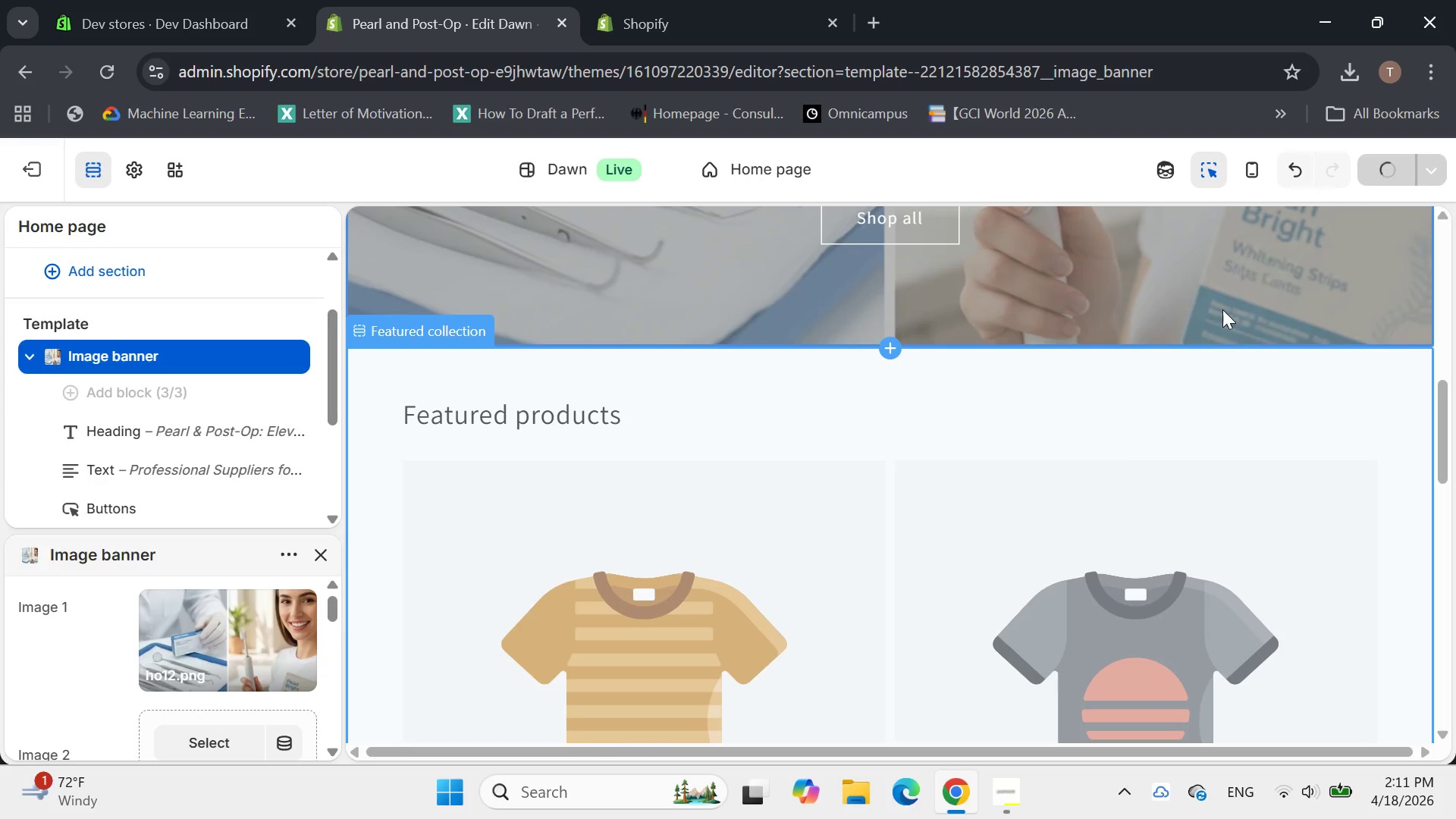 
scroll: coordinate [1191, 341], scroll_direction: up, amount: 7.0
 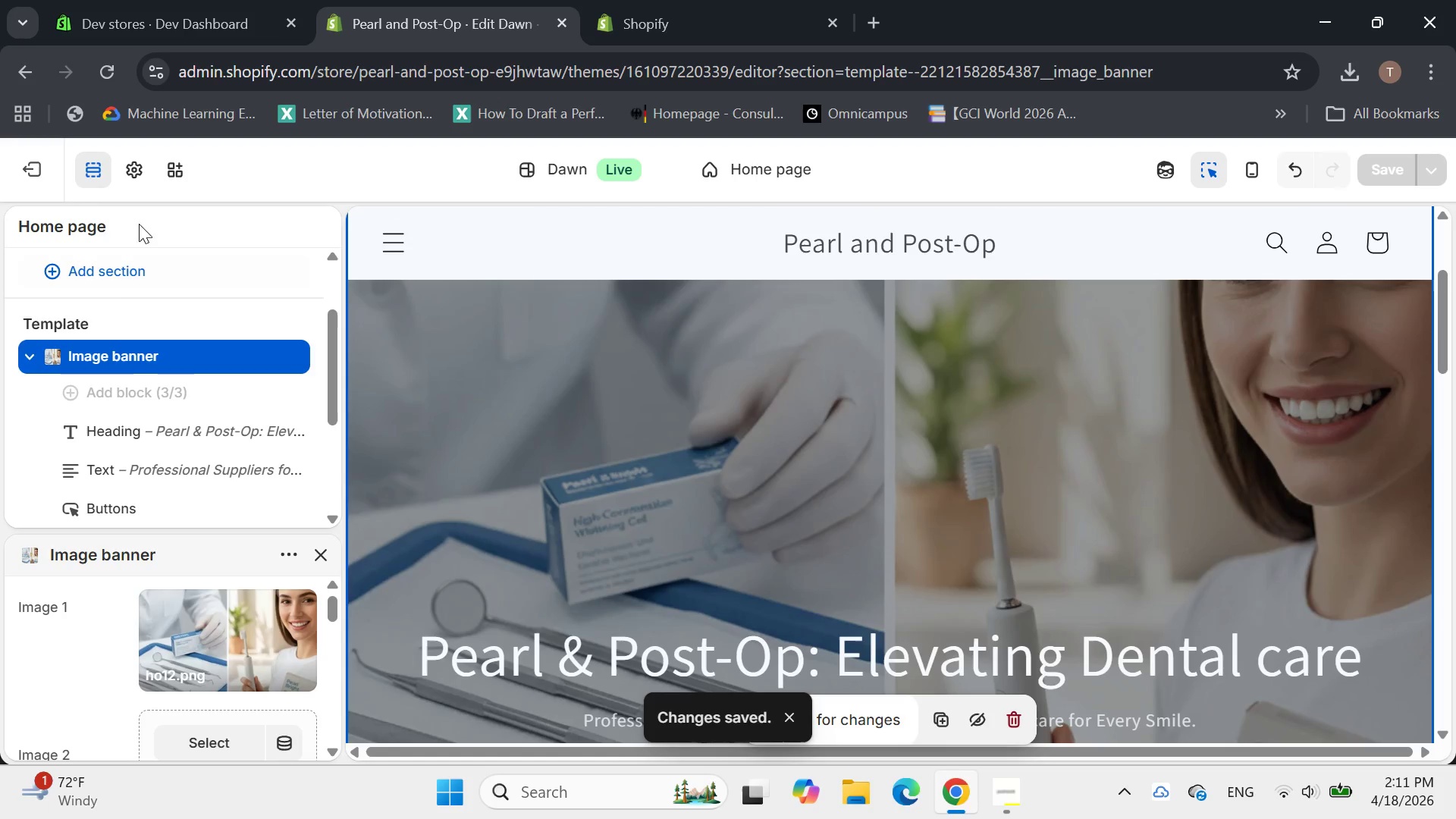 
left_click([24, 166])
 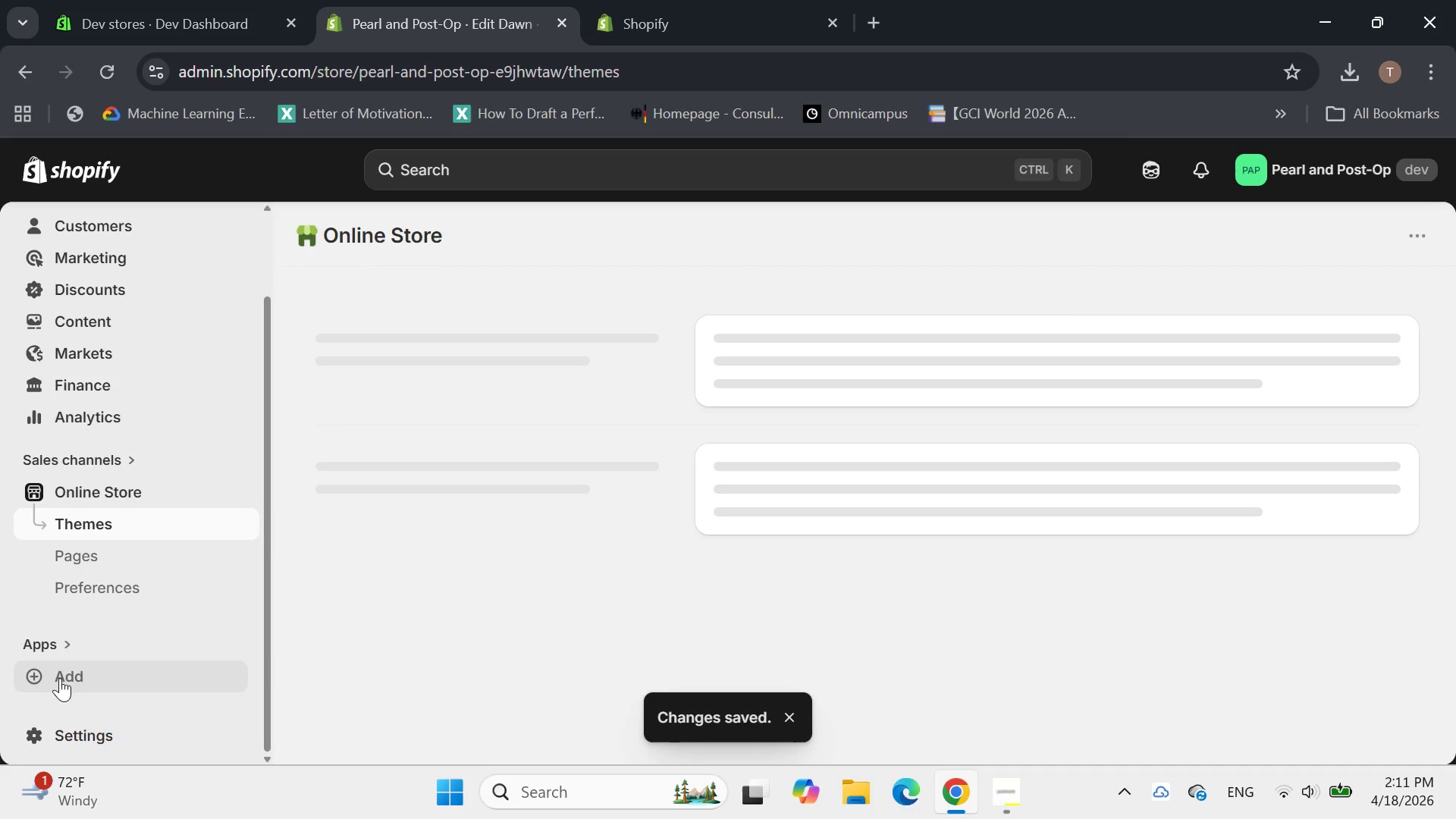 
left_click([61, 734])
 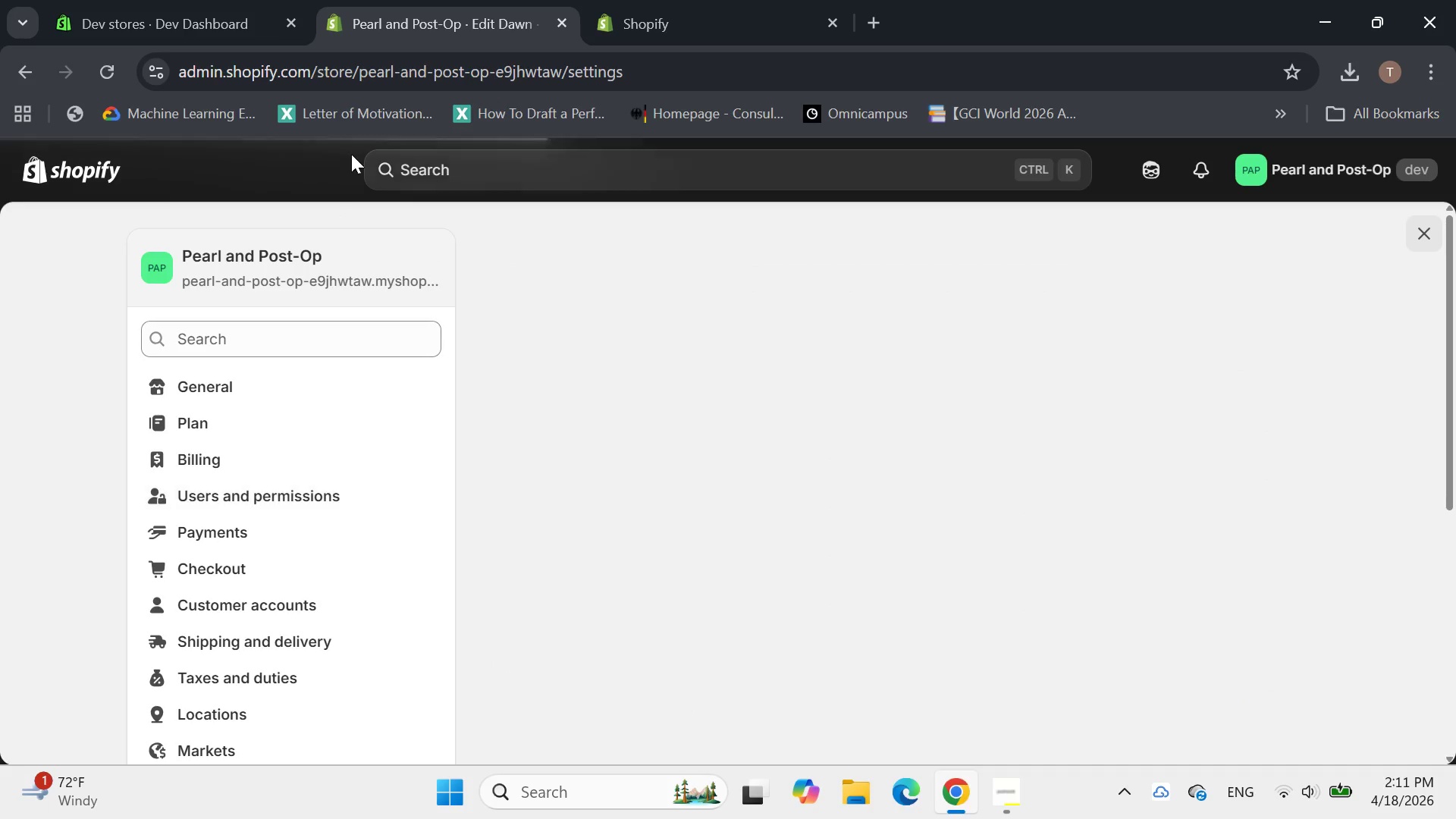 
scroll: coordinate [263, 516], scroll_direction: down, amount: 4.0
 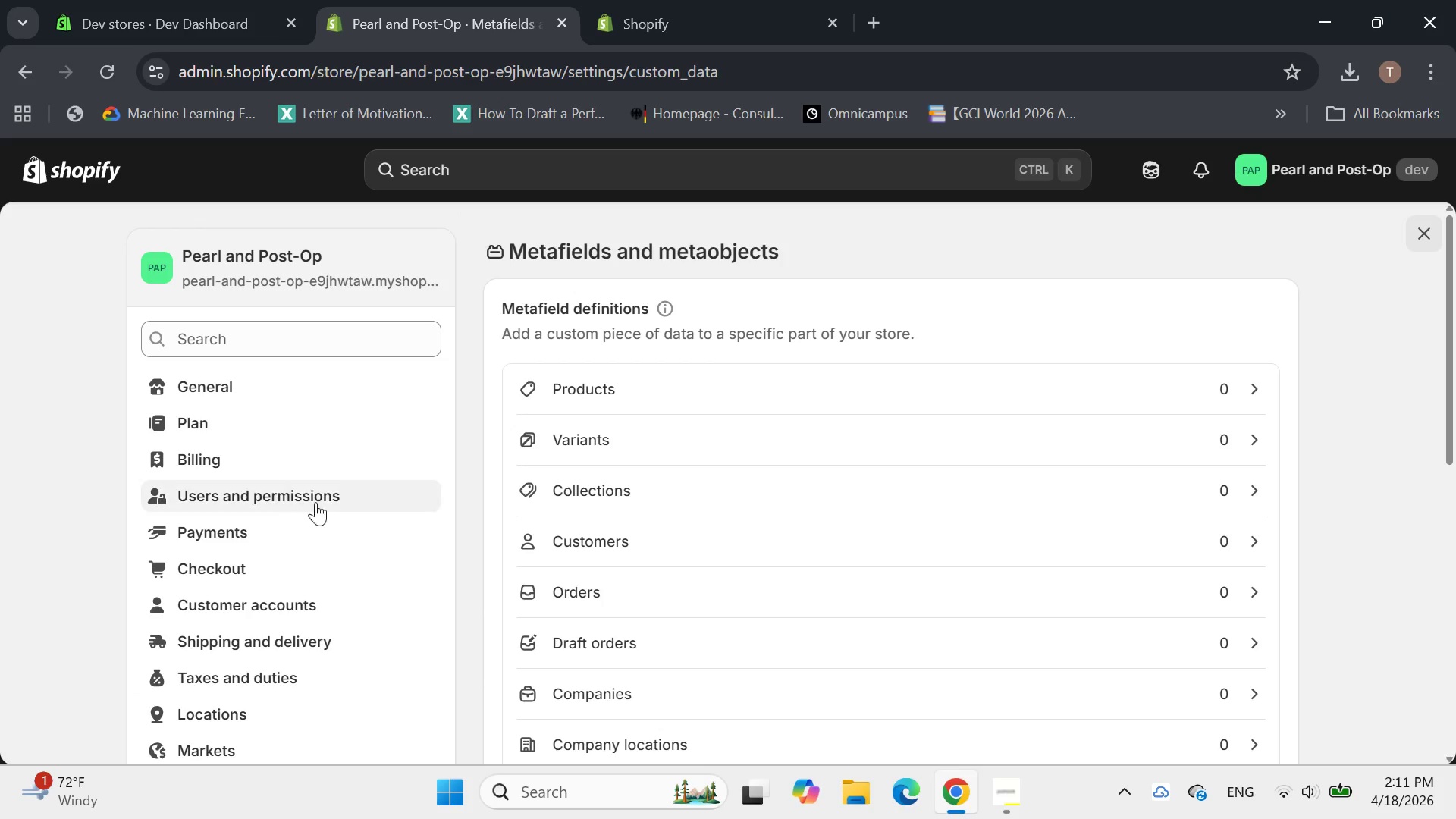 
left_click([623, 384])
 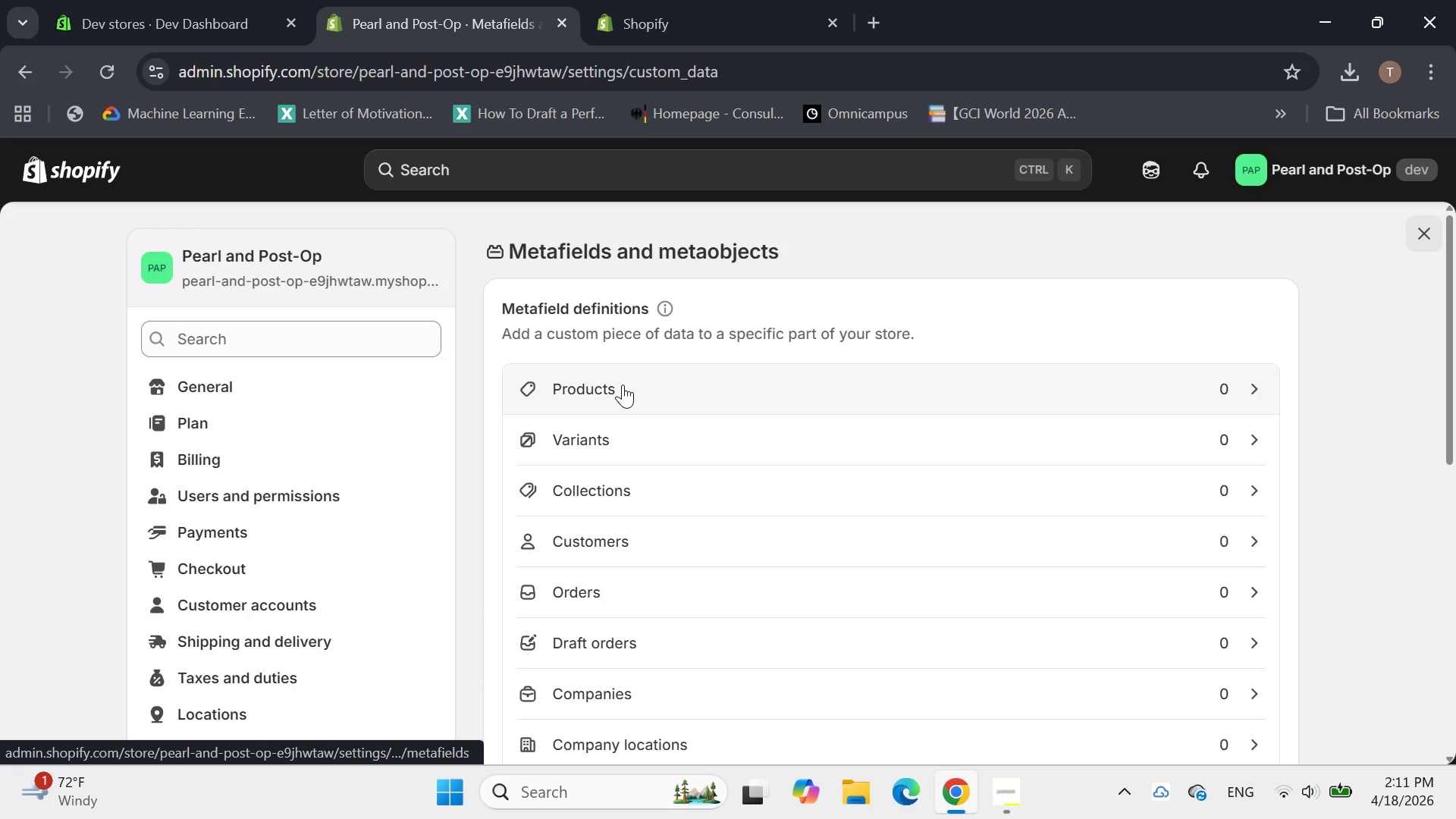 
left_click([623, 384])
 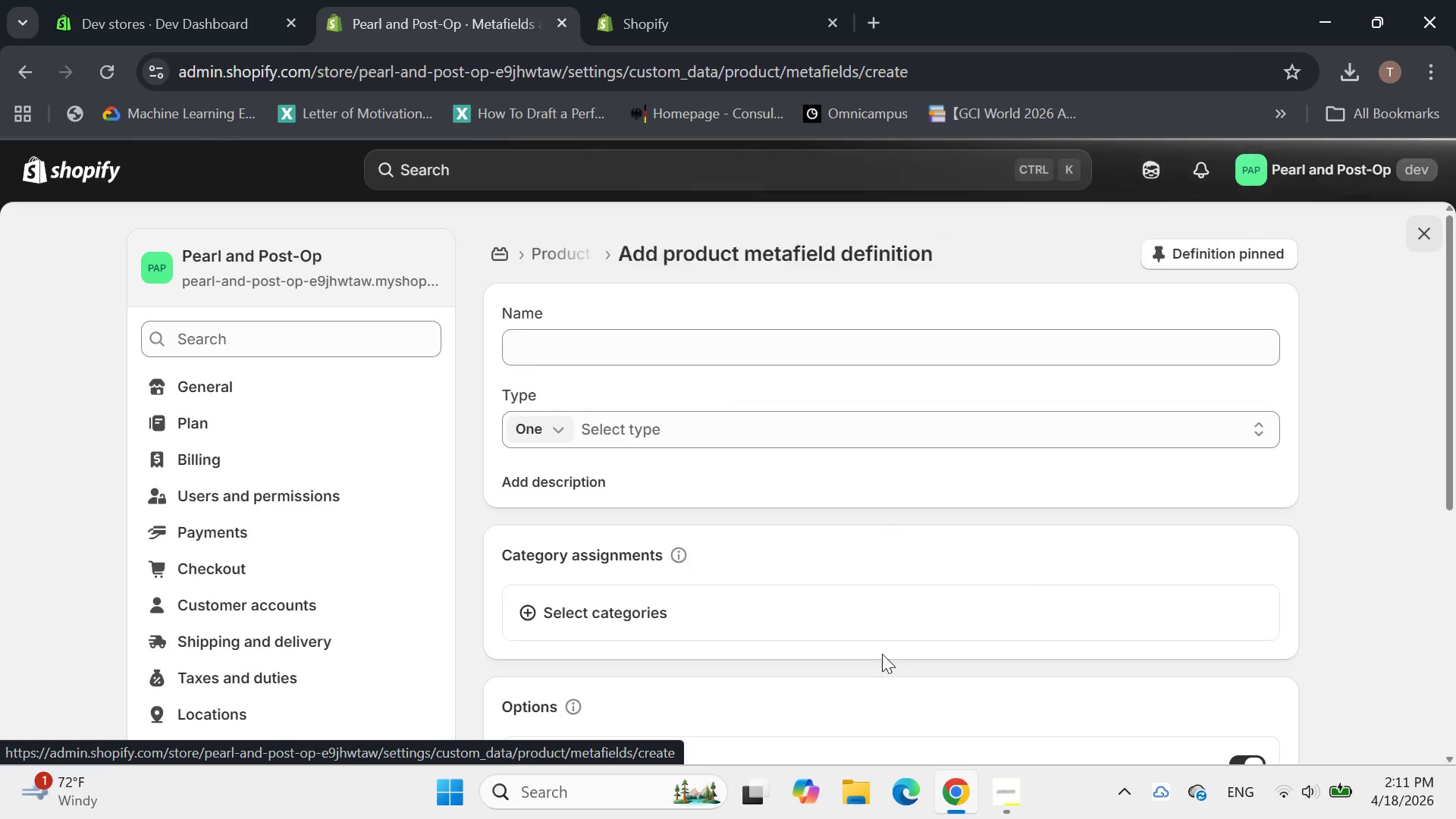 
wait(12.73)
 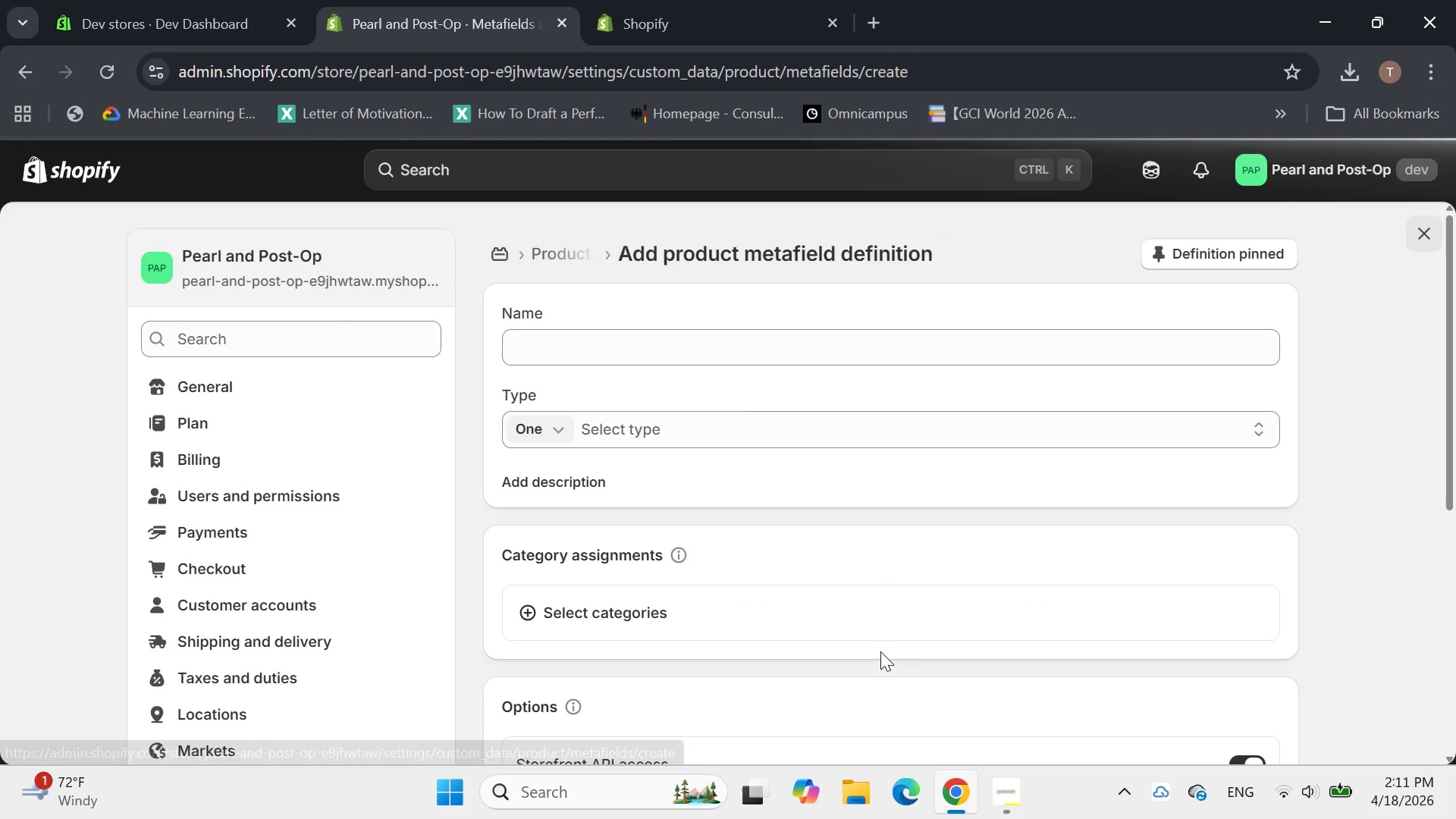 
key(Control+M)
 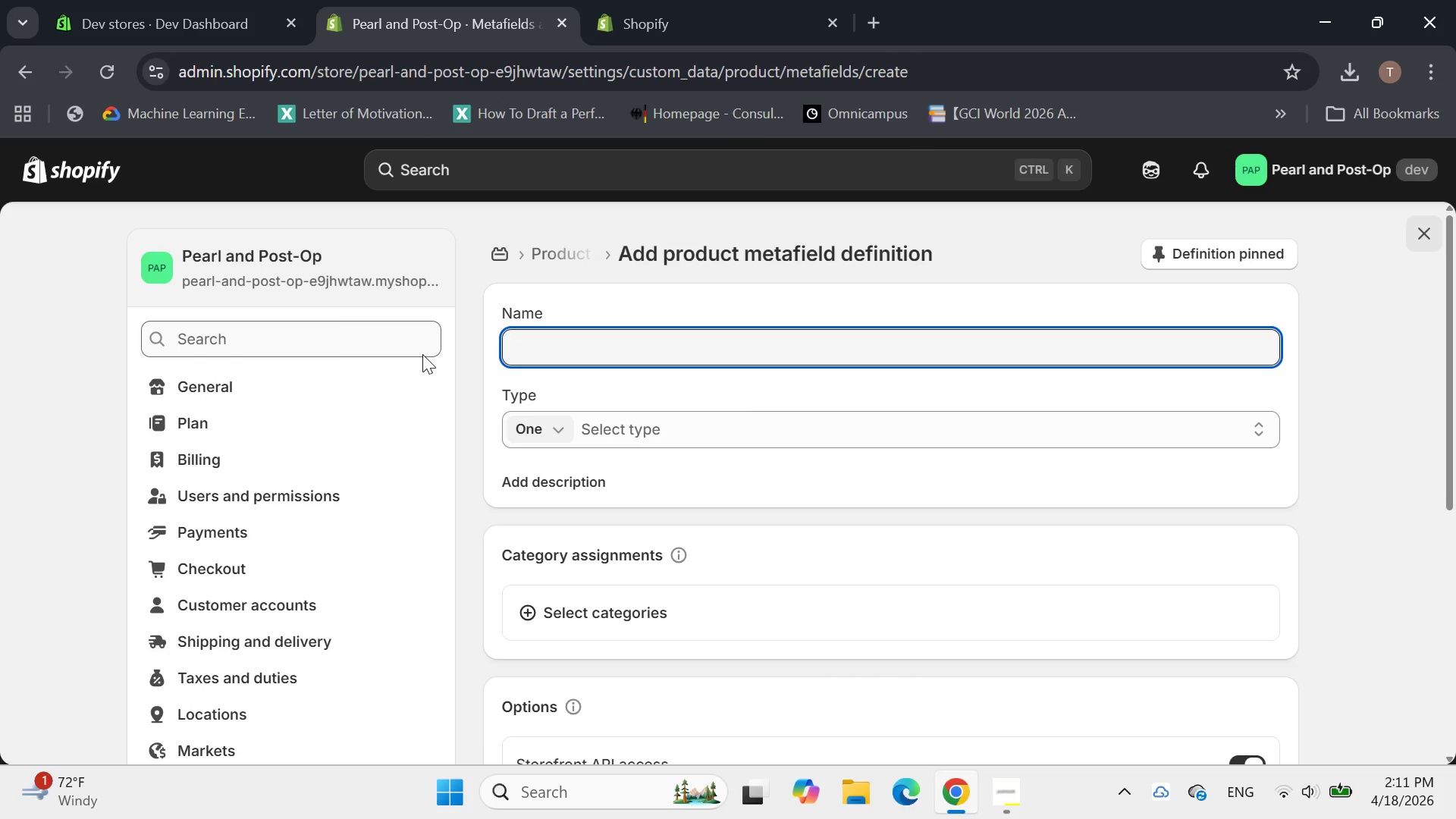 
type(Manufacturer Sku)
key(Backspace)
key(Backspace)
type(KU)
 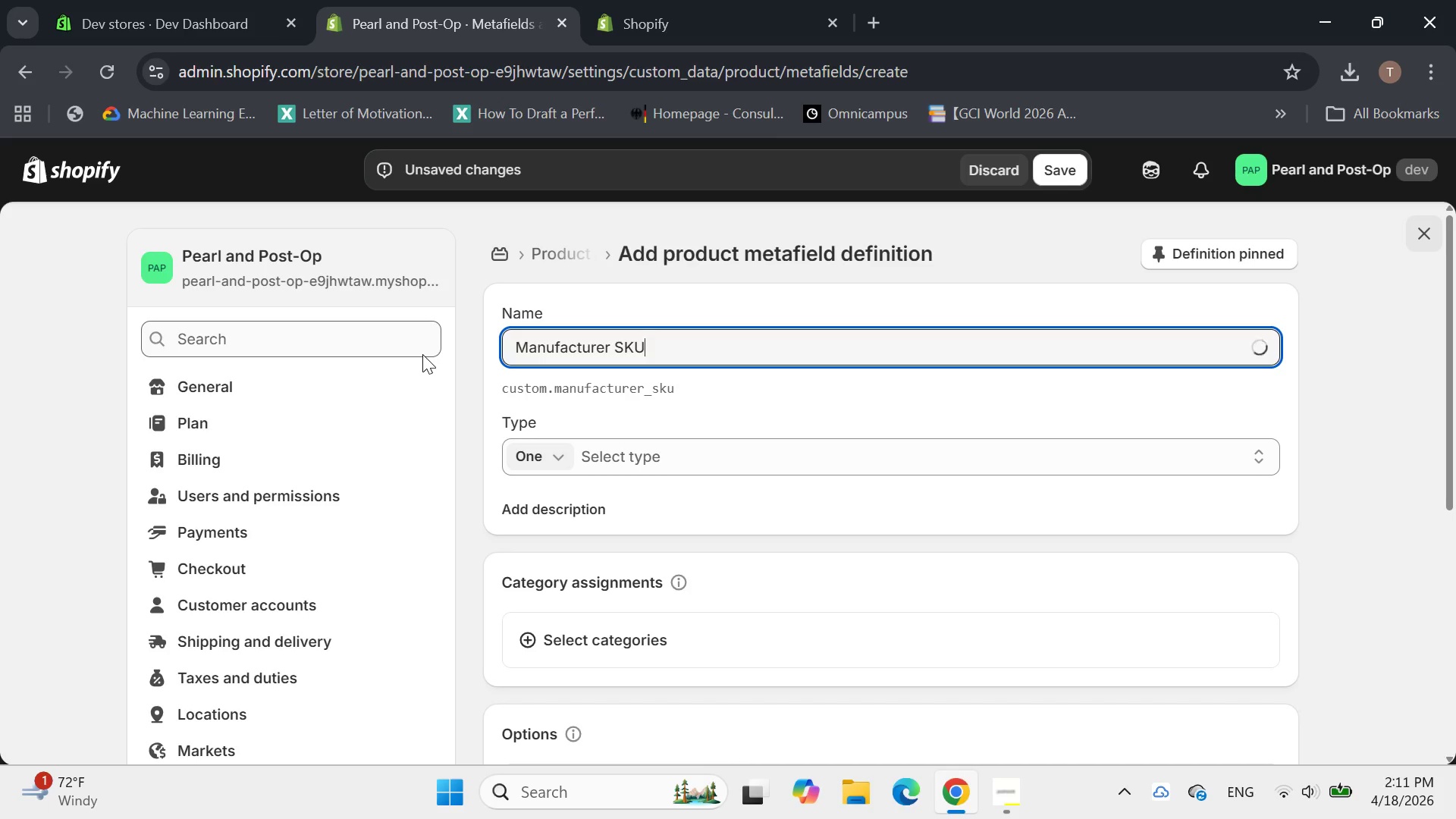 
left_click([636, 463])
 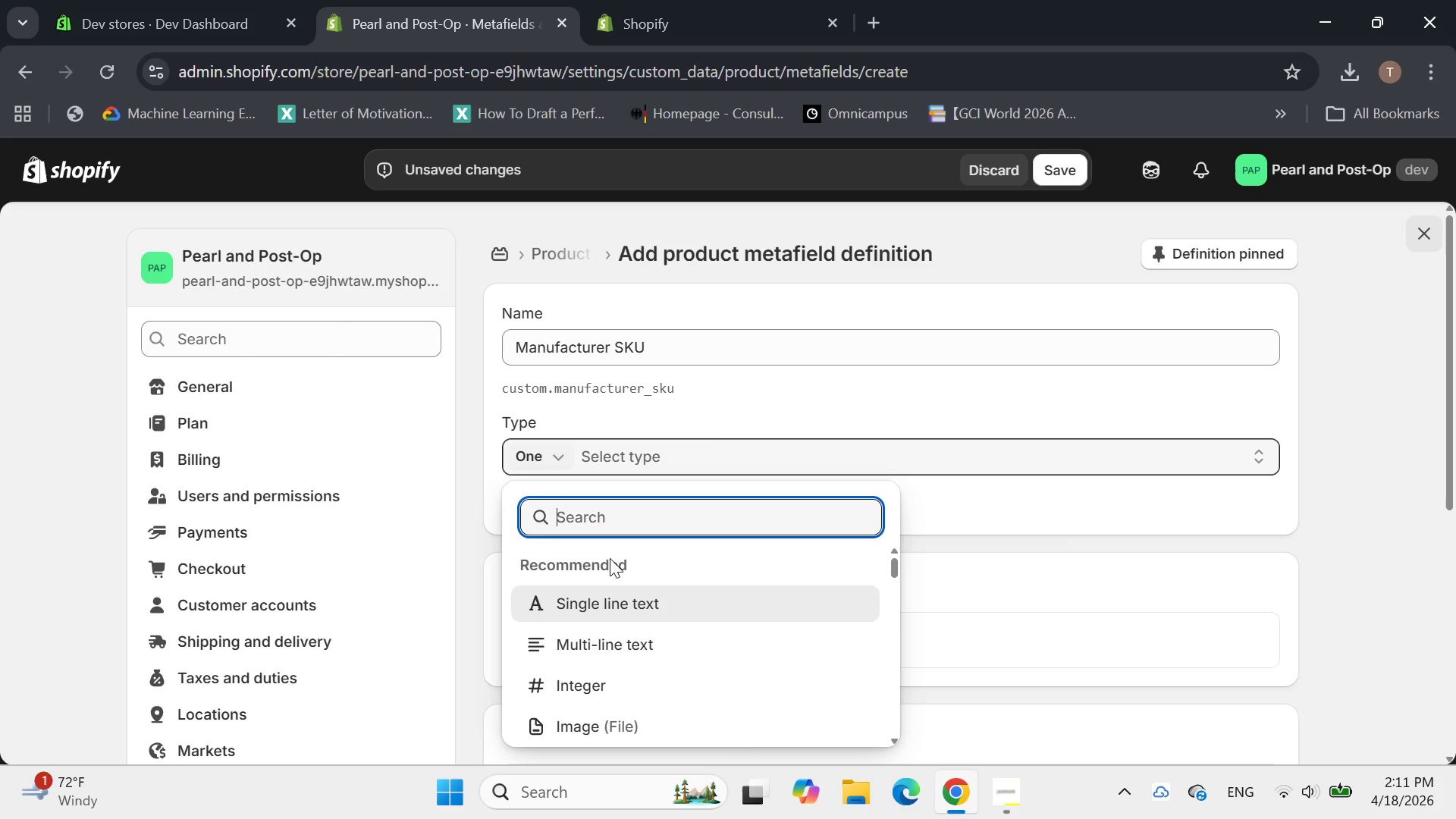 
left_click([626, 604])
 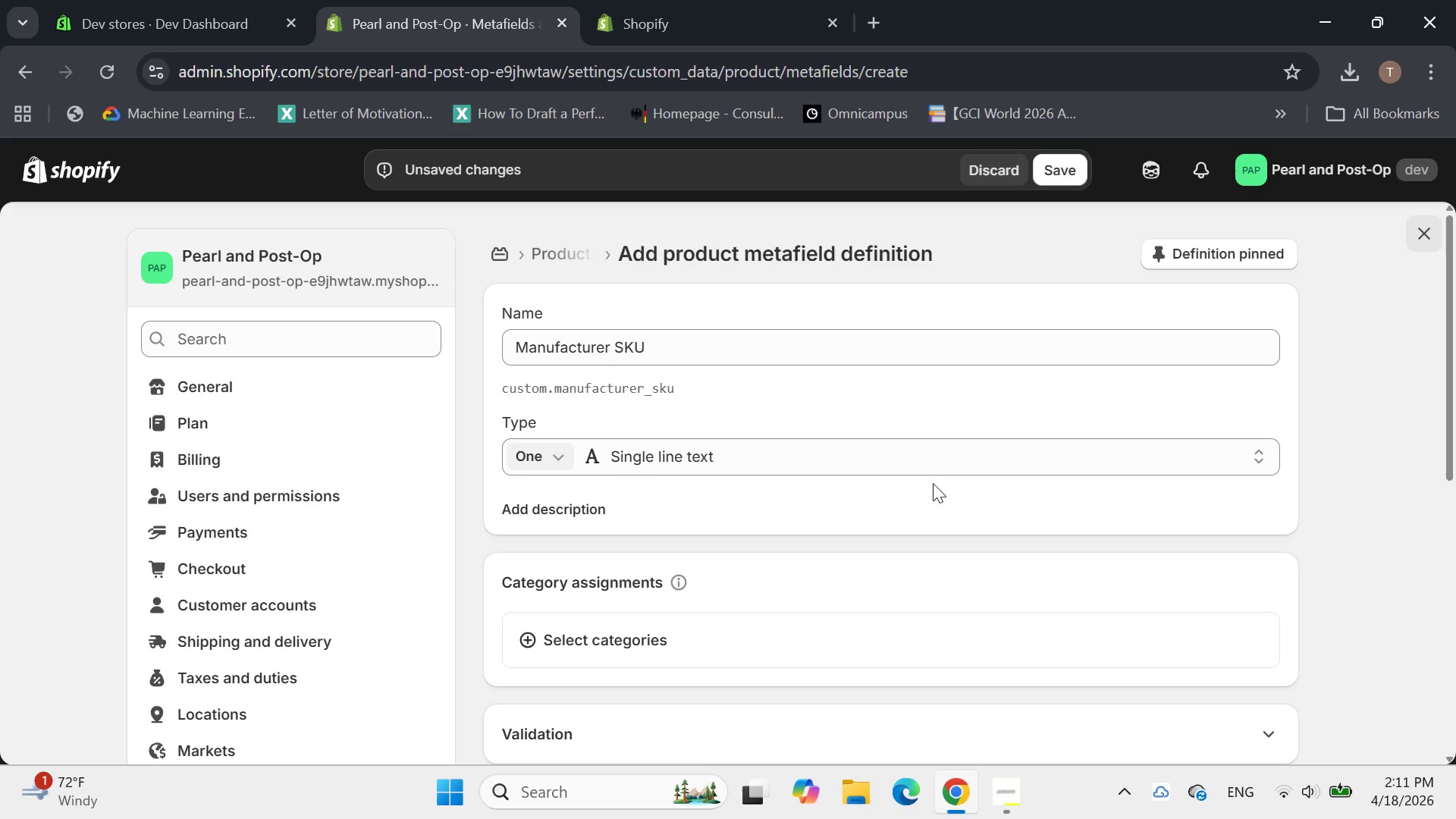 
scroll: coordinate [932, 483], scroll_direction: none, amount: 0.0
 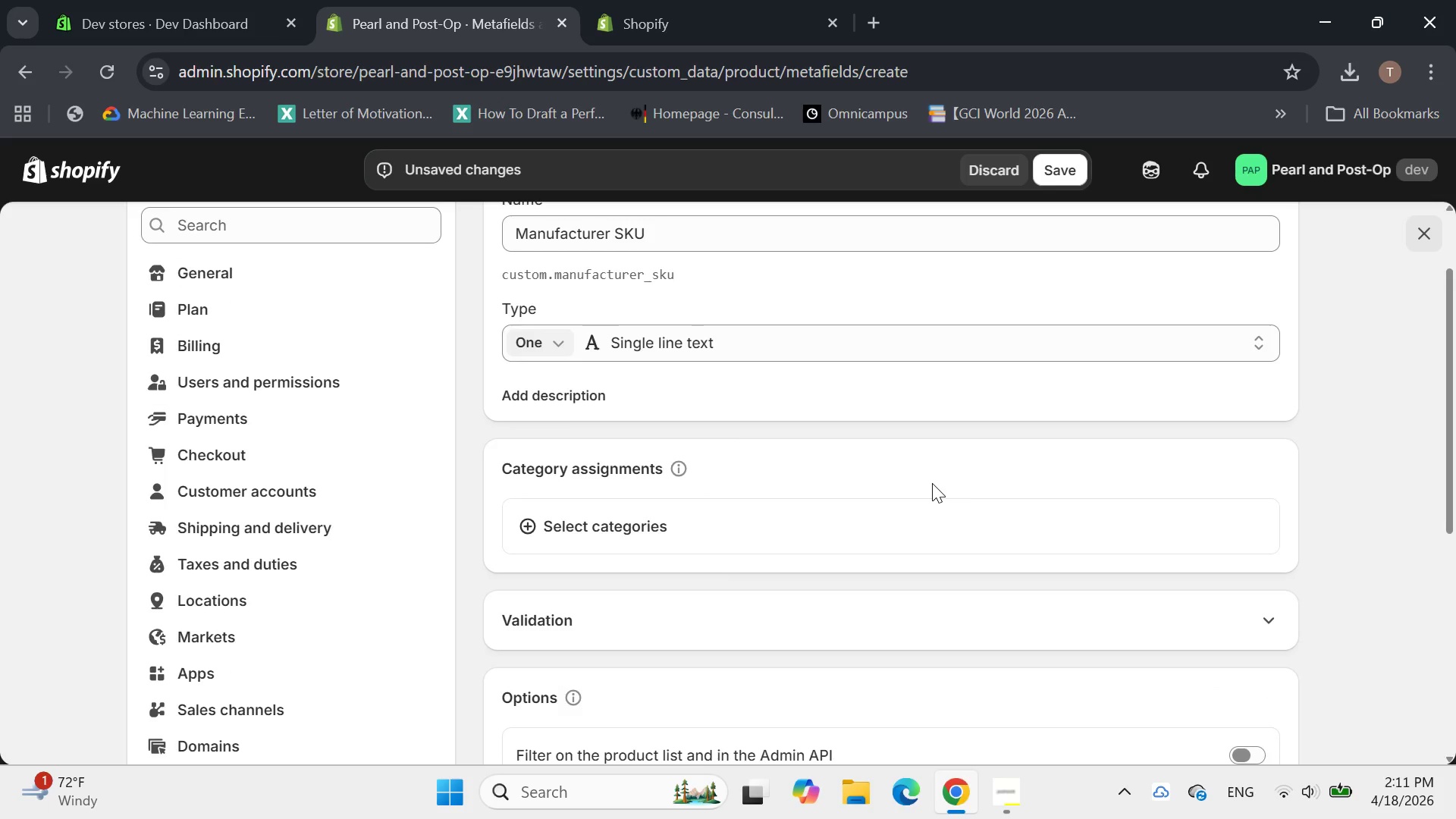 
scroll: coordinate [934, 480], scroll_direction: down, amount: 2.0
 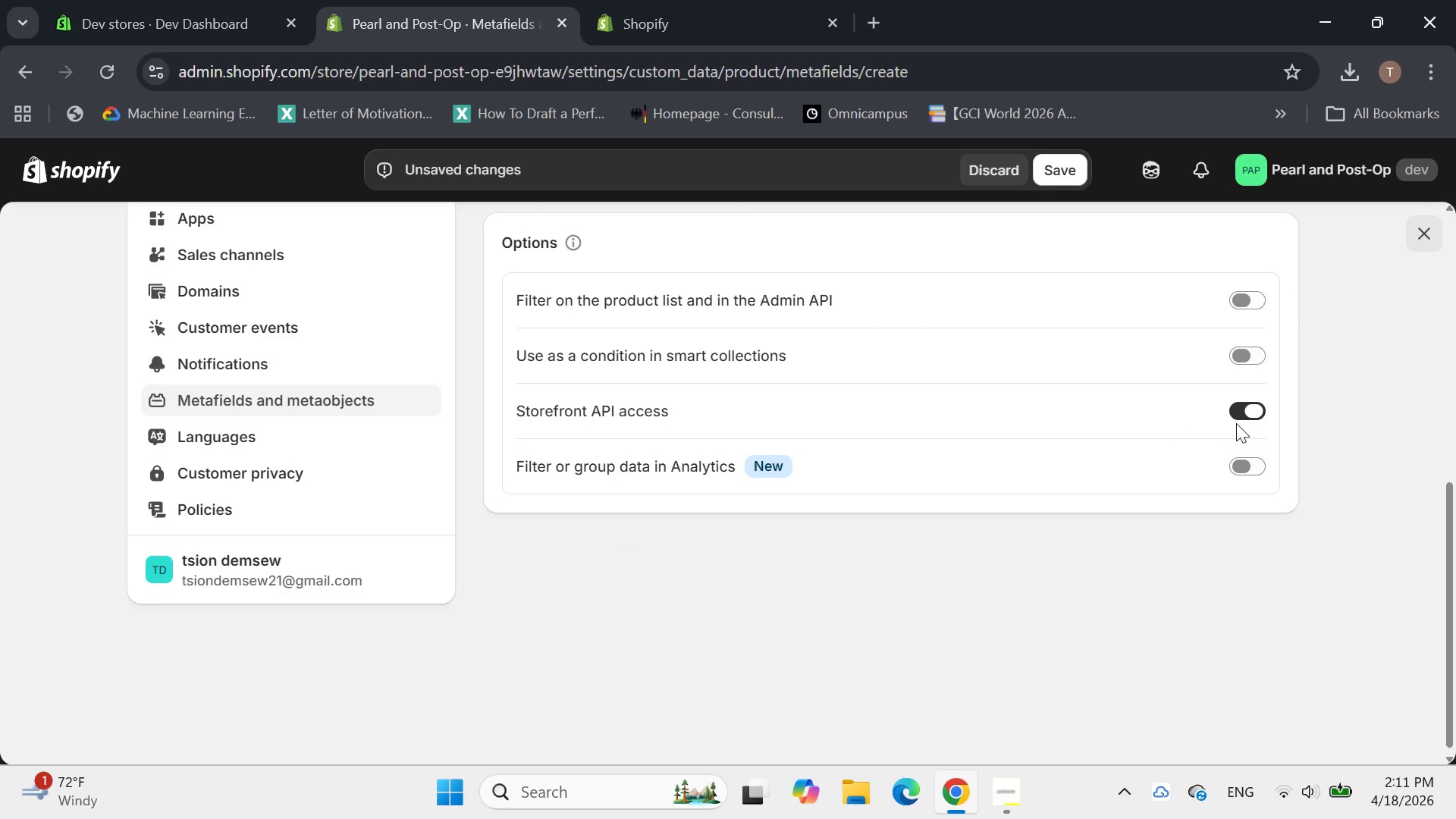 
scroll: coordinate [1085, 410], scroll_direction: up, amount: 6.0
 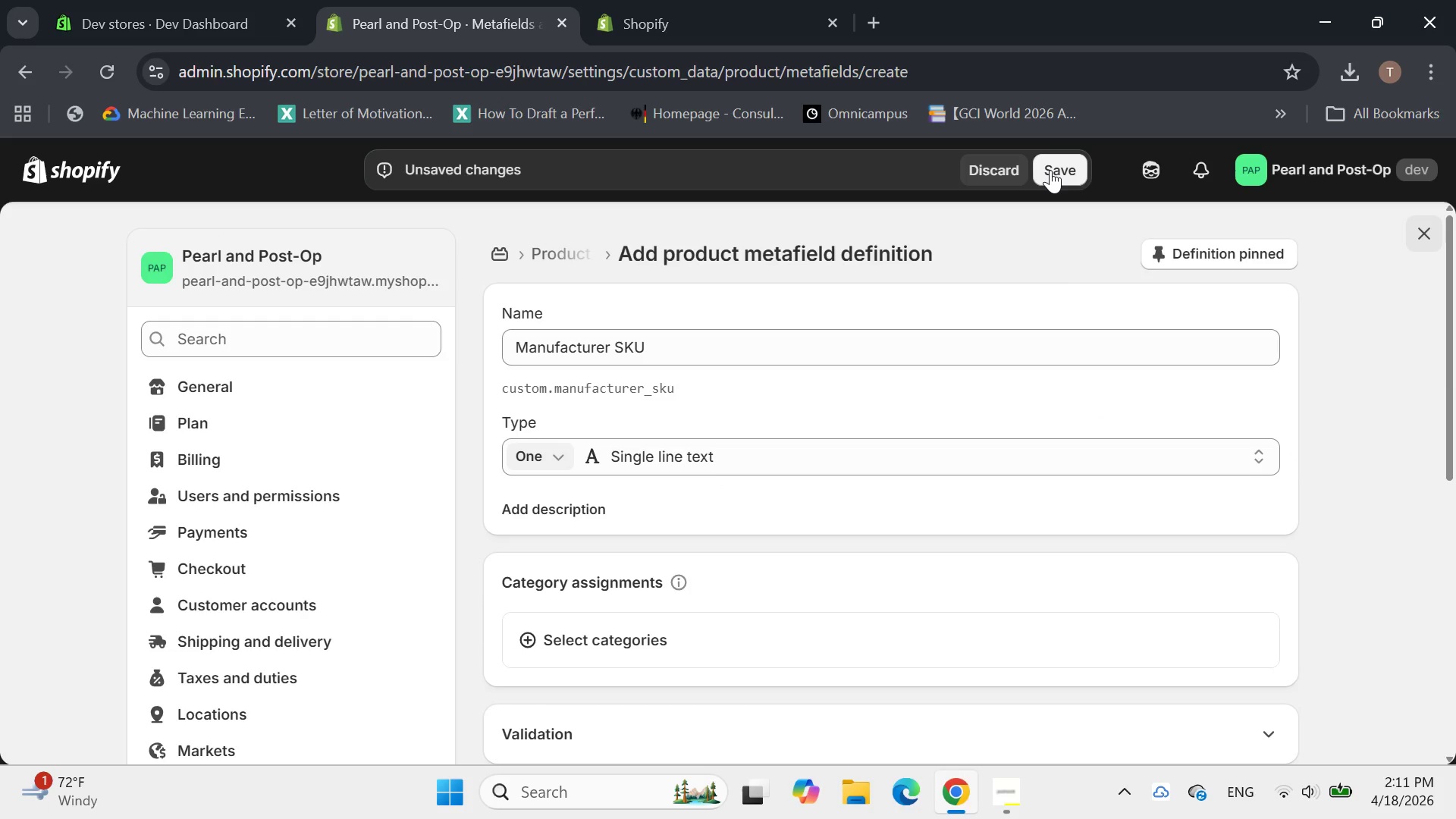 
left_click([1050, 170])
 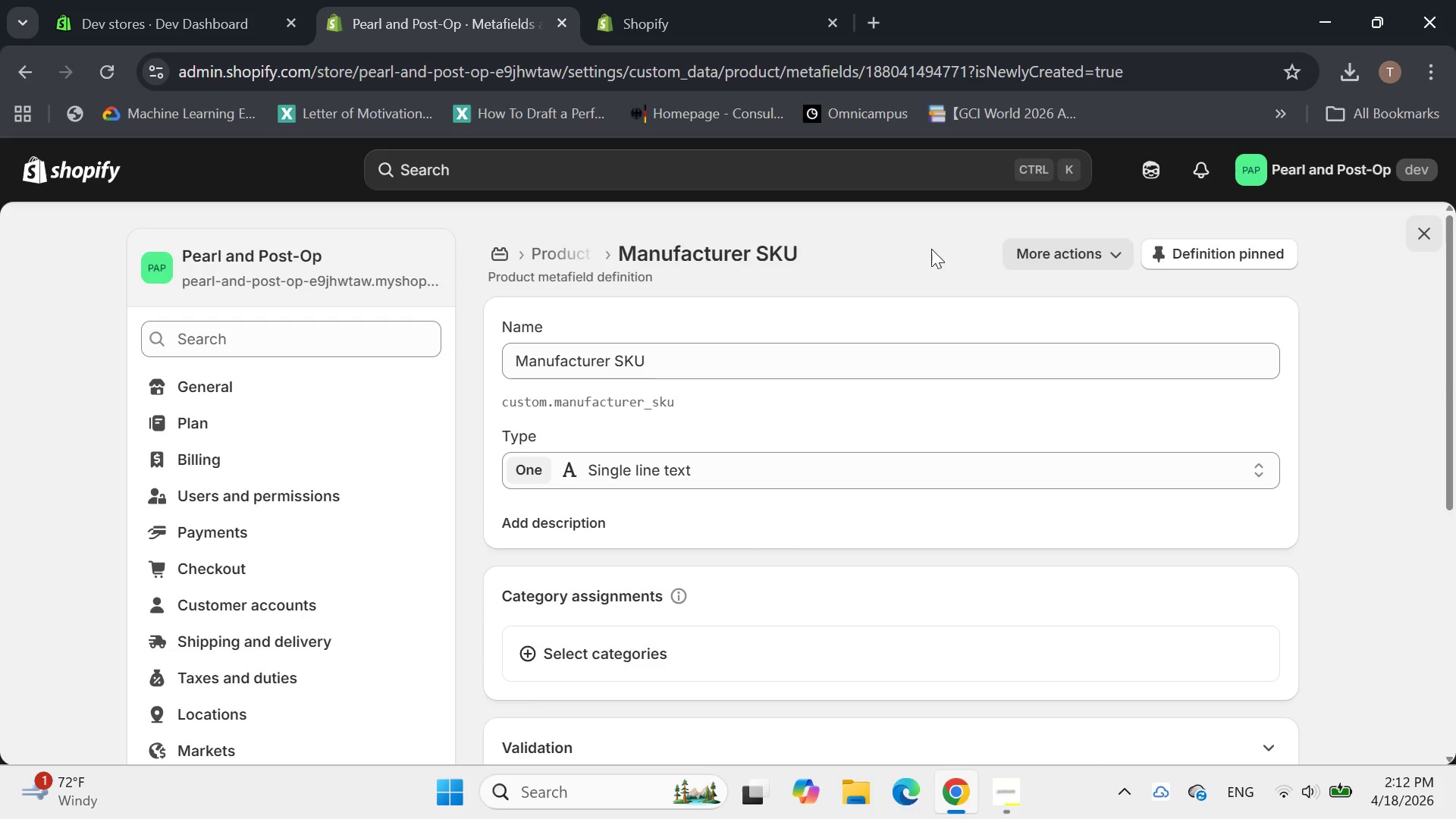 
left_click([548, 252])
 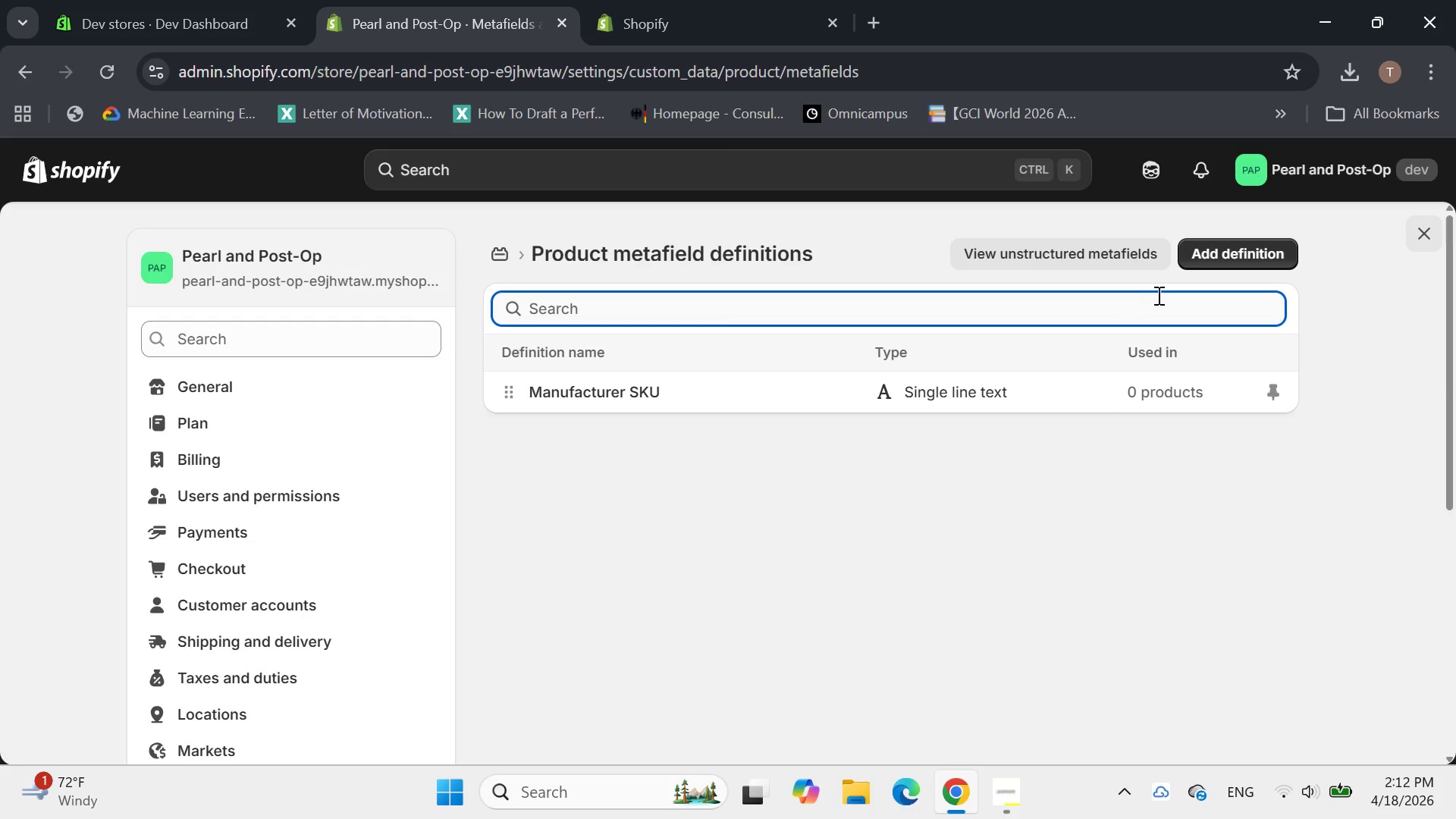 
left_click([1210, 254])
 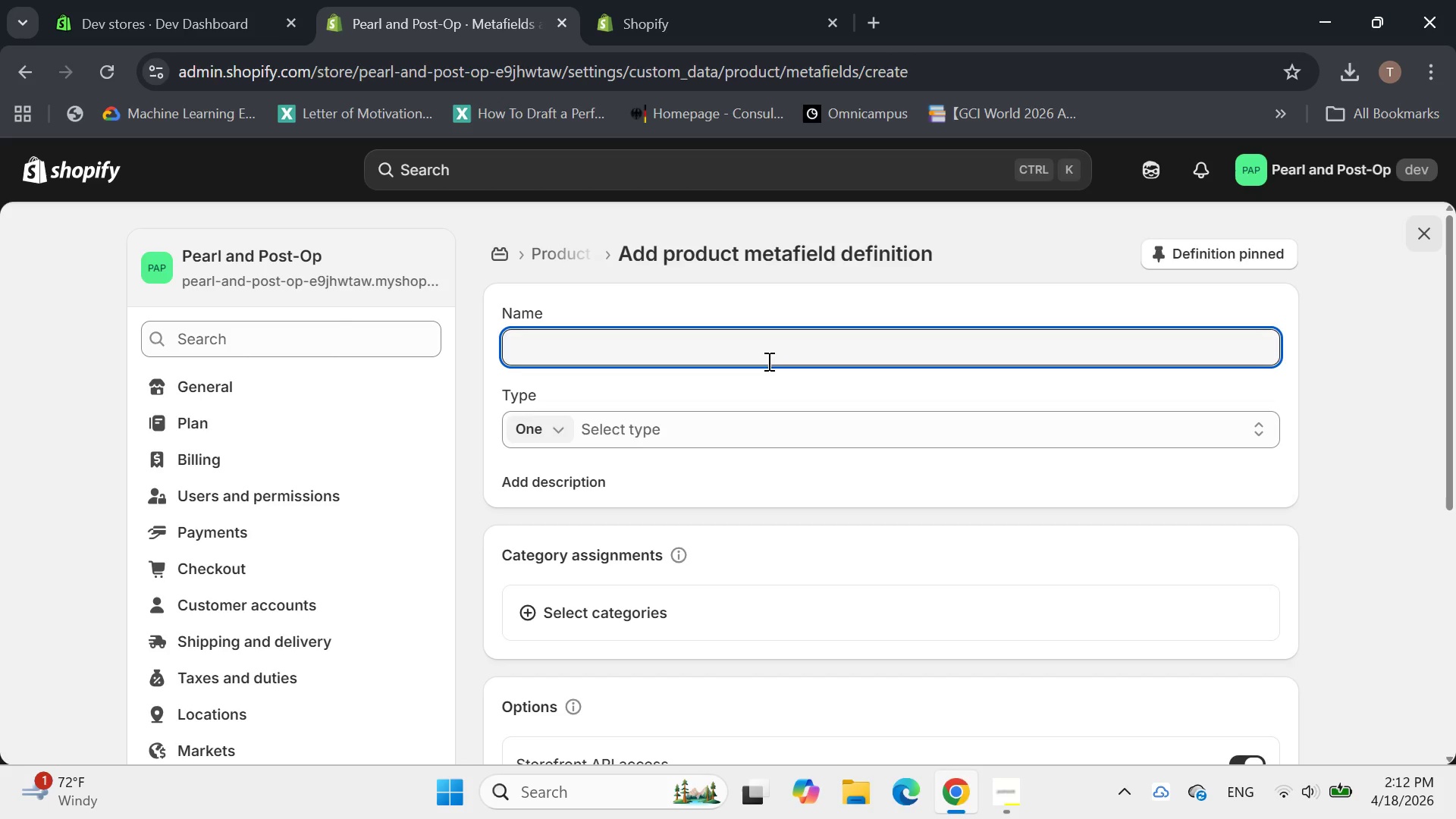 
type(Requ)
key(Backspace)
key(Backspace)
type(gual)
key(Backspace)
key(Backspace)
type(lar )
key(Backspace)
key(Backspace)
type(tory Class)
 